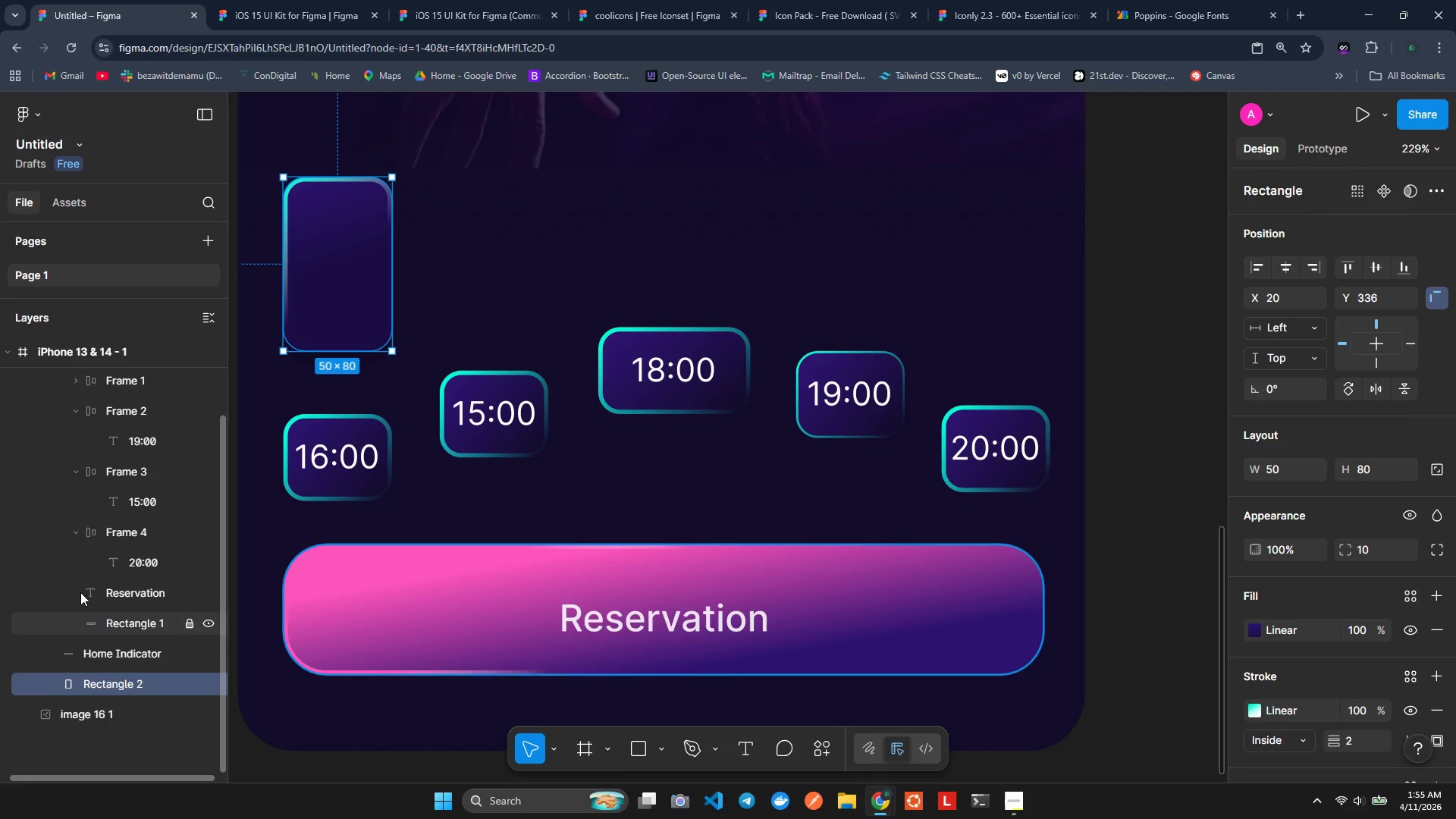 
scroll: coordinate [82, 569], scroll_direction: up, amount: 4.0
 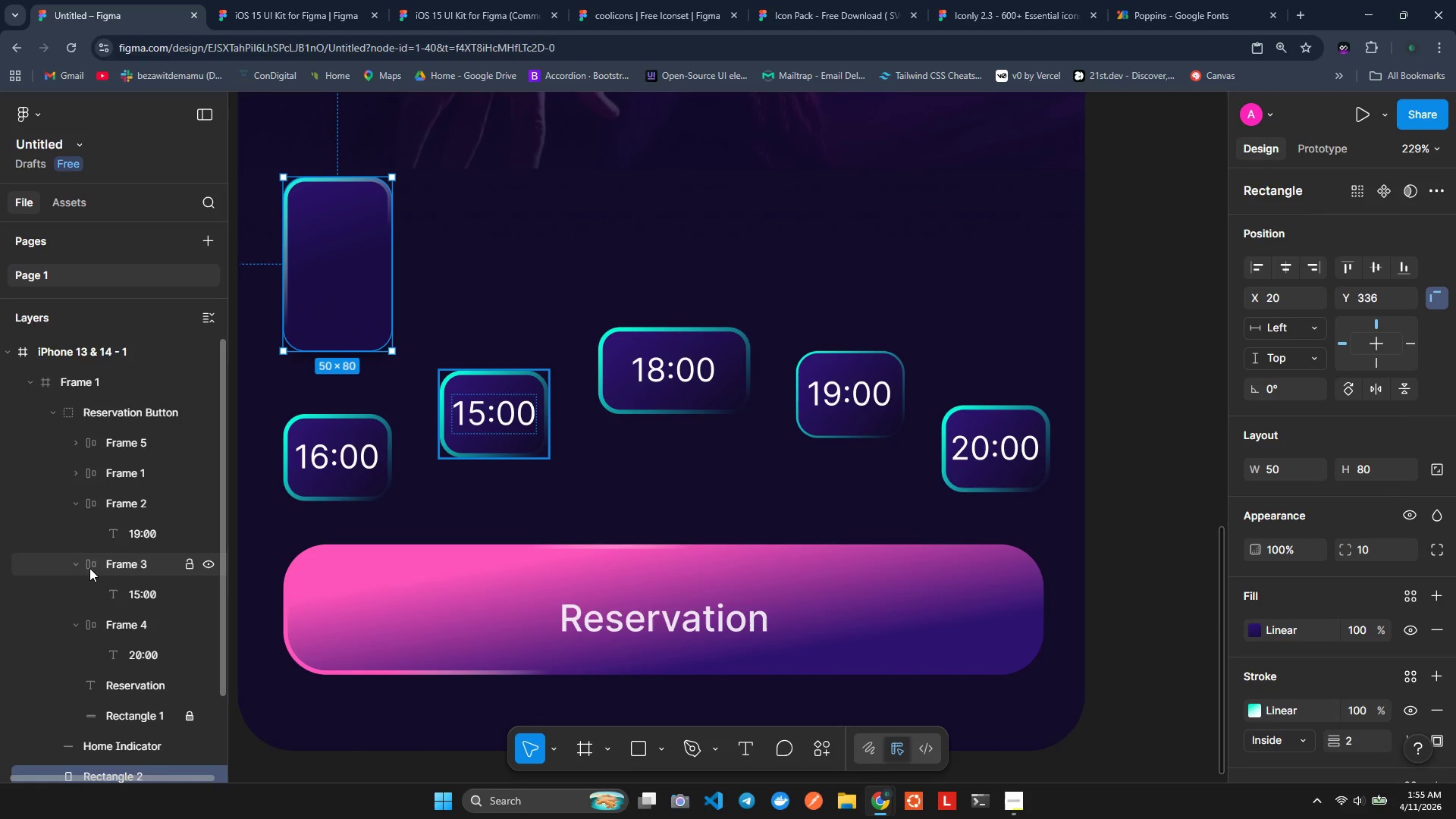 
scroll: coordinate [90, 568], scroll_direction: down, amount: 1.0
 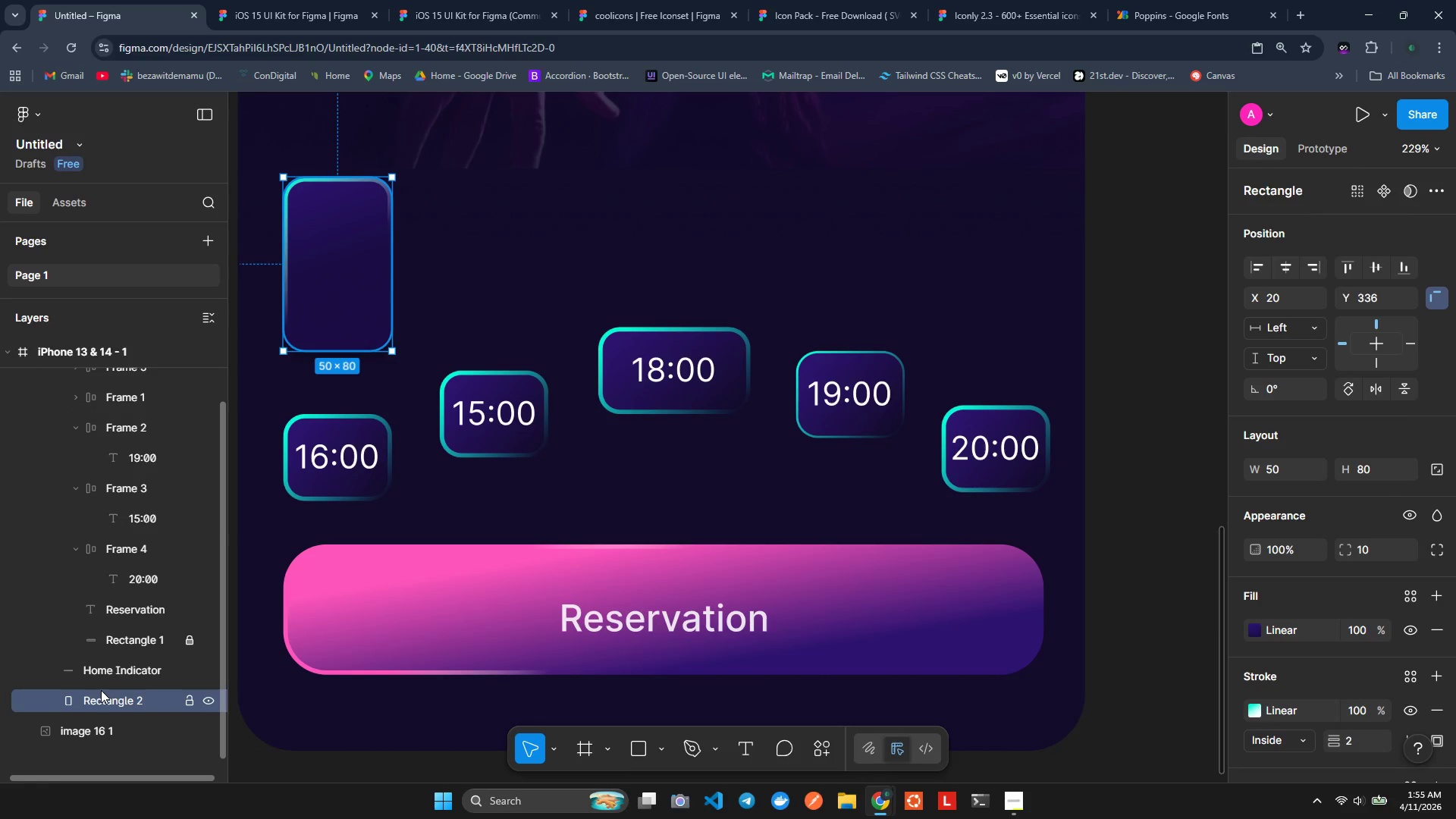 
left_click_drag(start_coordinate=[96, 701], to_coordinate=[102, 397])
 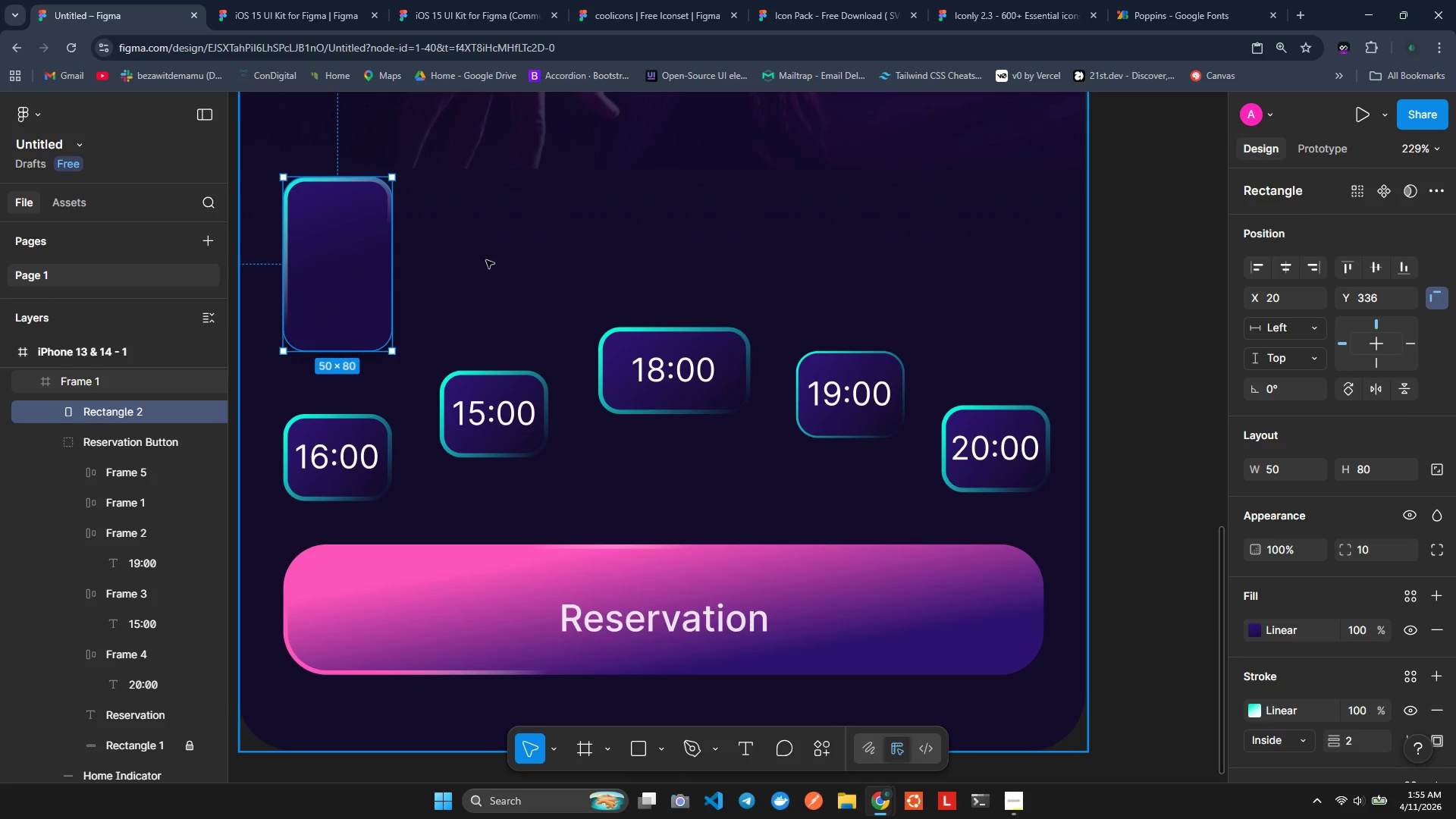 
left_click([486, 259])
 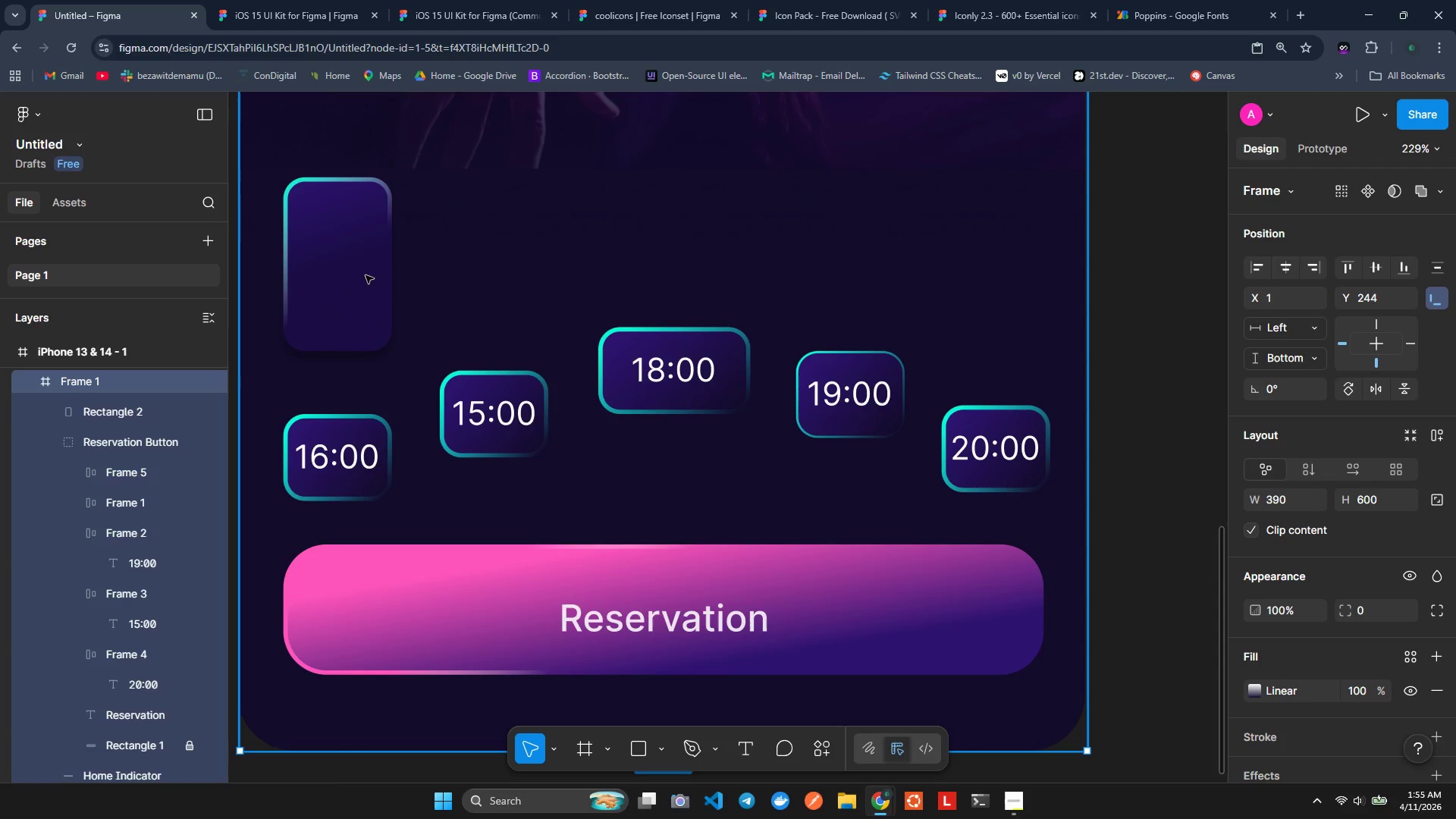 
left_click([365, 275])
 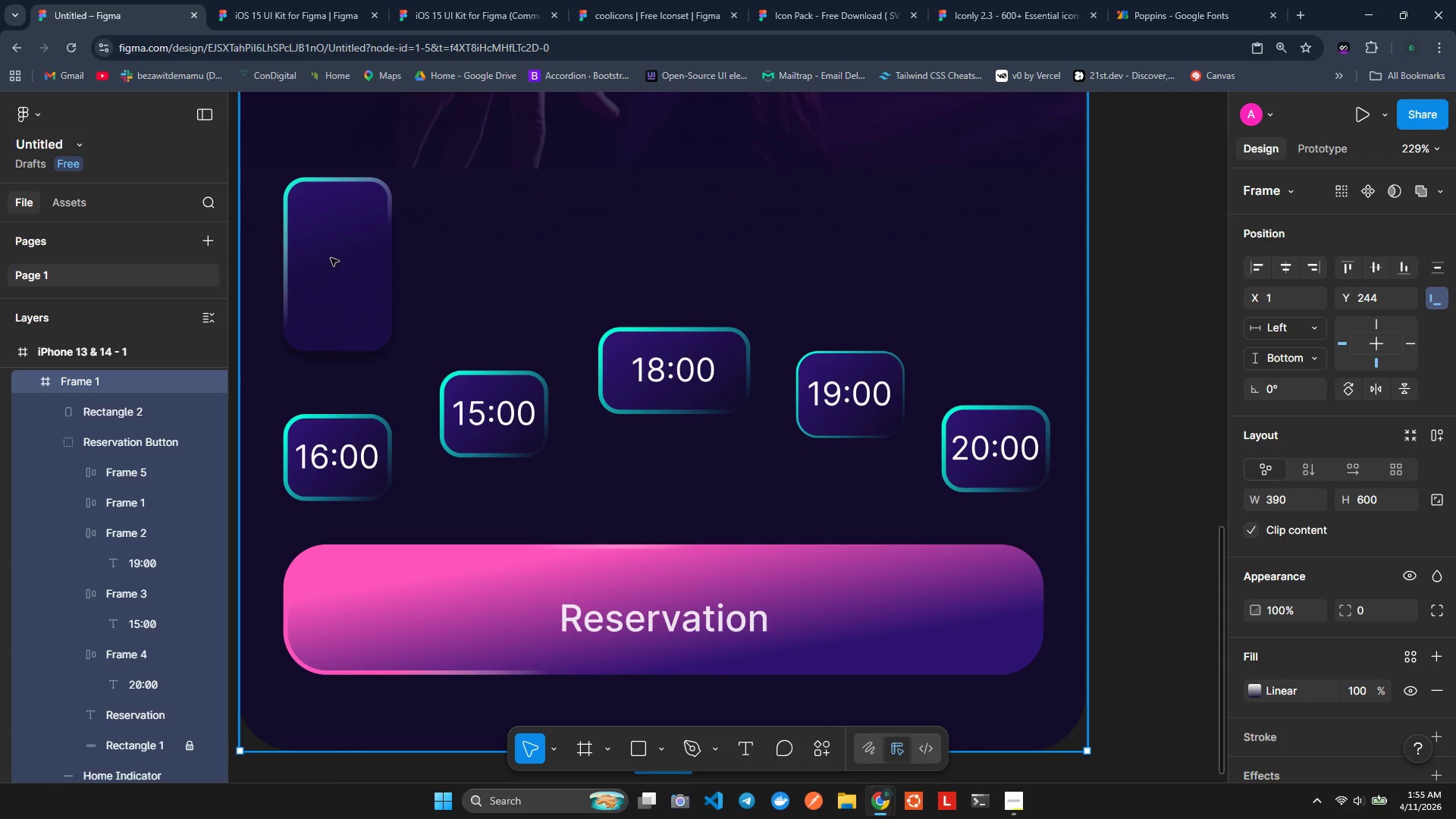 
left_click([331, 258])
 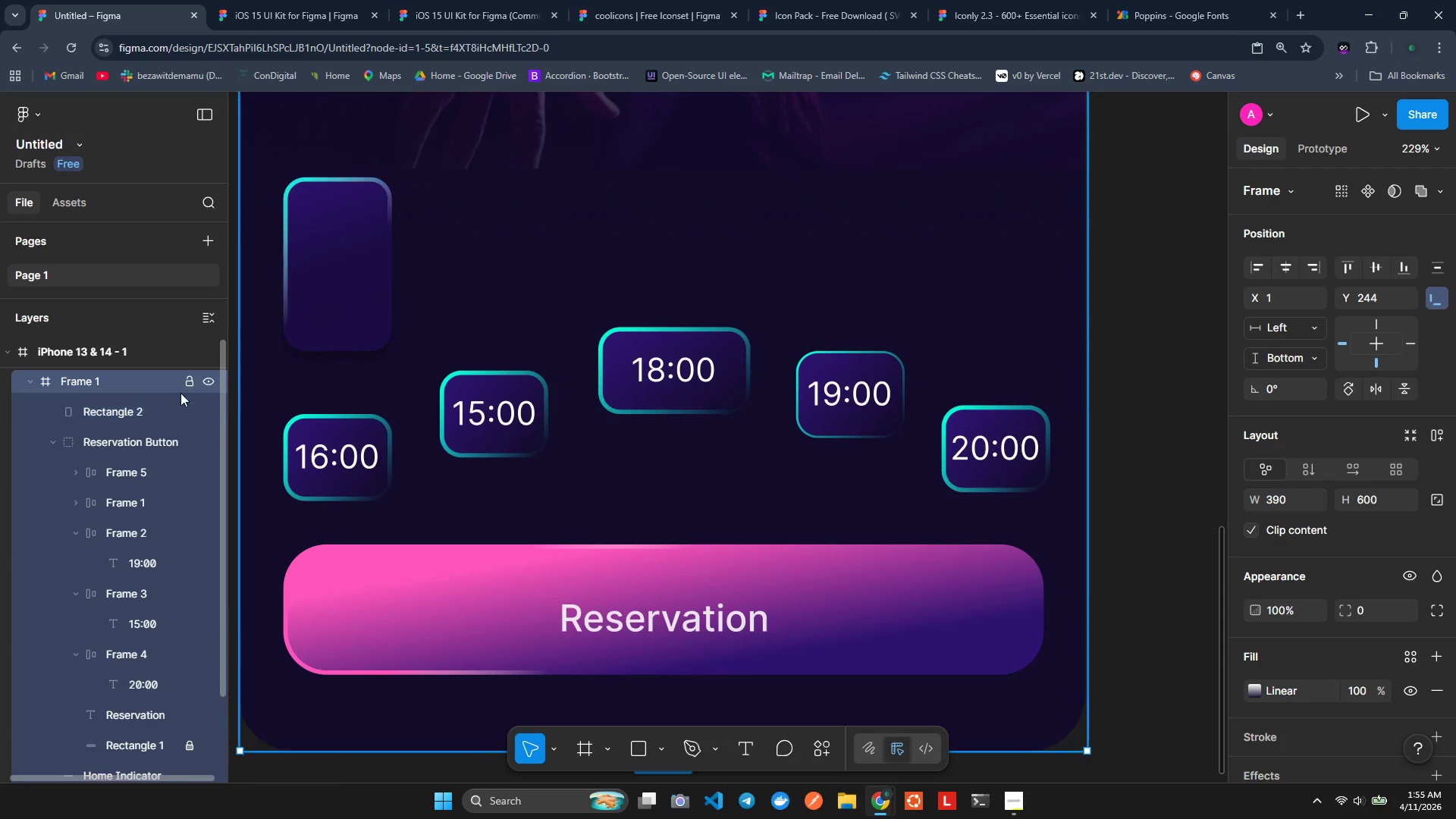 
left_click([148, 405])
 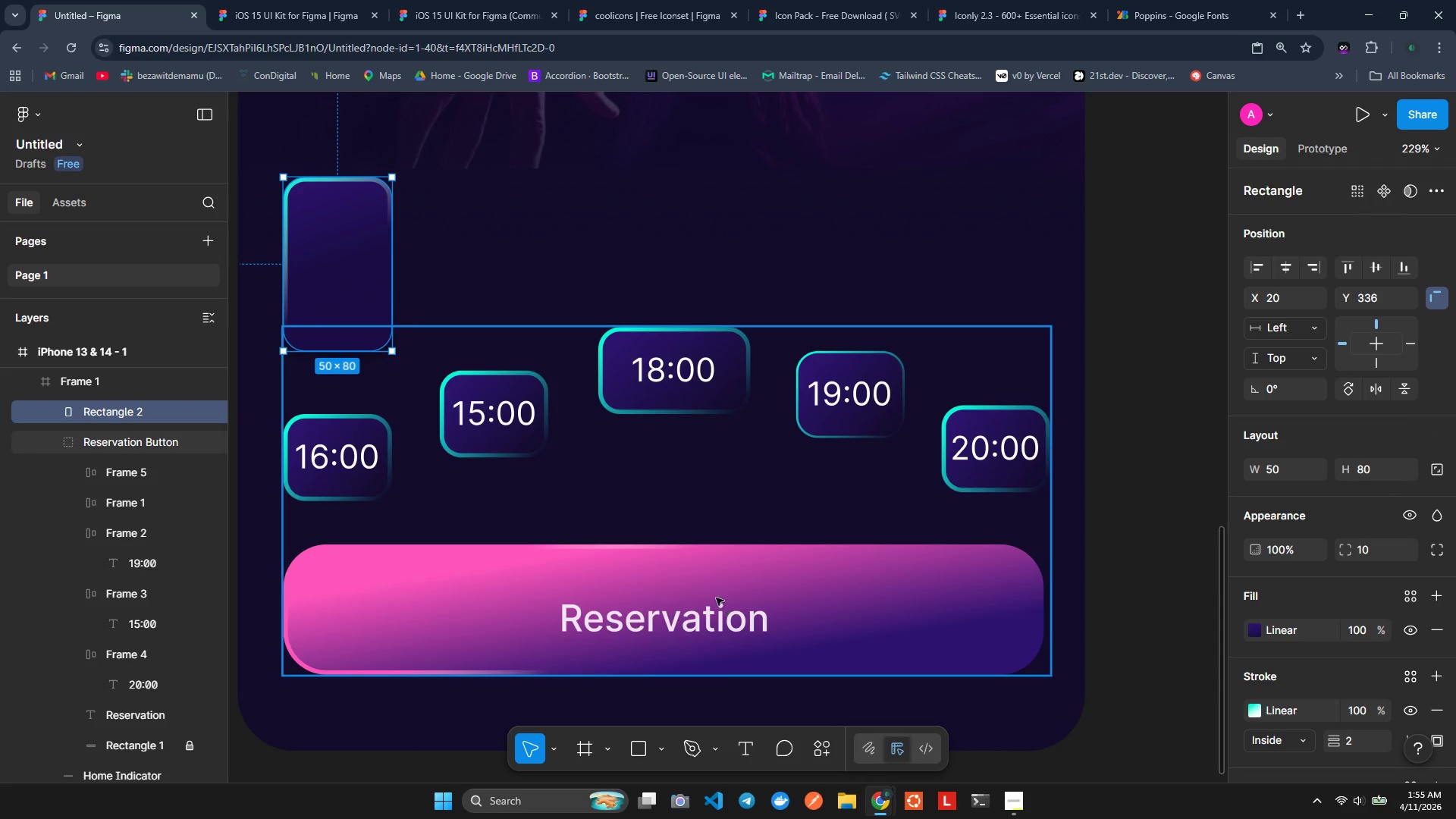 
wait(5.81)
 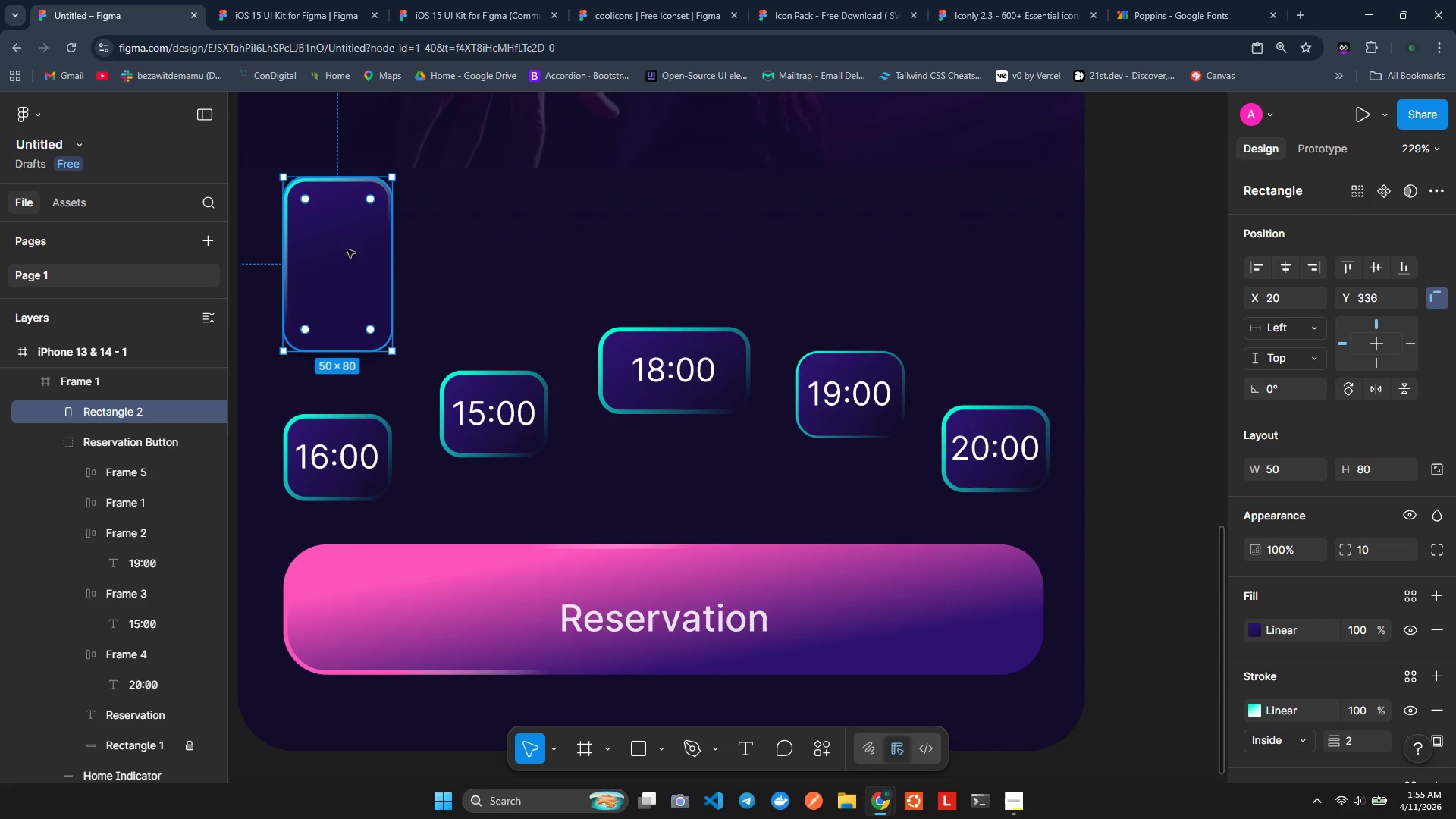 
key(T)
 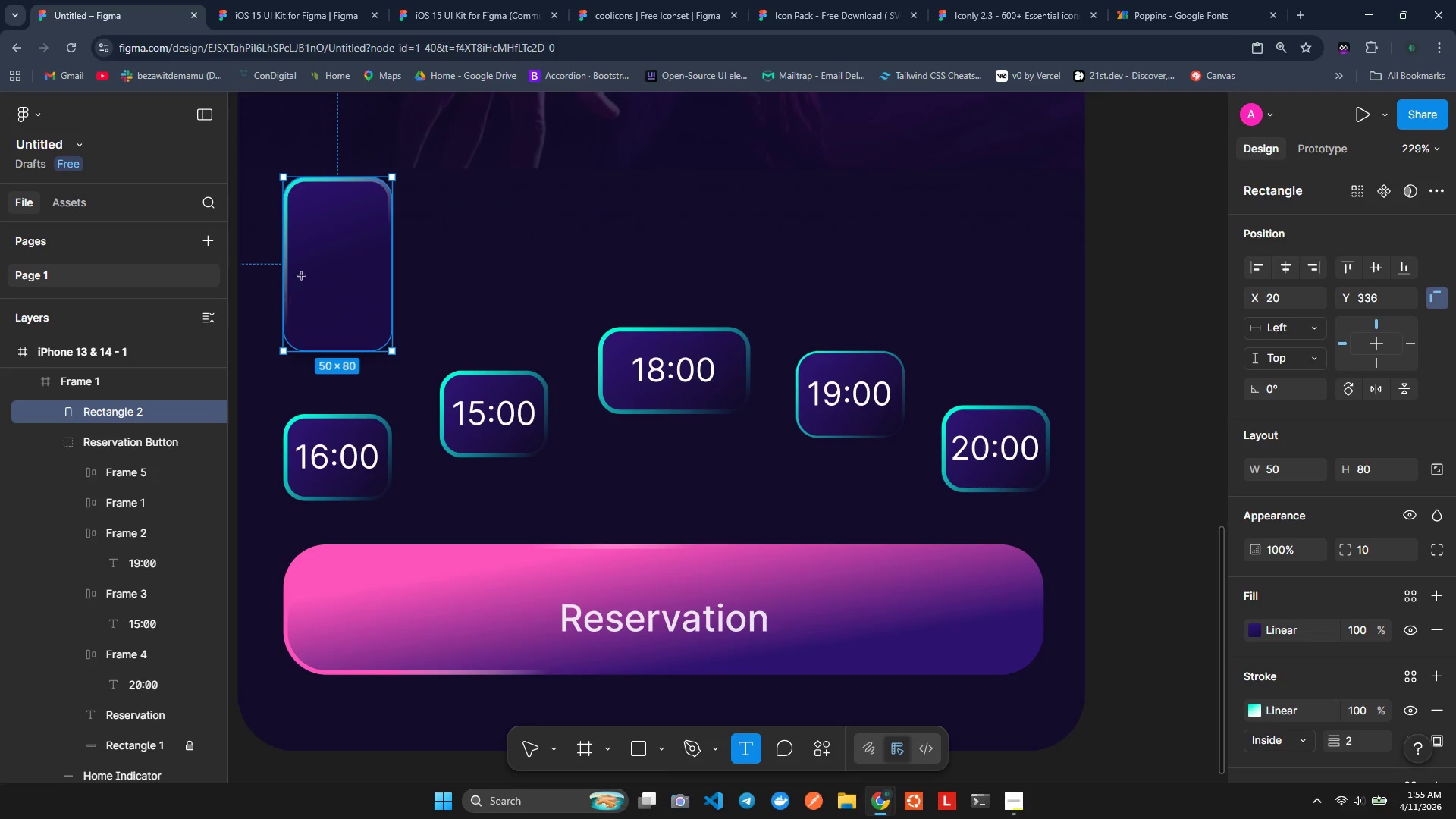 
left_click([312, 263])
 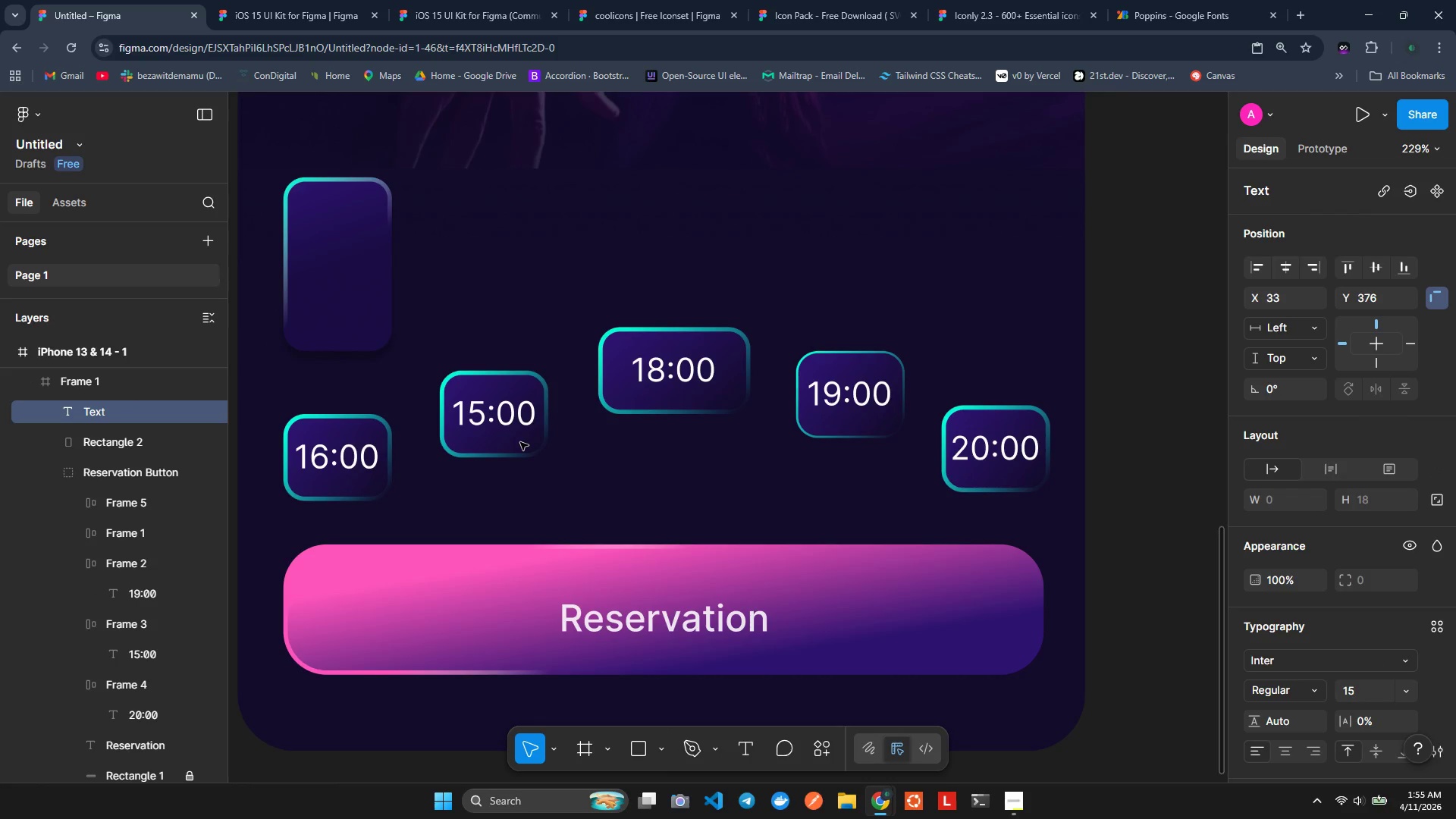 
hold_key(key=ShiftLeft, duration=0.52)
 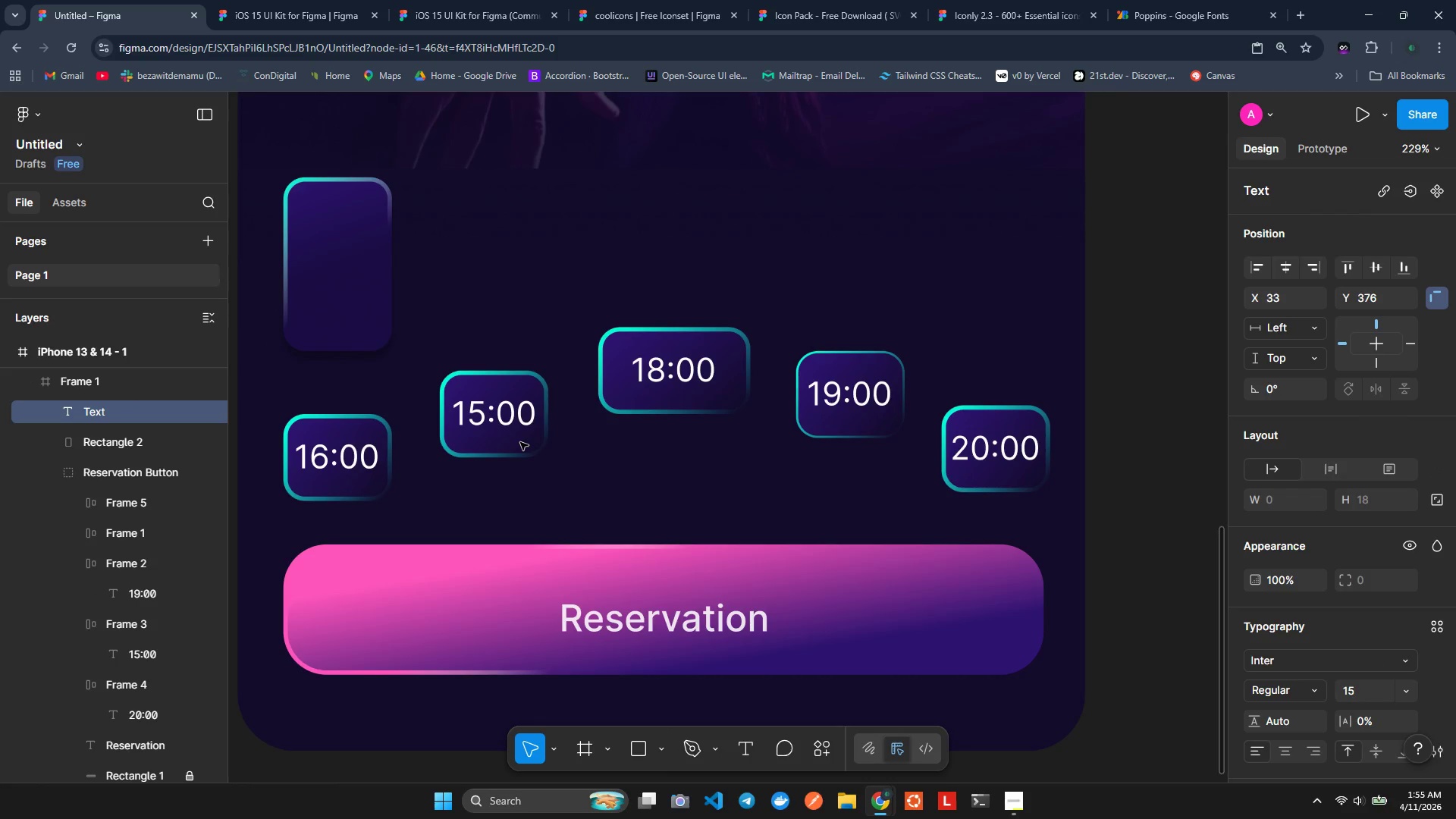 
type(THU)
 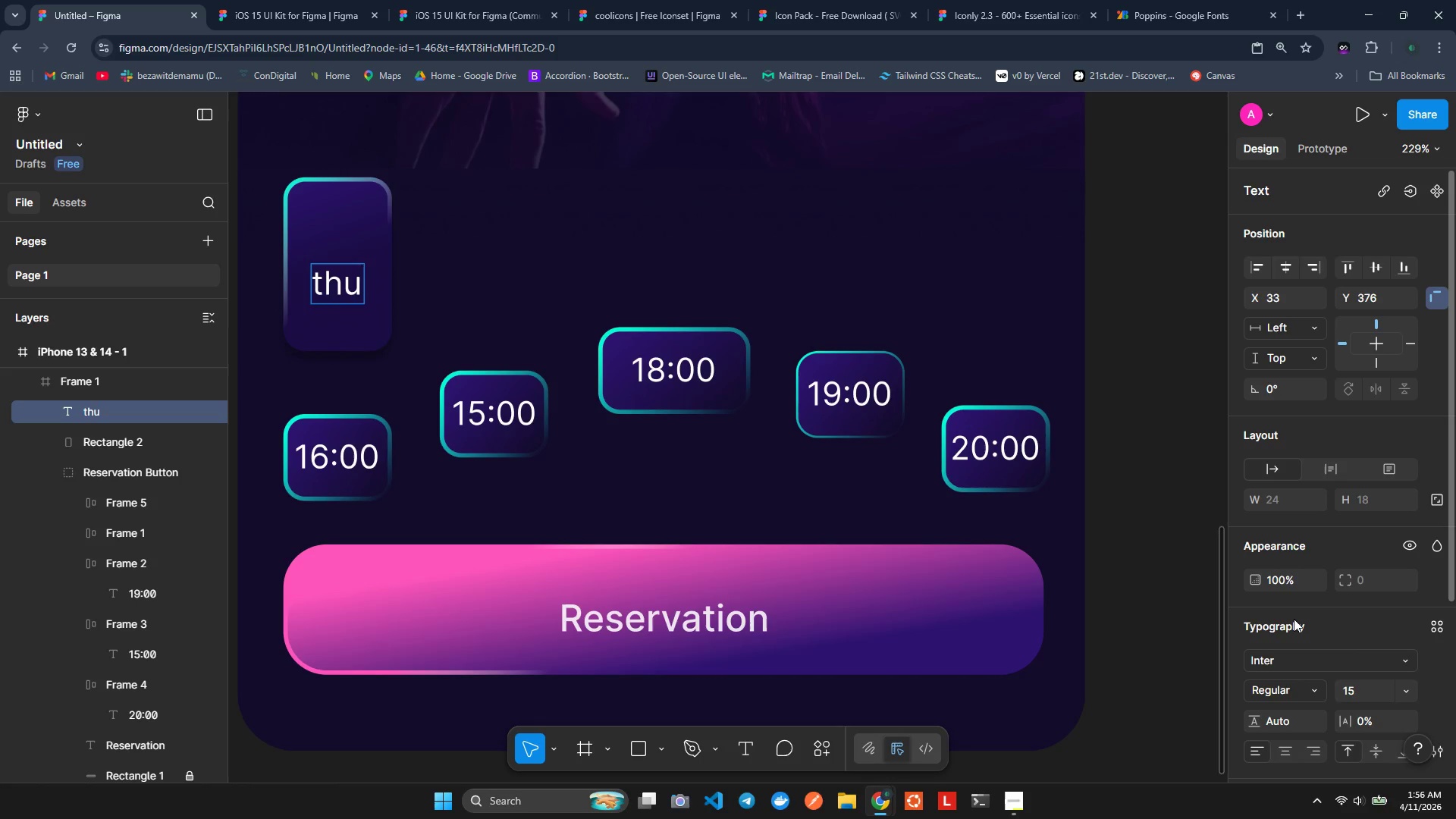 
wait(19.0)
 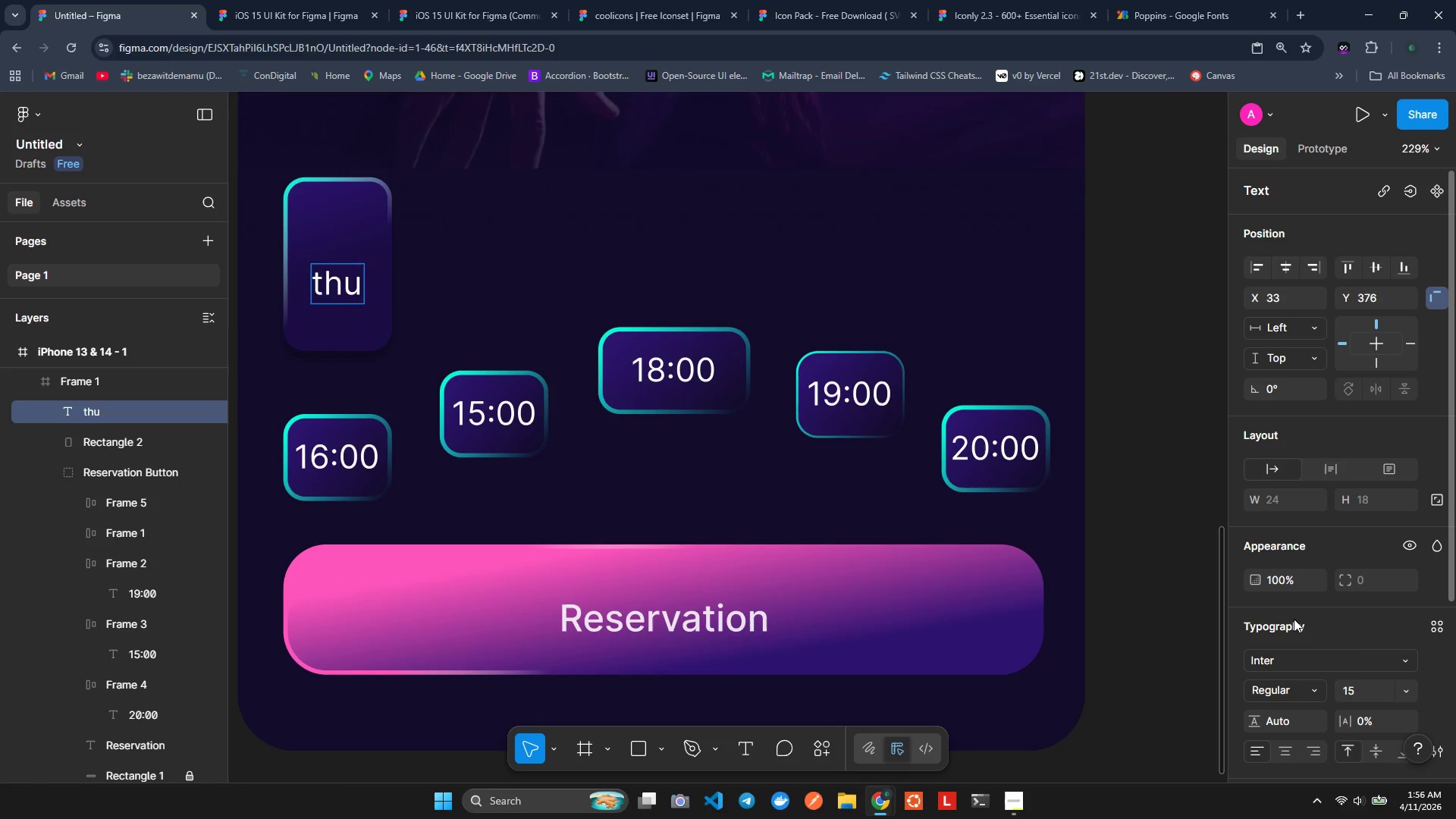 
left_click([338, 286])
 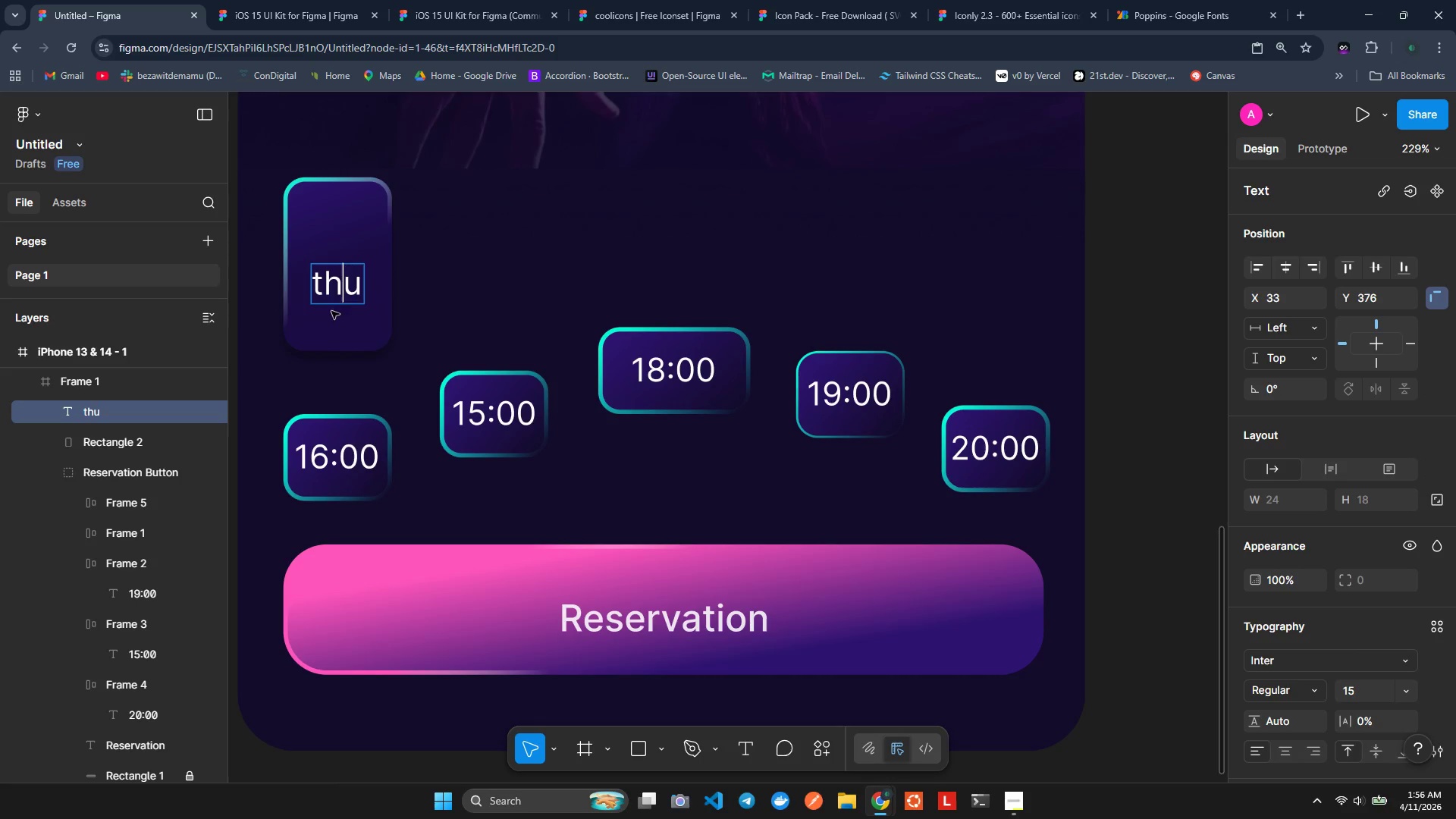 
left_click([331, 315])
 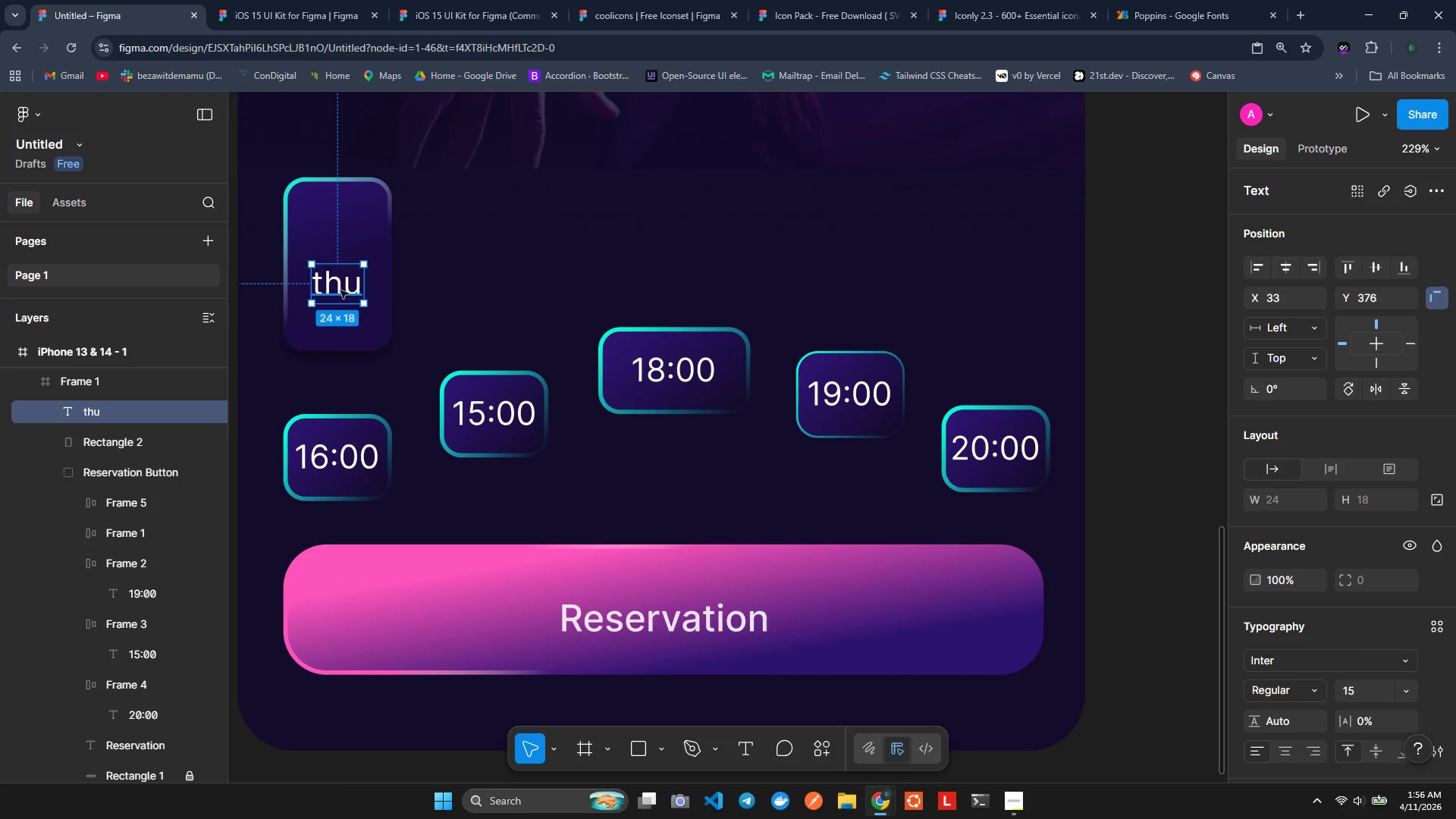 
left_click_drag(start_coordinate=[344, 285], to_coordinate=[359, 219])
 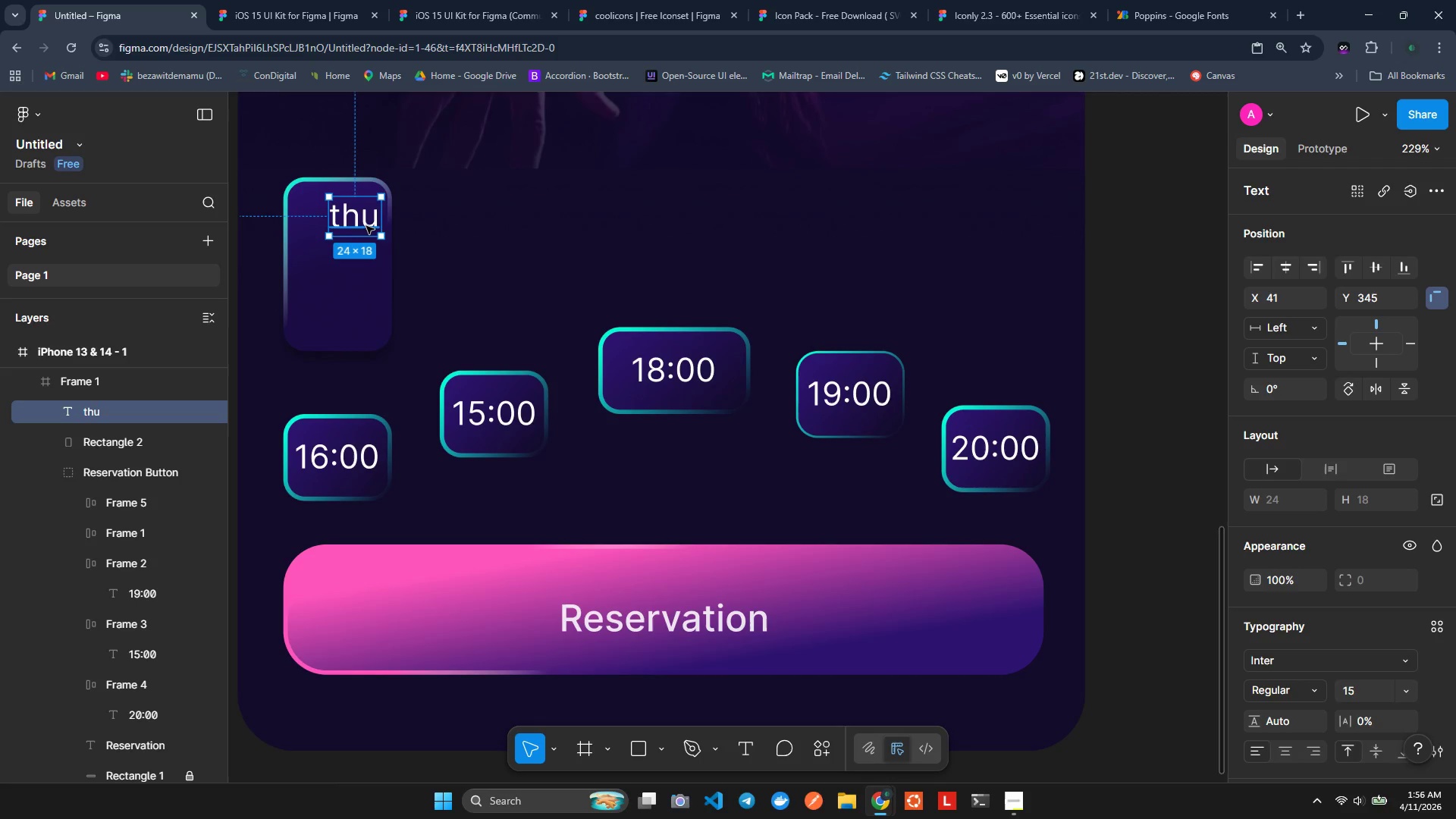 
hold_key(key=AltLeft, duration=1.53)
left_click_drag(start_coordinate=[366, 226], to_coordinate=[362, 297])
 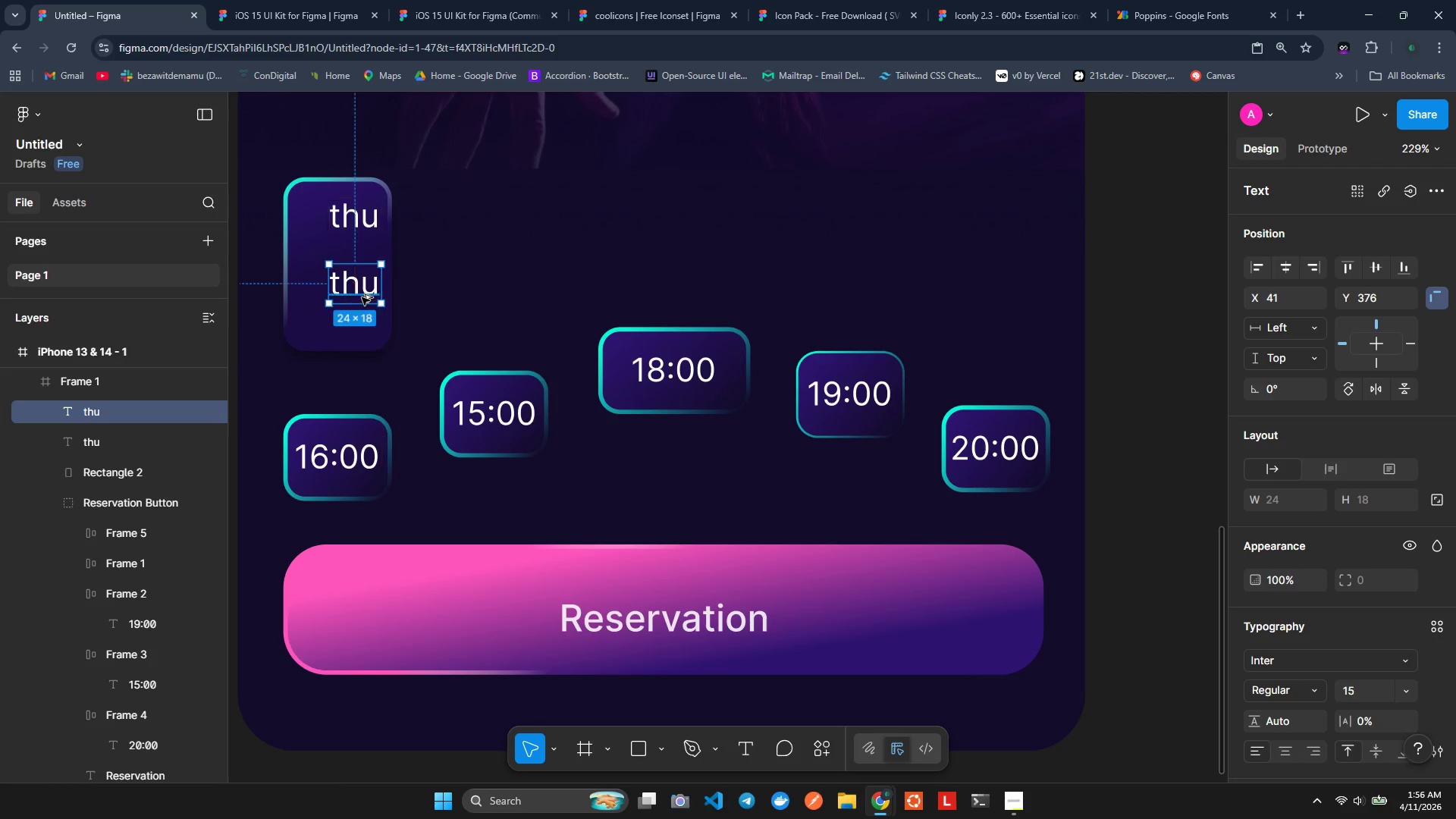 
key(Alt+AltLeft)
 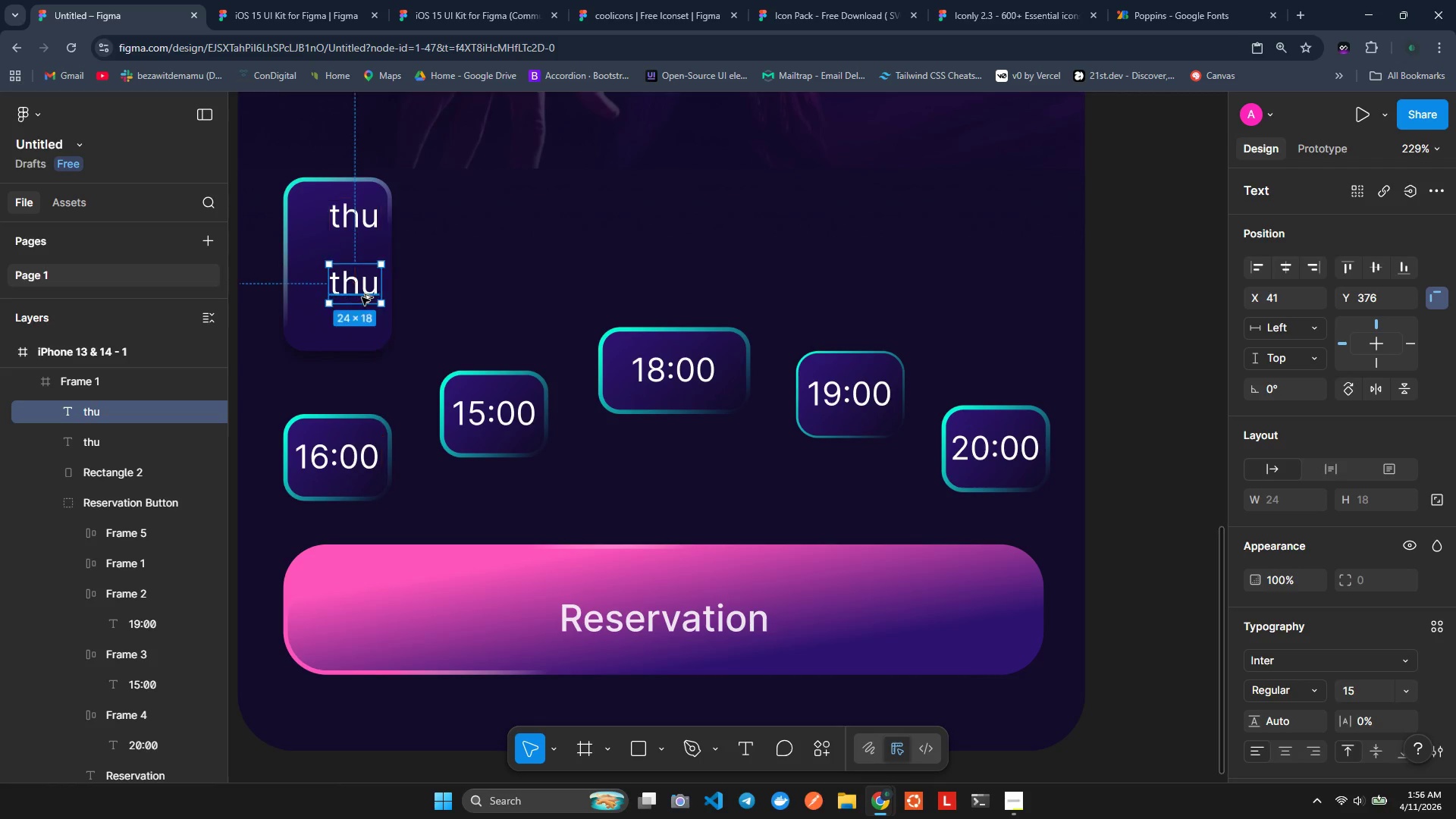 
key(Alt+AltLeft)
 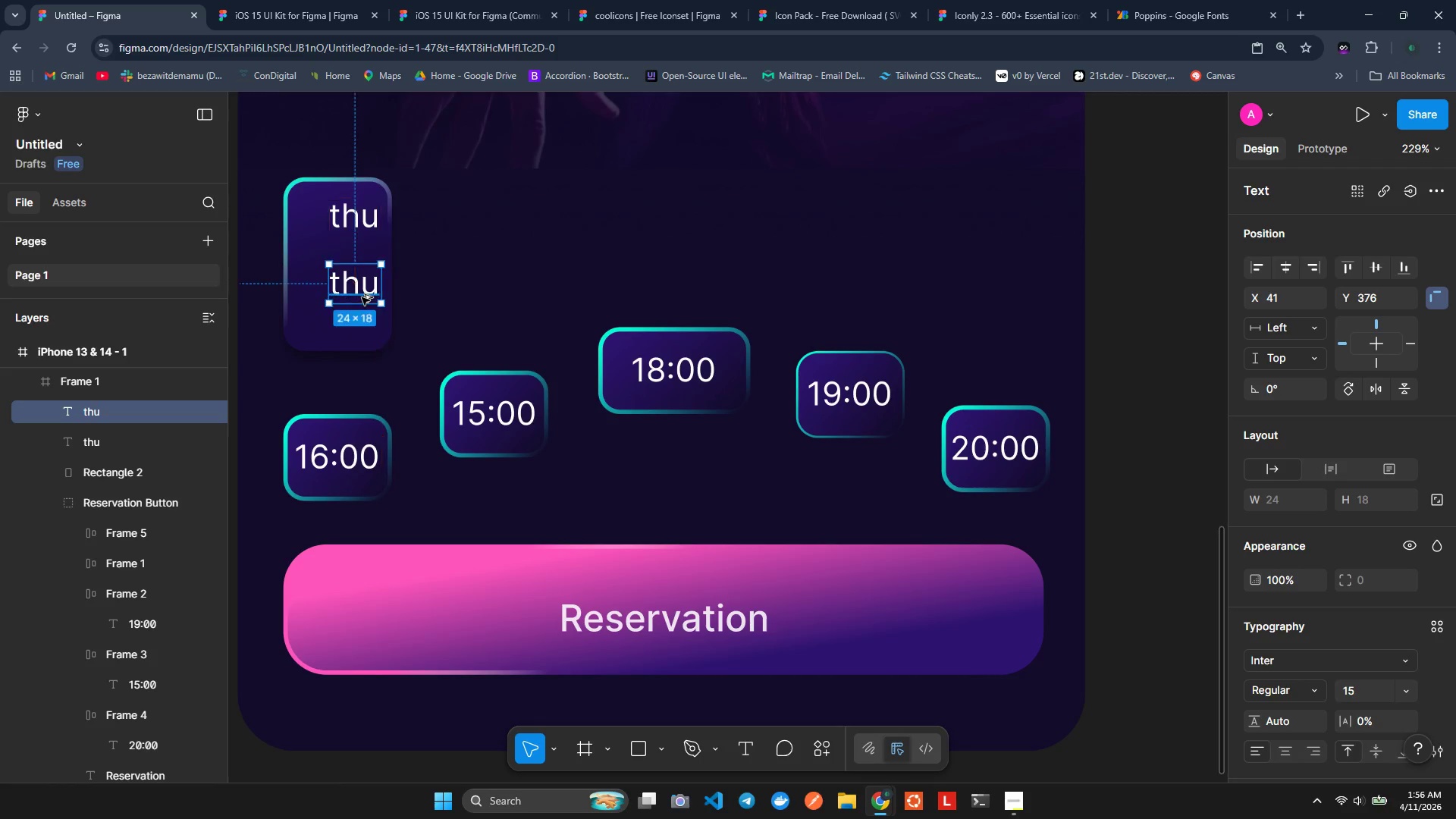 
key(Alt+AltLeft)
 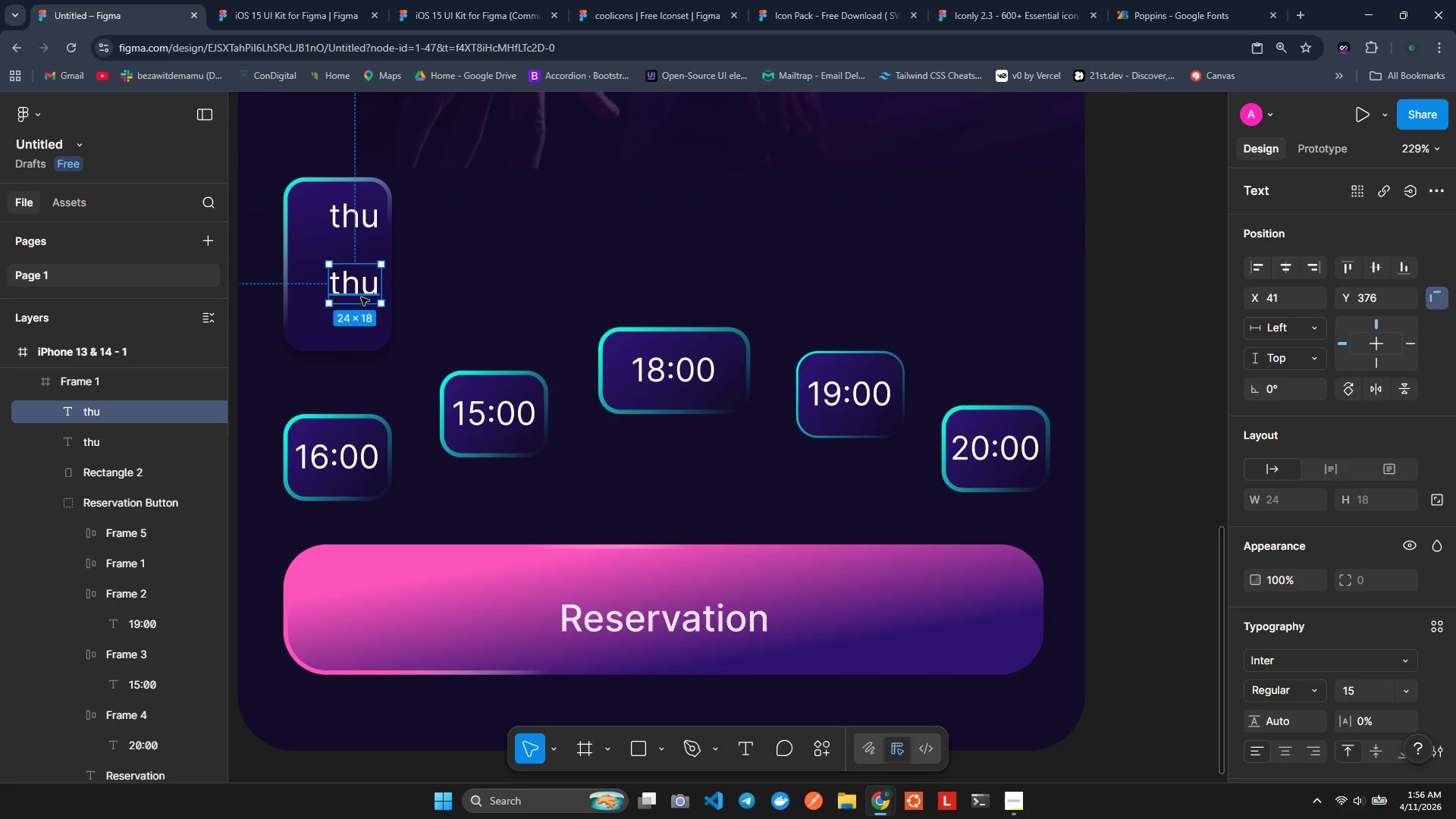 
double_click([361, 297])
 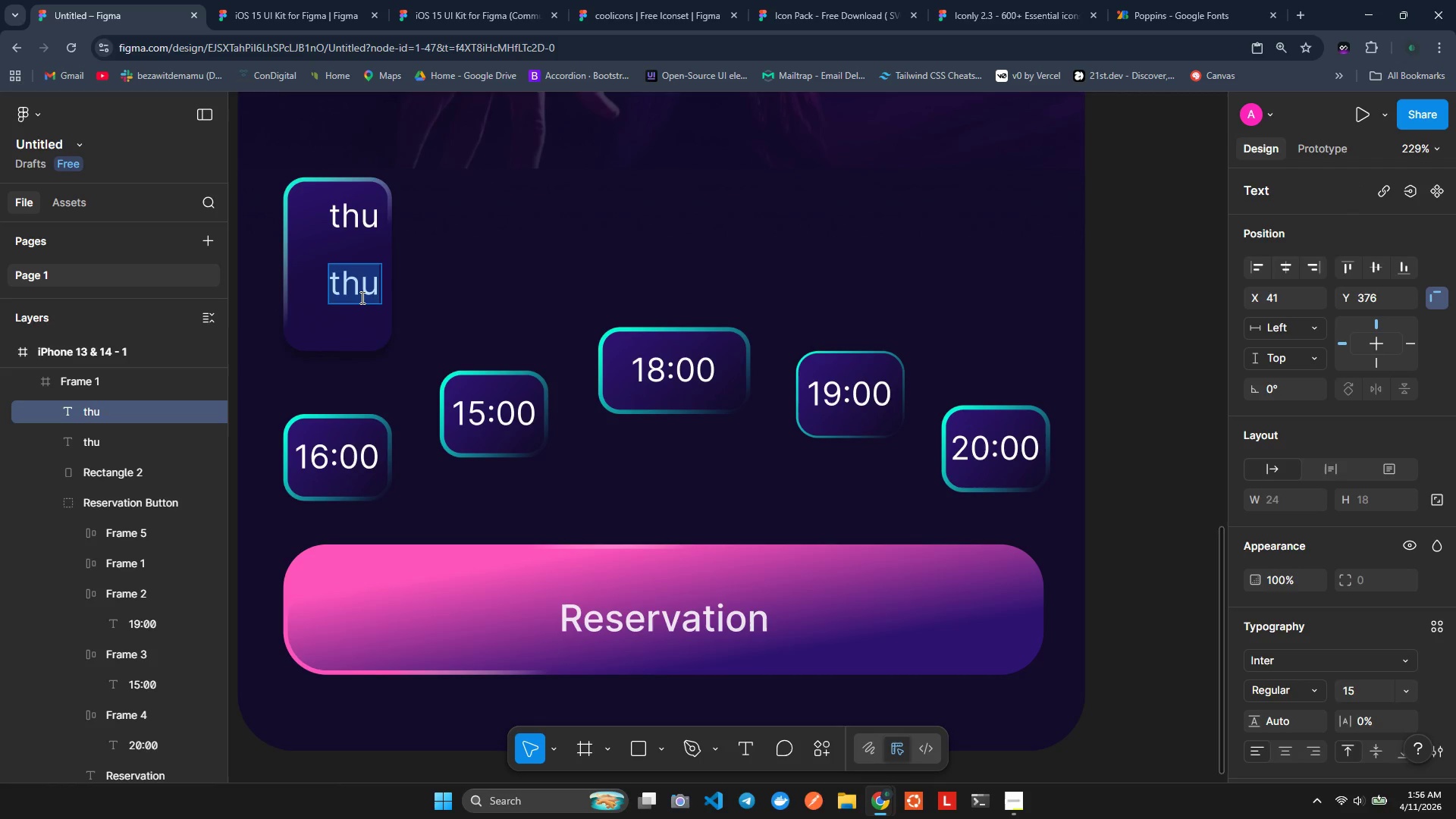 
type(21)
 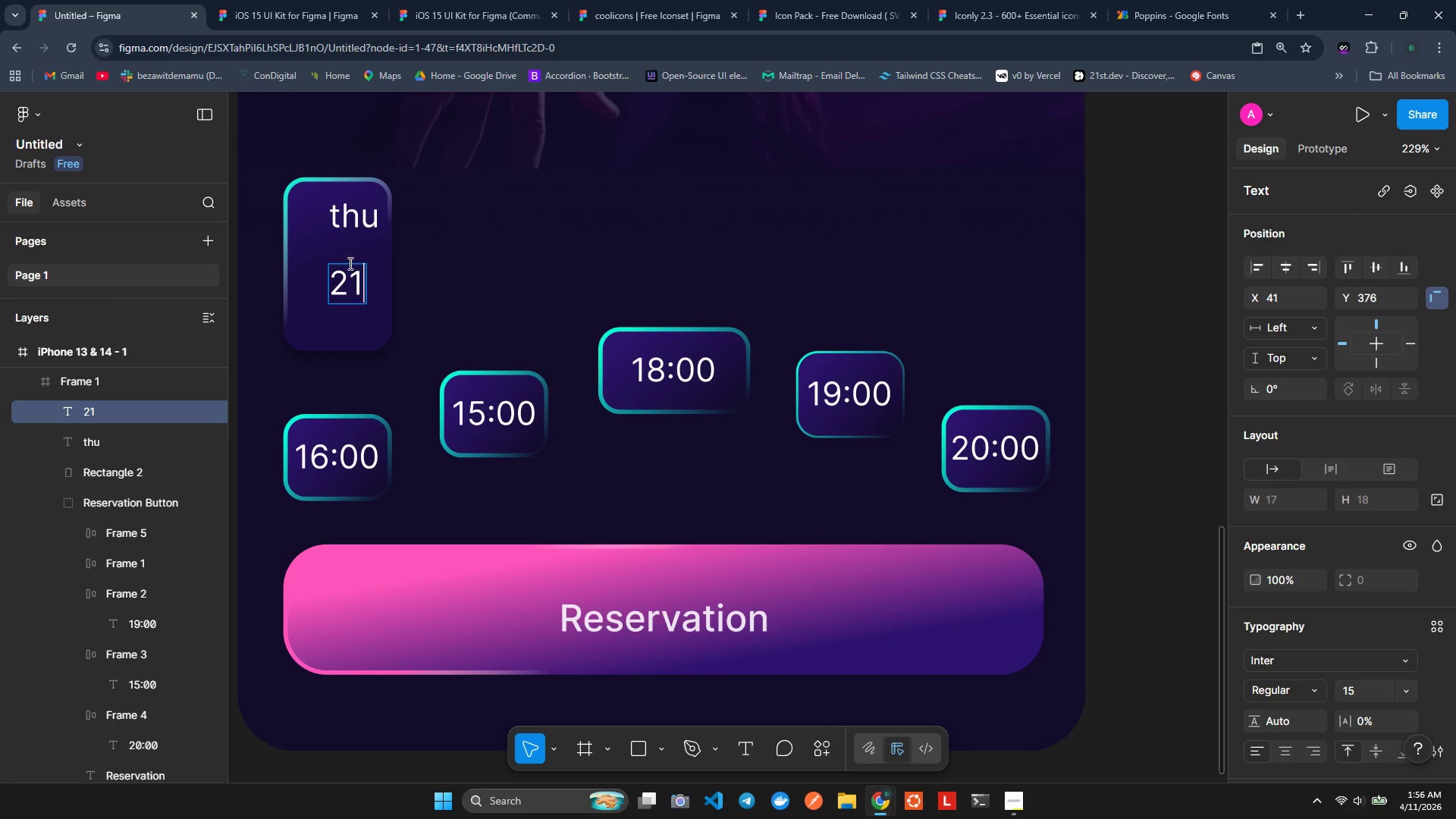 
wait(5.84)
 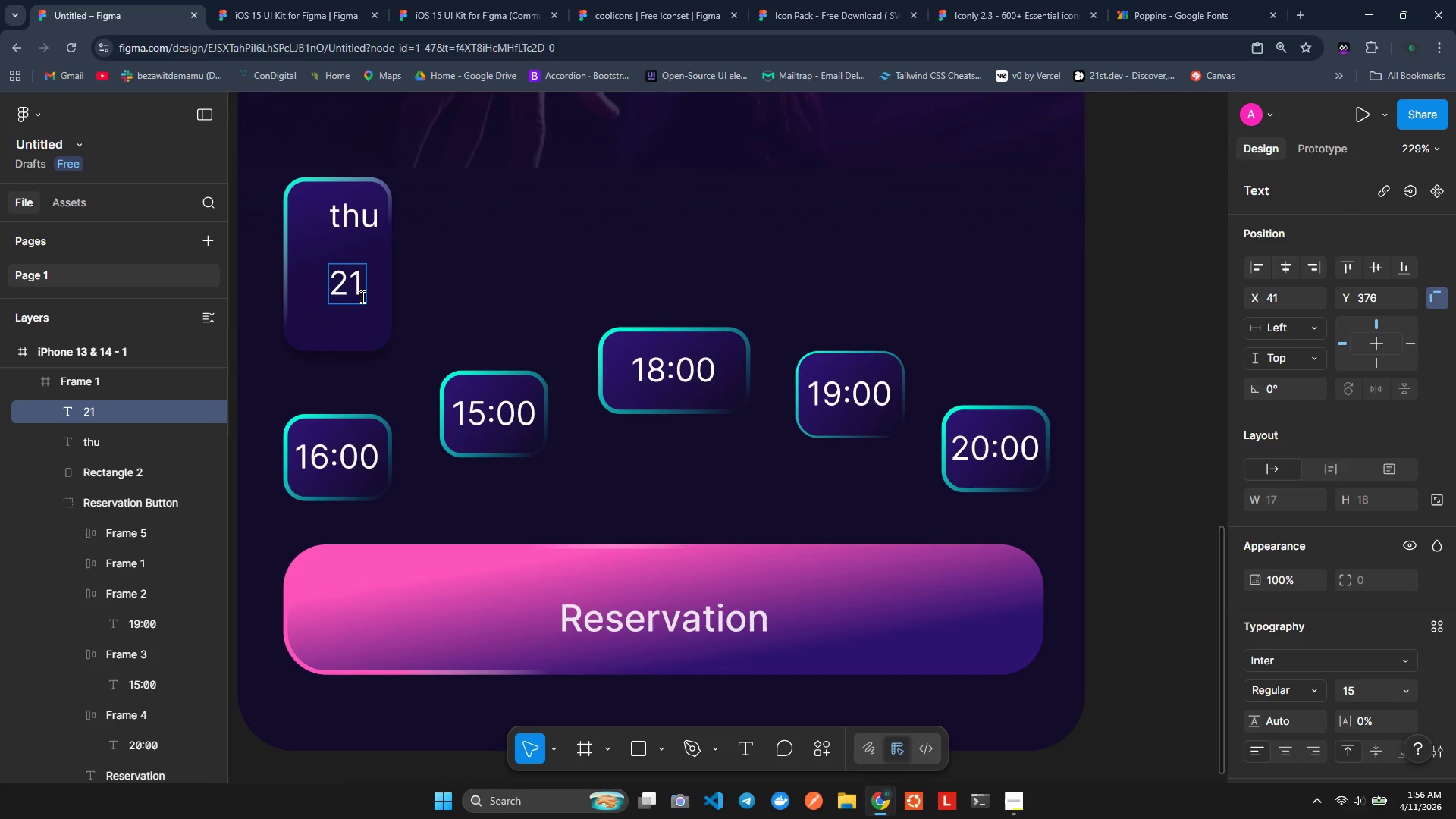 
left_click([332, 254])
 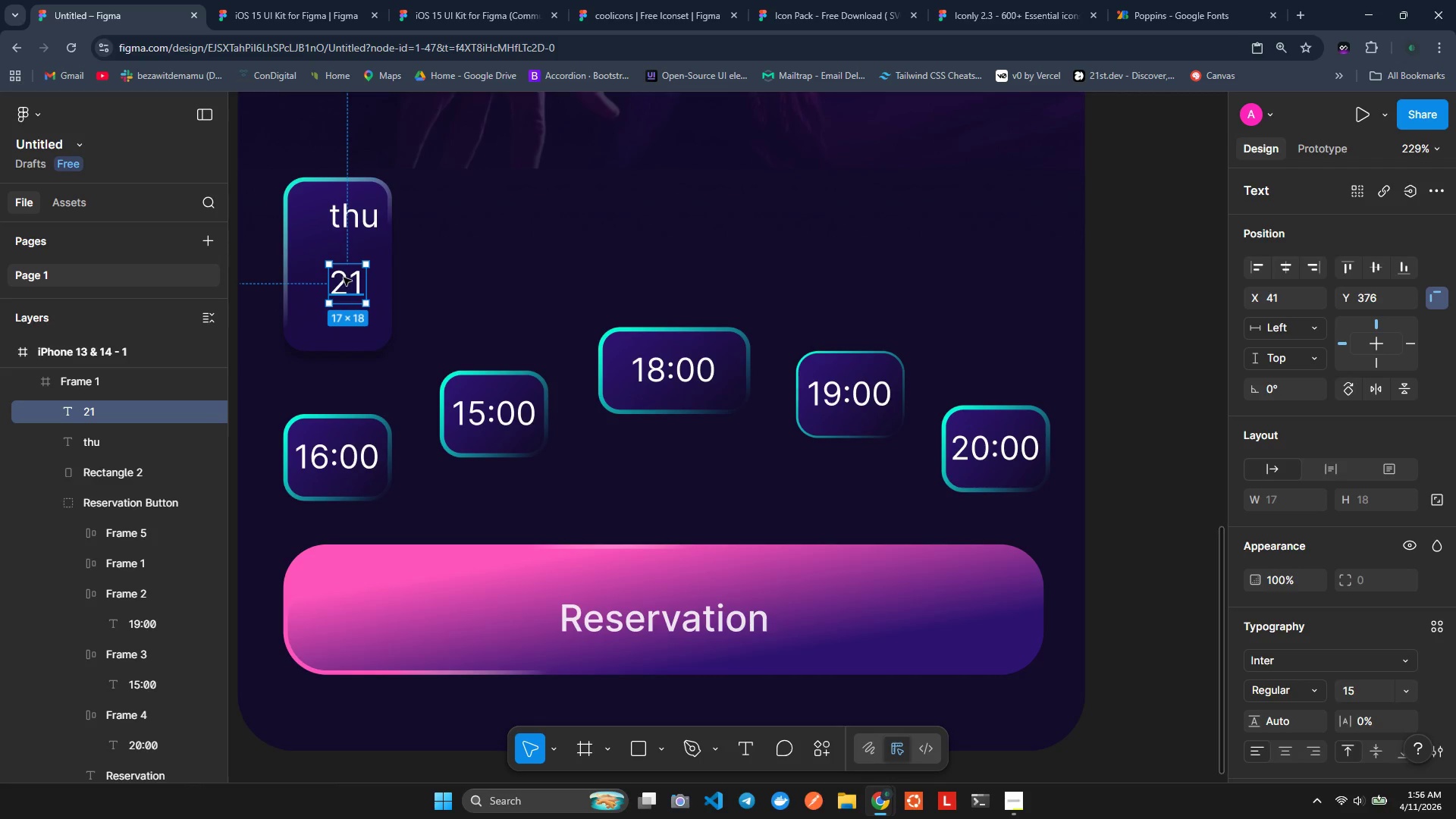 
left_click_drag(start_coordinate=[344, 278], to_coordinate=[346, 254])
 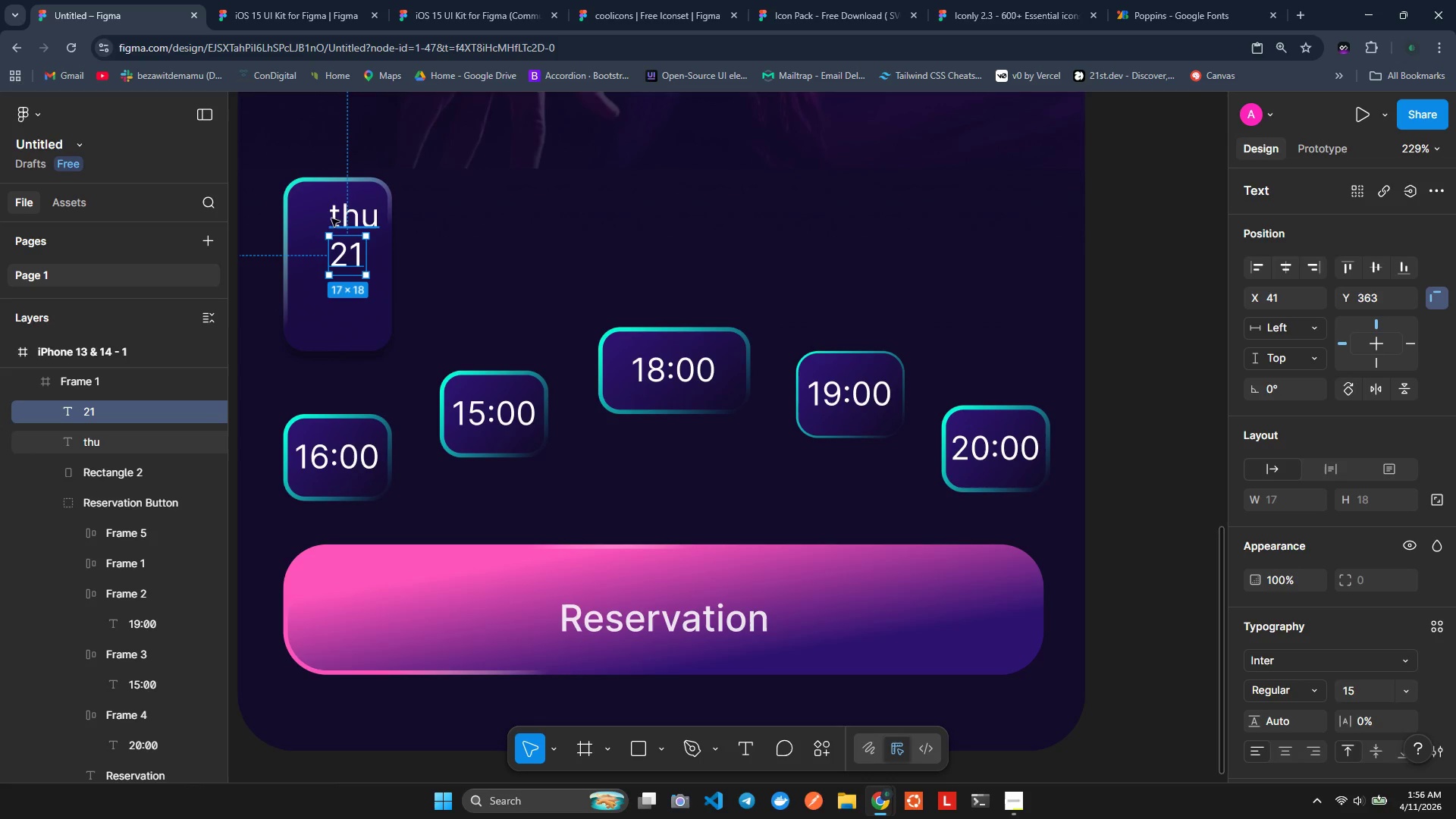 
left_click([315, 209])
 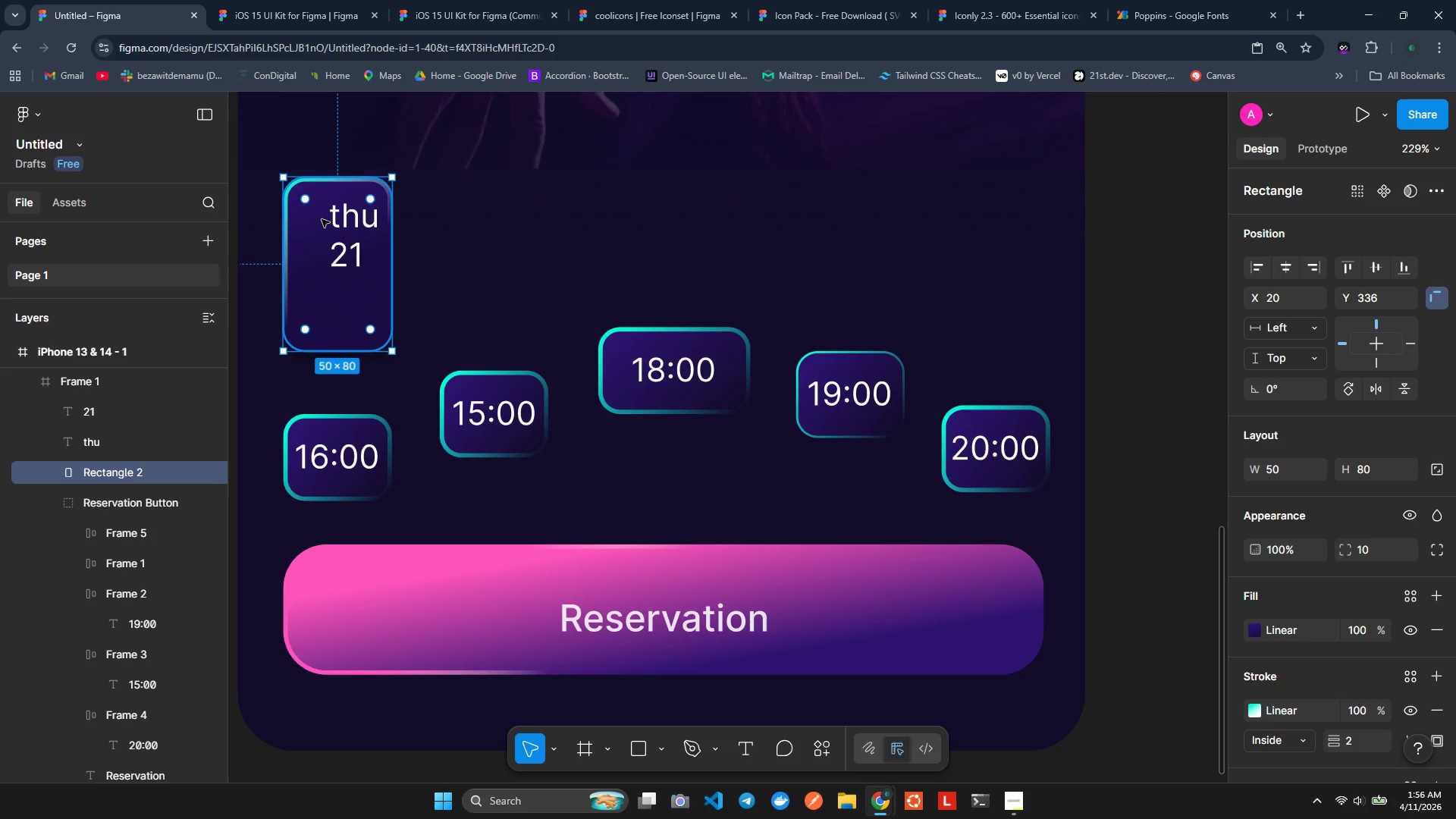 
left_click([337, 219])
 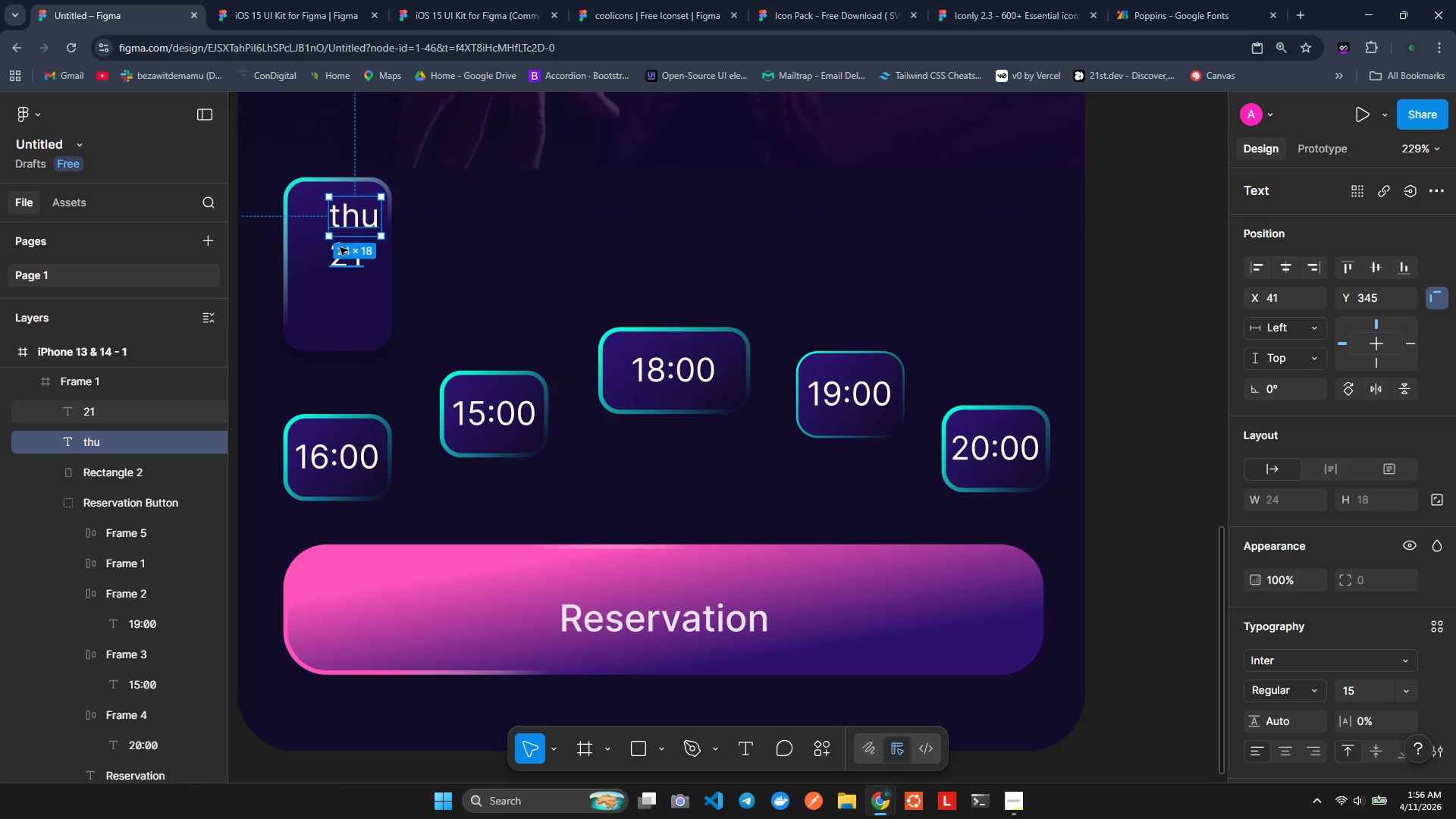 
hold_key(key=ShiftLeft, duration=0.64)
left_click([342, 256])
 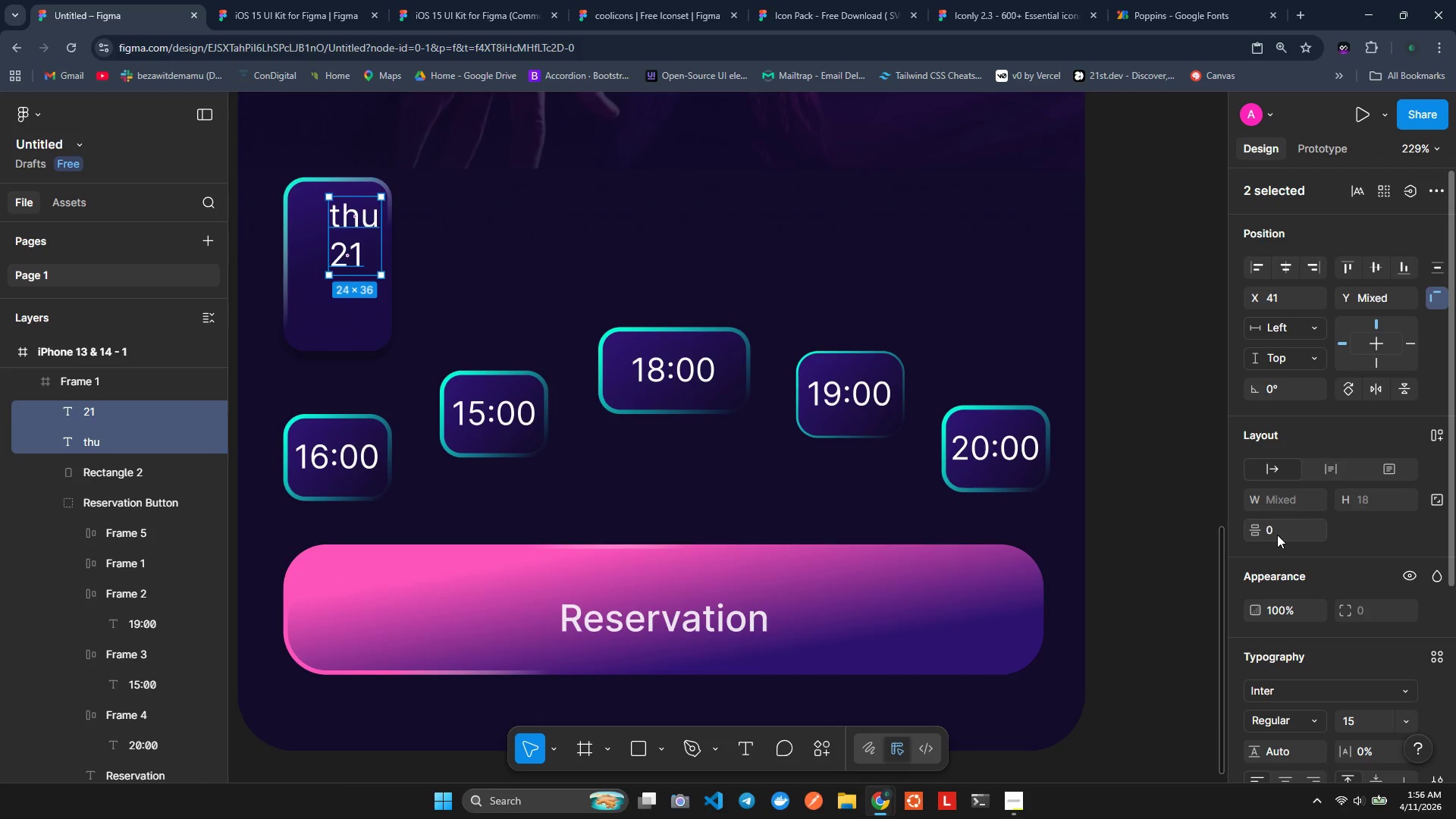 
left_click([1270, 494])
 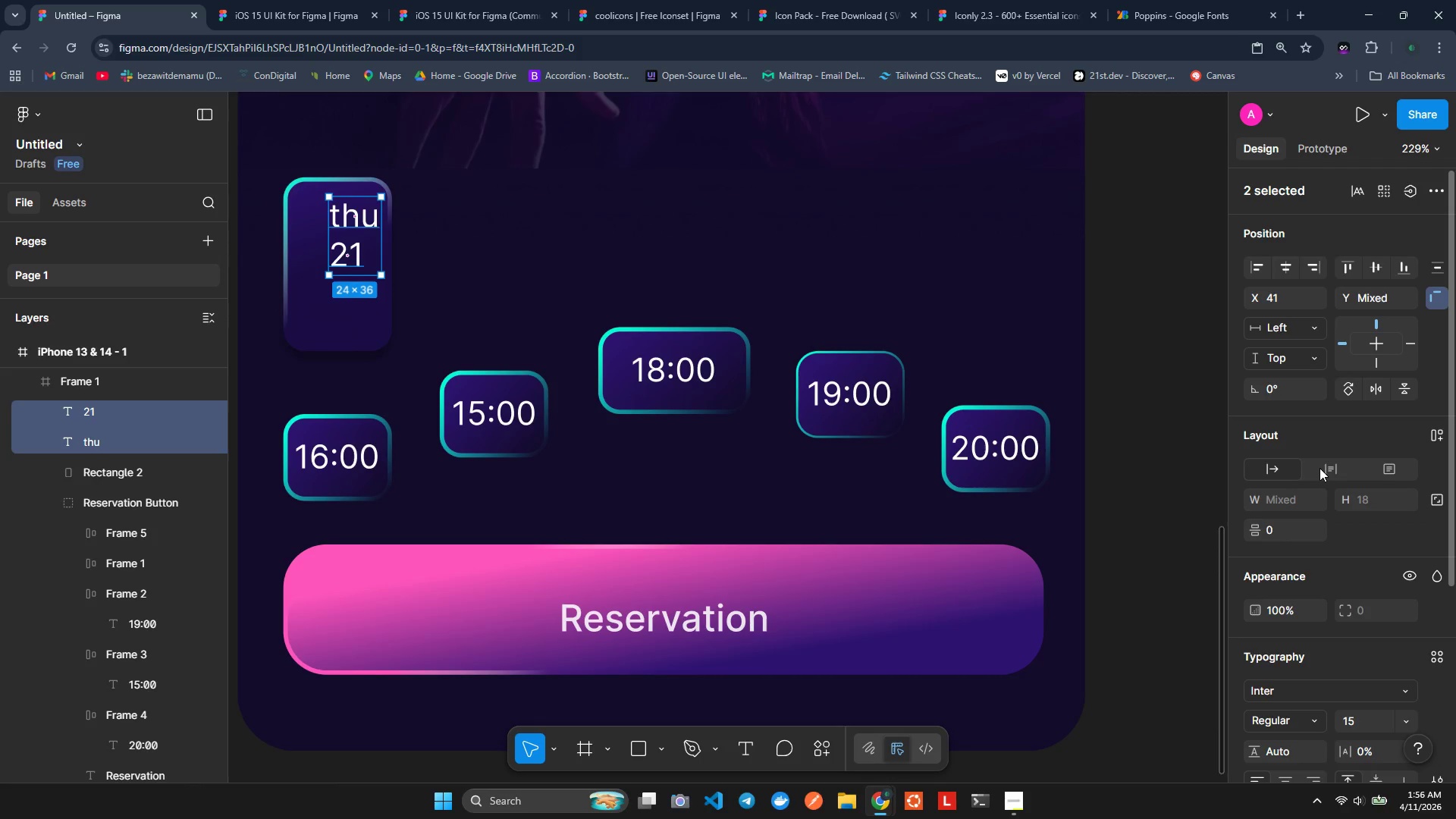 
left_click([1327, 466])
 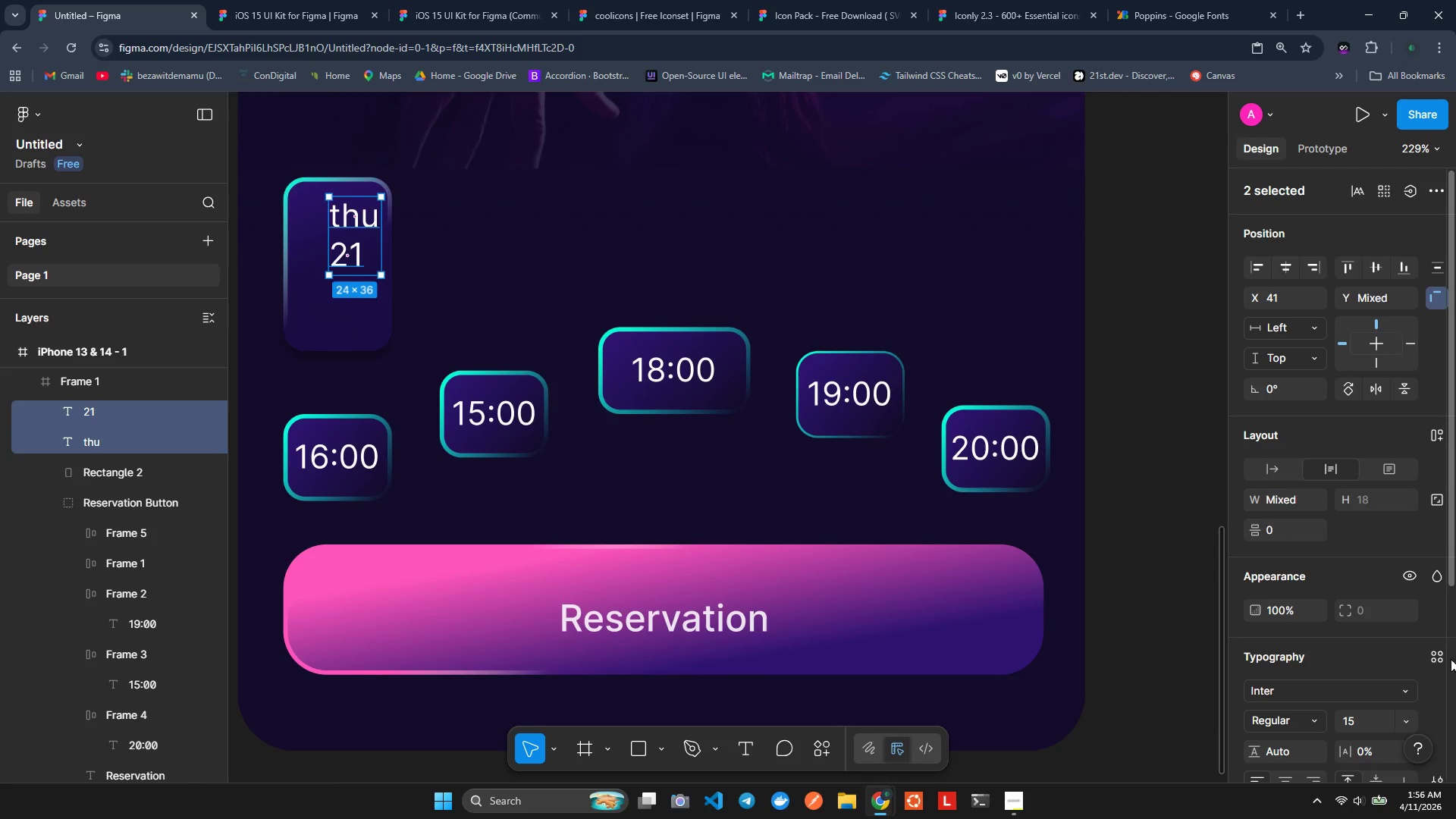 
scroll: coordinate [1291, 516], scroll_direction: down, amount: 2.0
 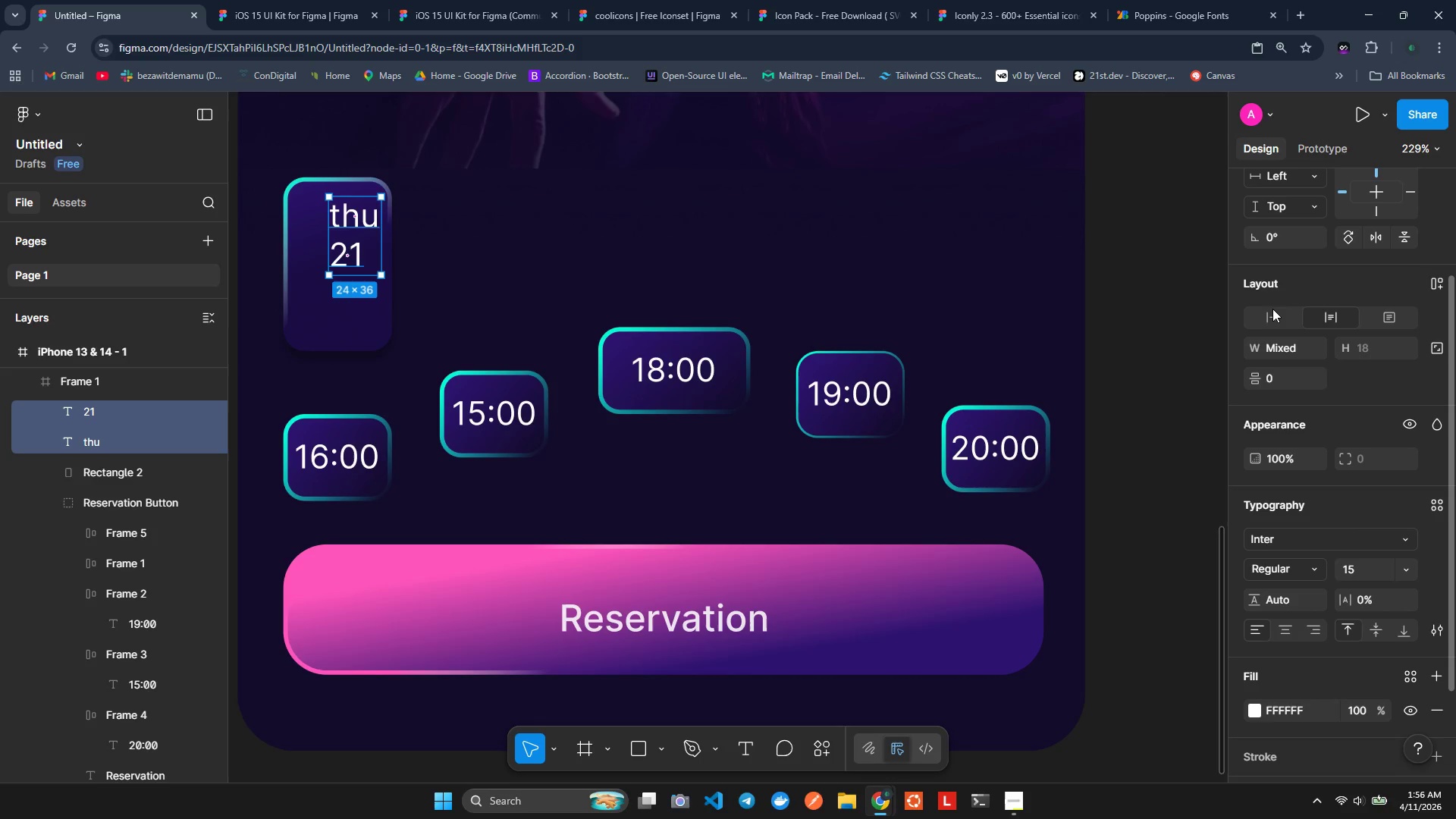 
scroll: coordinate [1273, 276], scroll_direction: up, amount: 3.0
 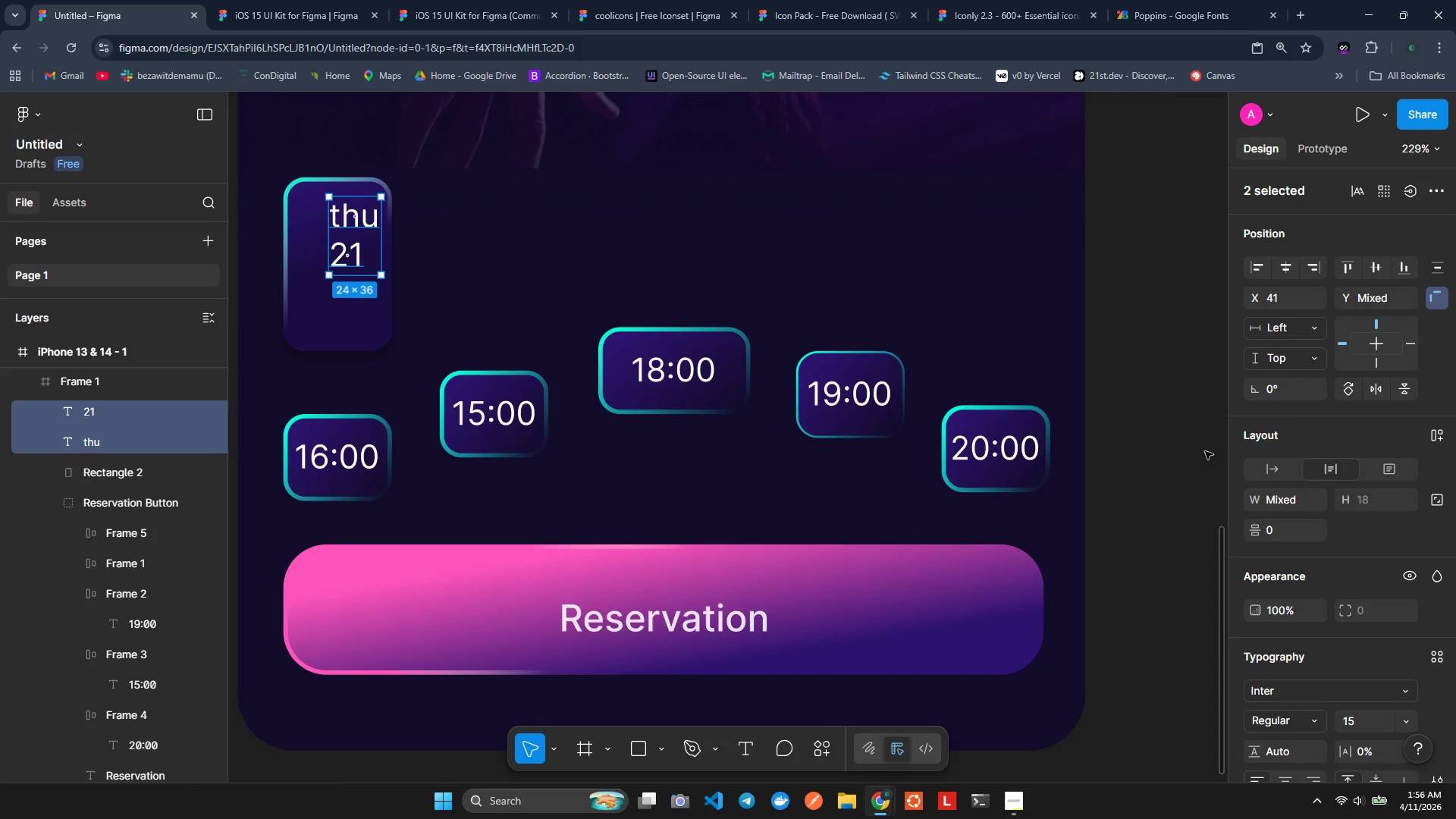 
wait(5.31)
 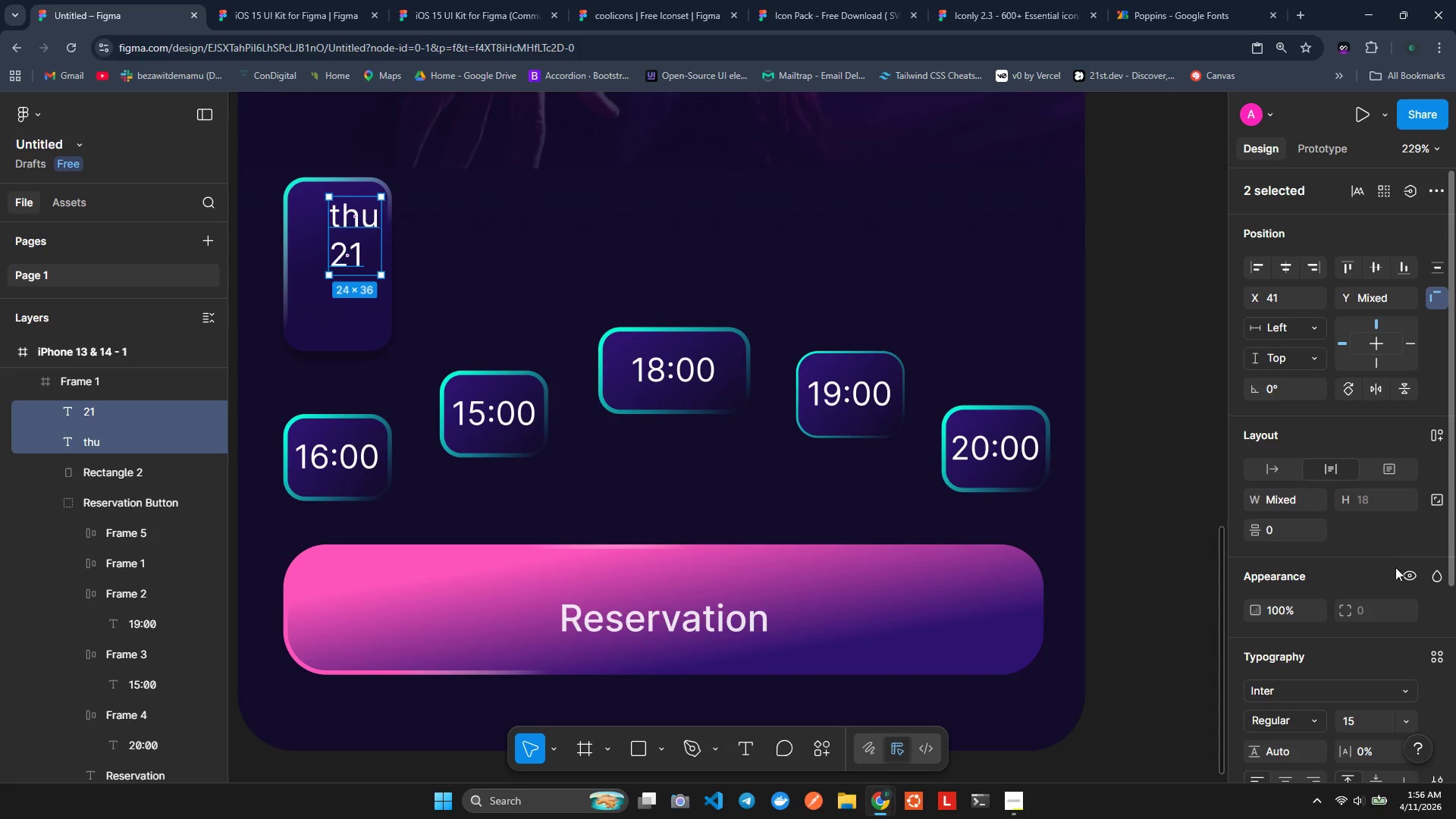 
left_click([1285, 264])
 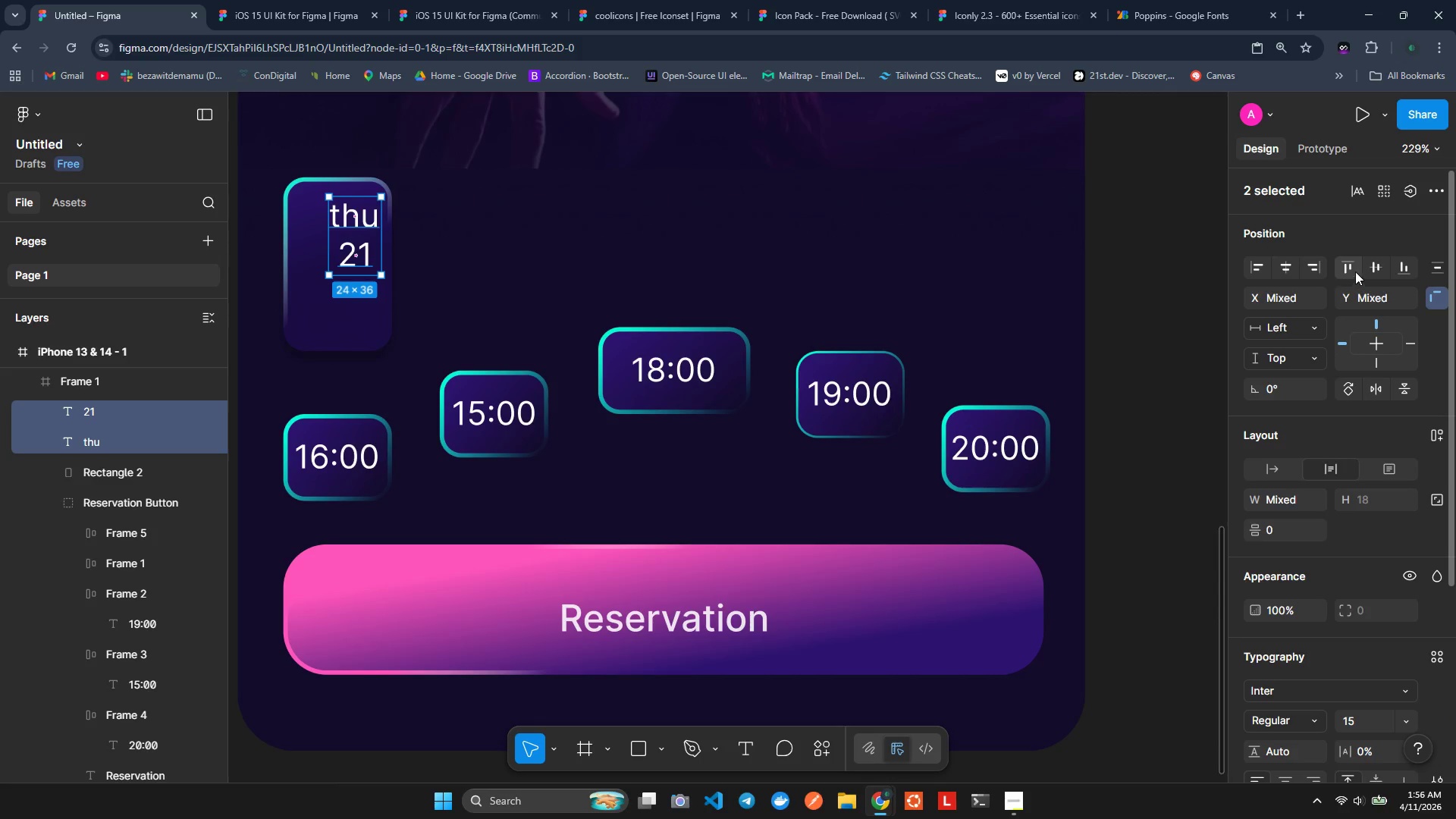 
left_click([1373, 268])
 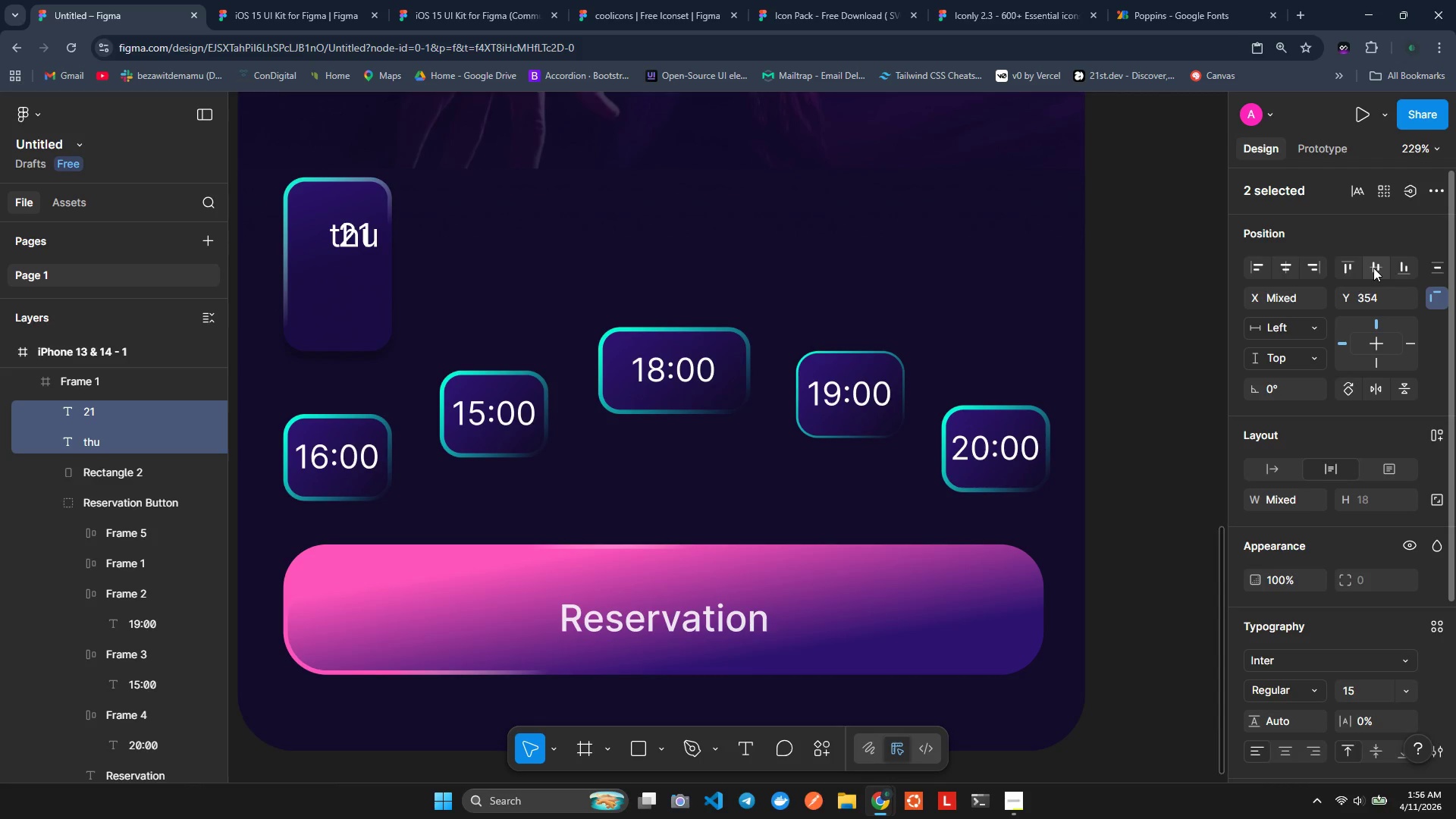 
key(Control+ControlLeft)
 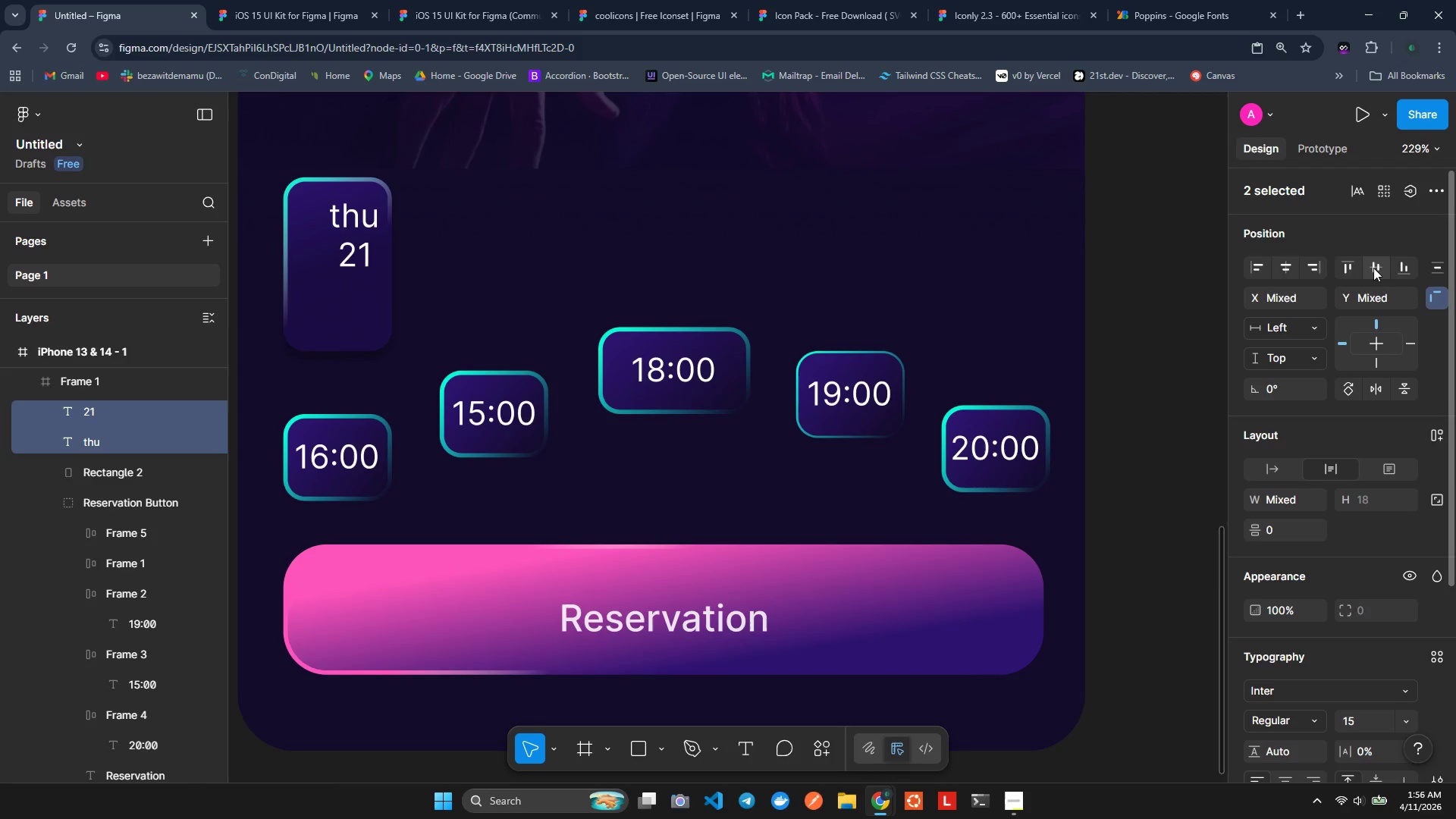 
key(Control+Z)
 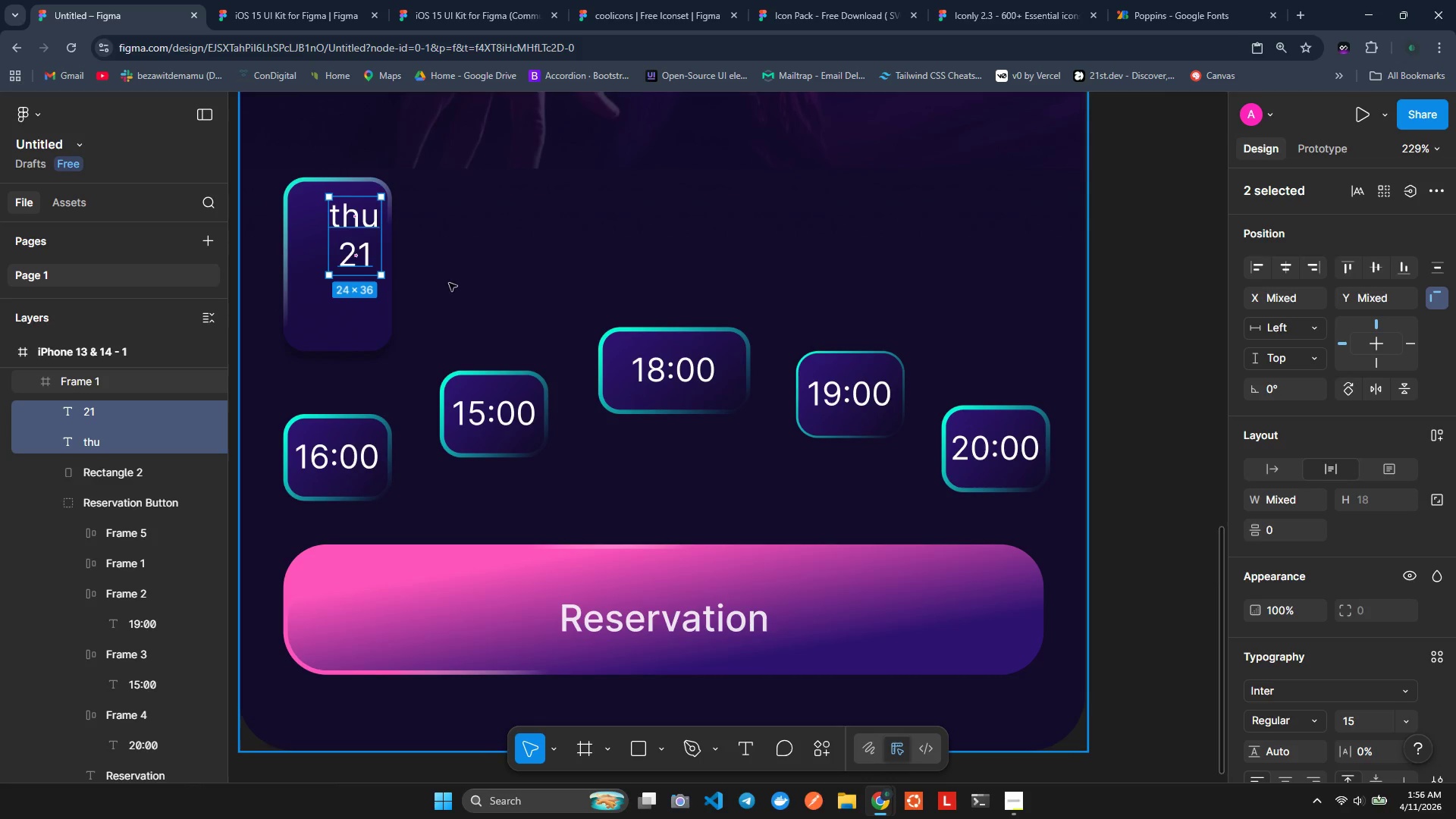 
wait(5.69)
 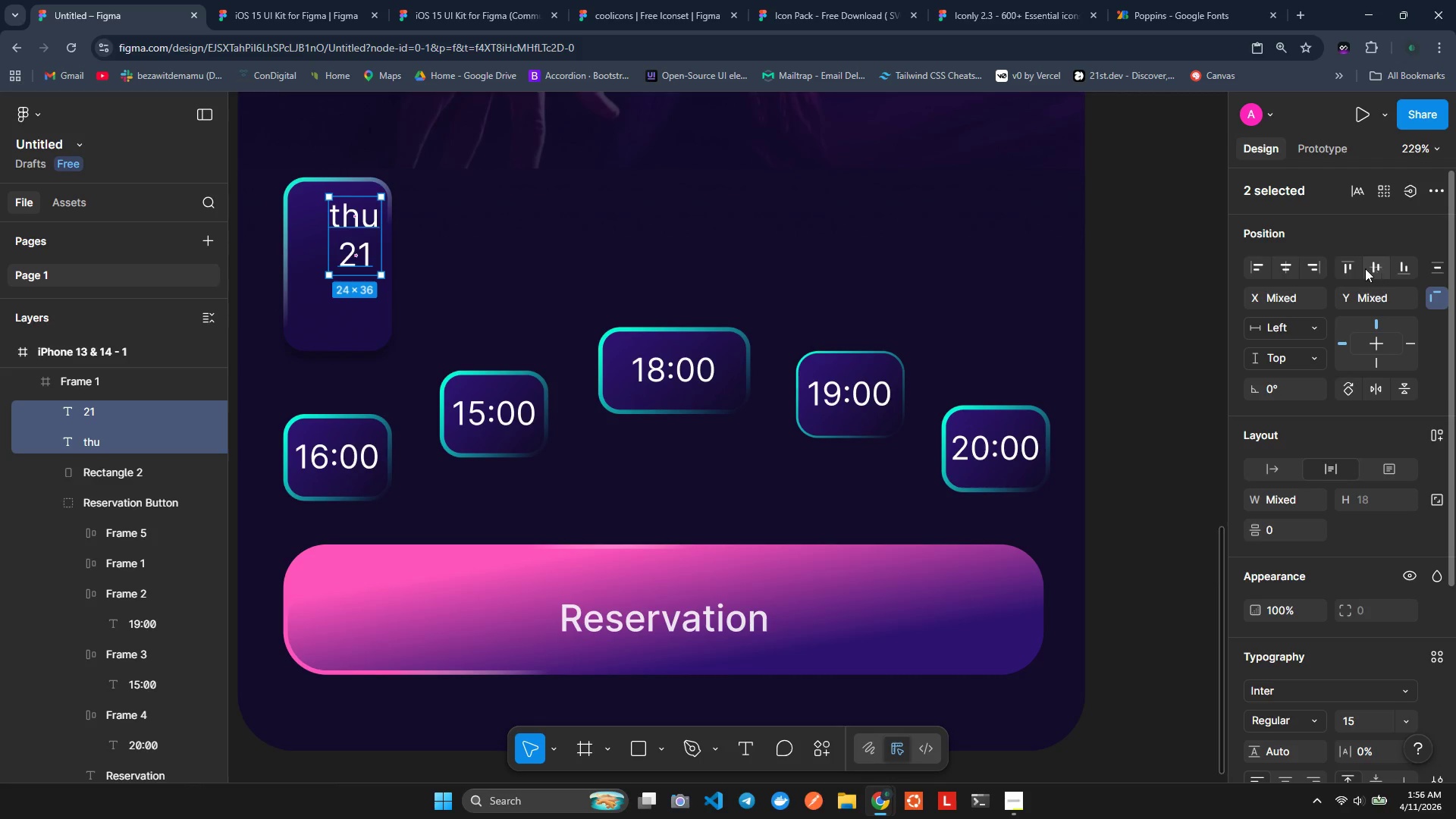 
scroll: coordinate [1365, 290], scroll_direction: up, amount: 4.0
 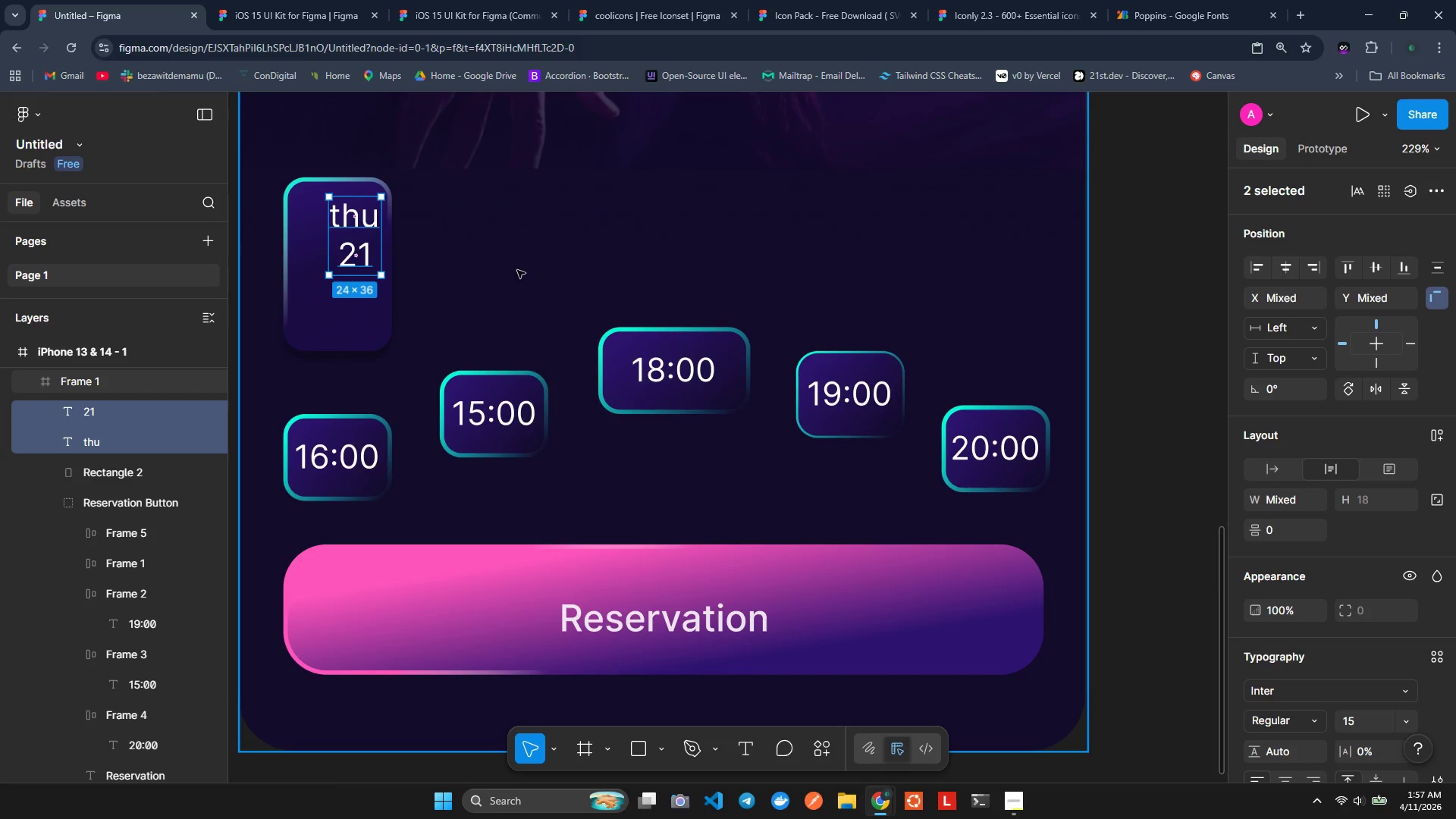 
left_click_drag(start_coordinate=[354, 223], to_coordinate=[338, 250])
 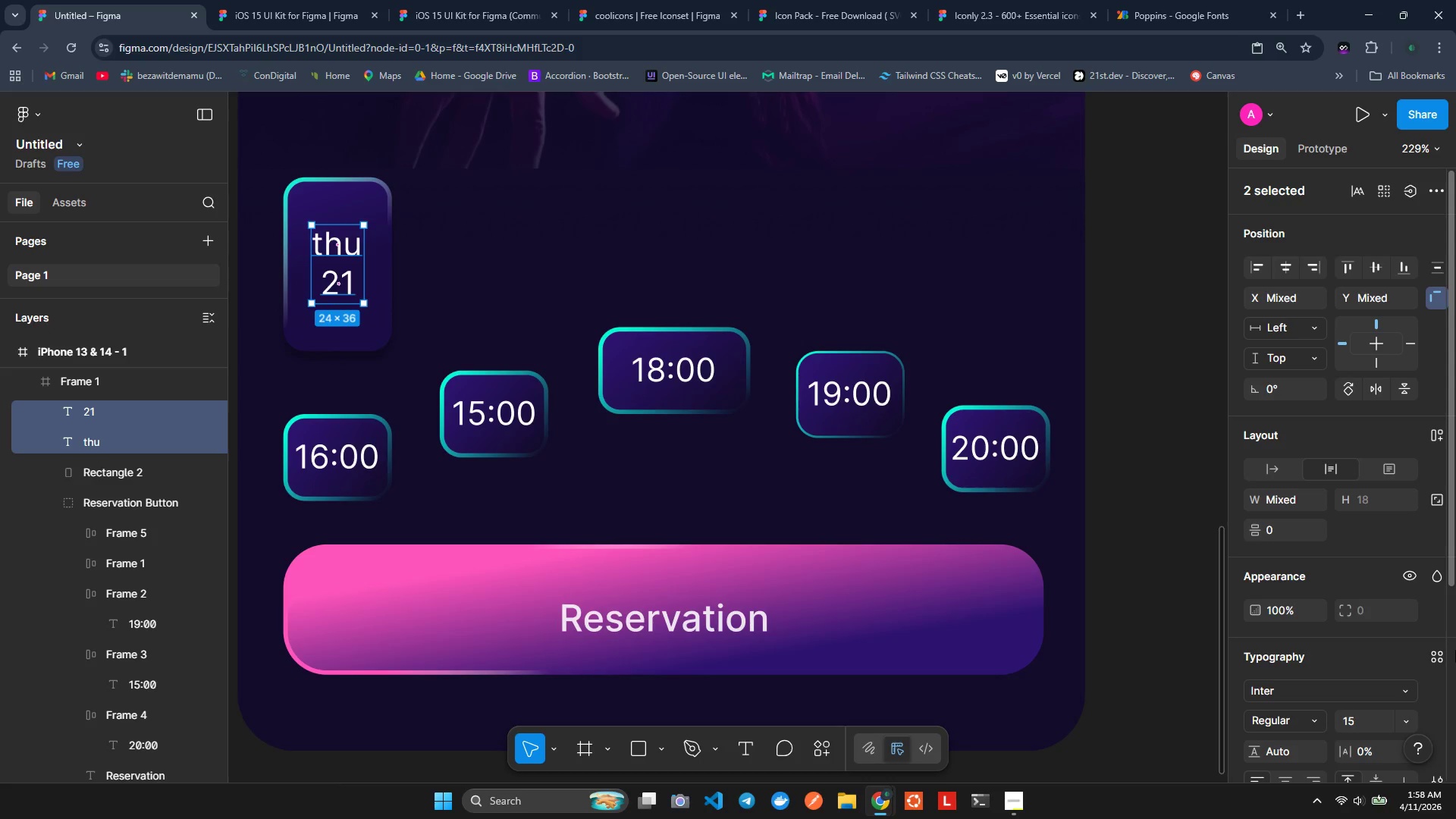 
wait(71.2)
 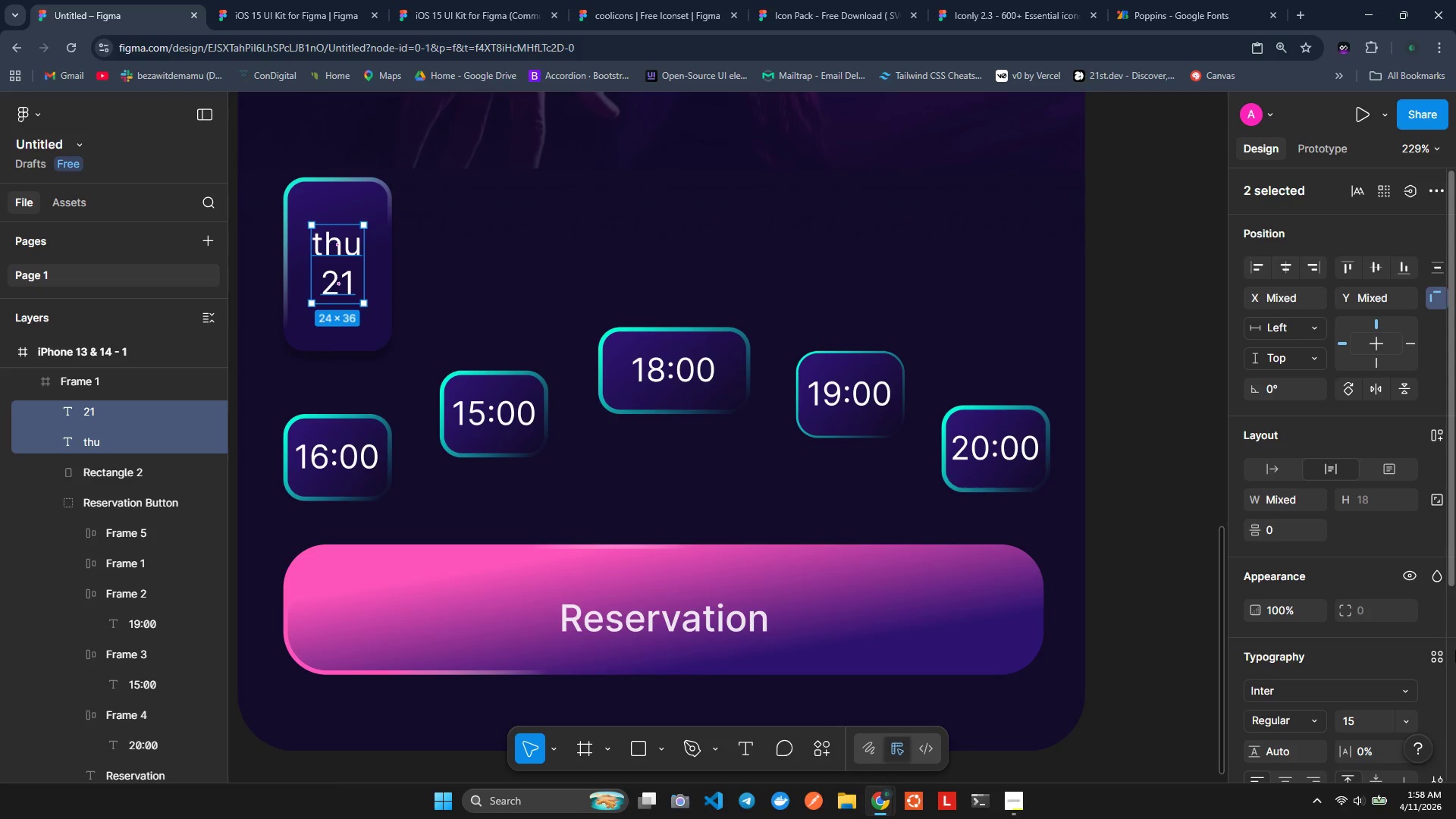 
left_click([356, 207])
 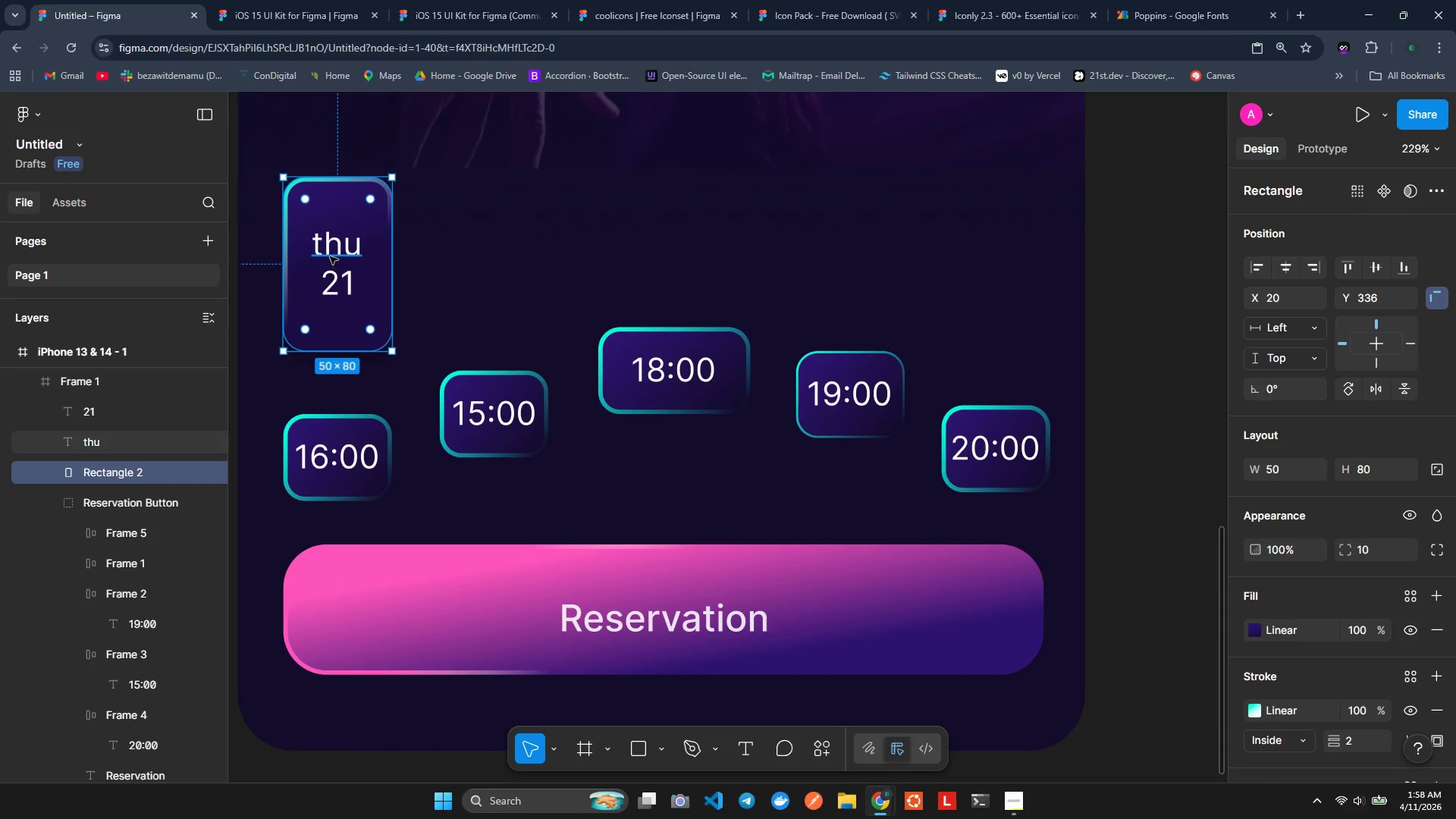 
left_click([330, 256])
 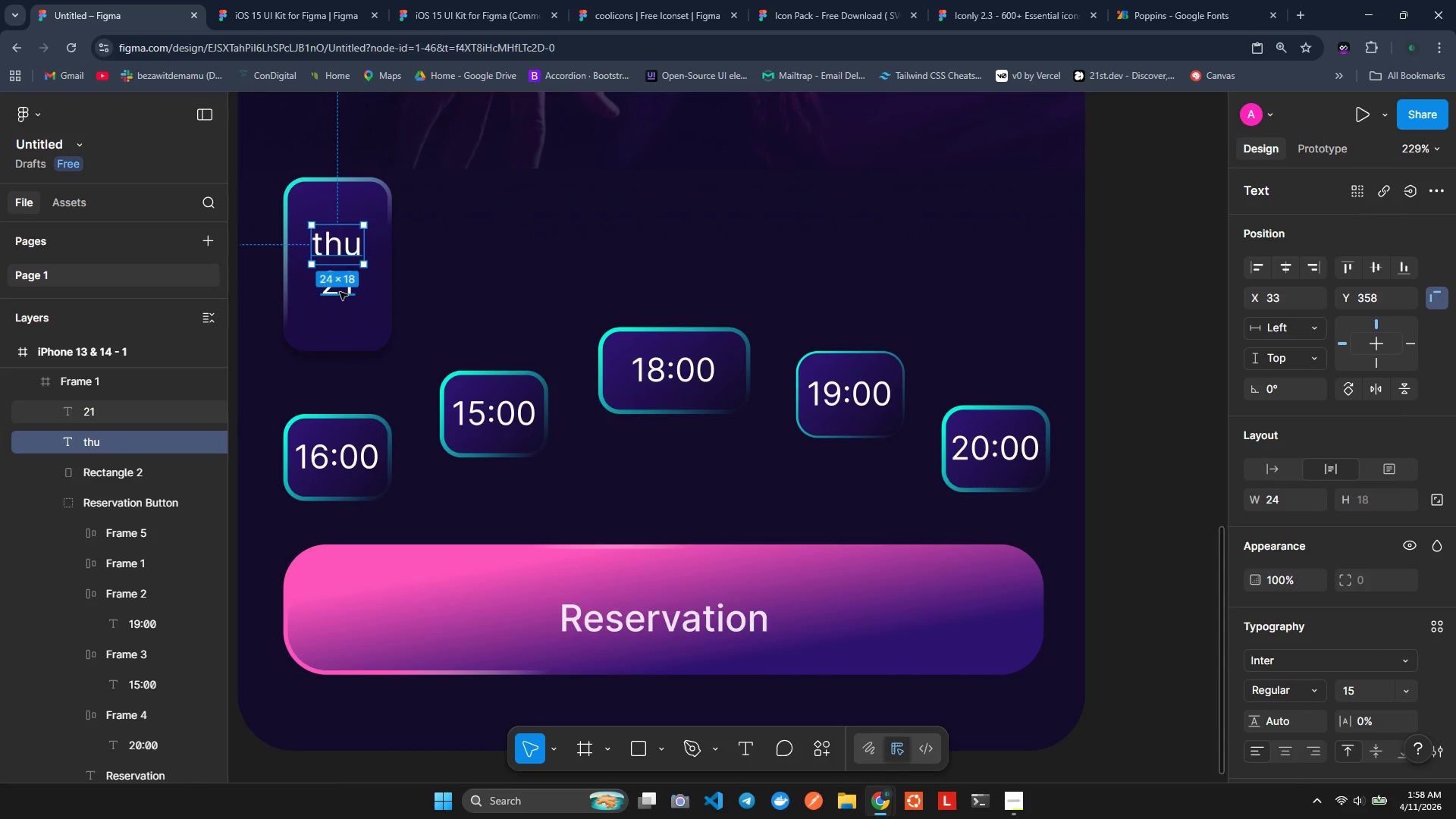 
left_click([340, 292])
 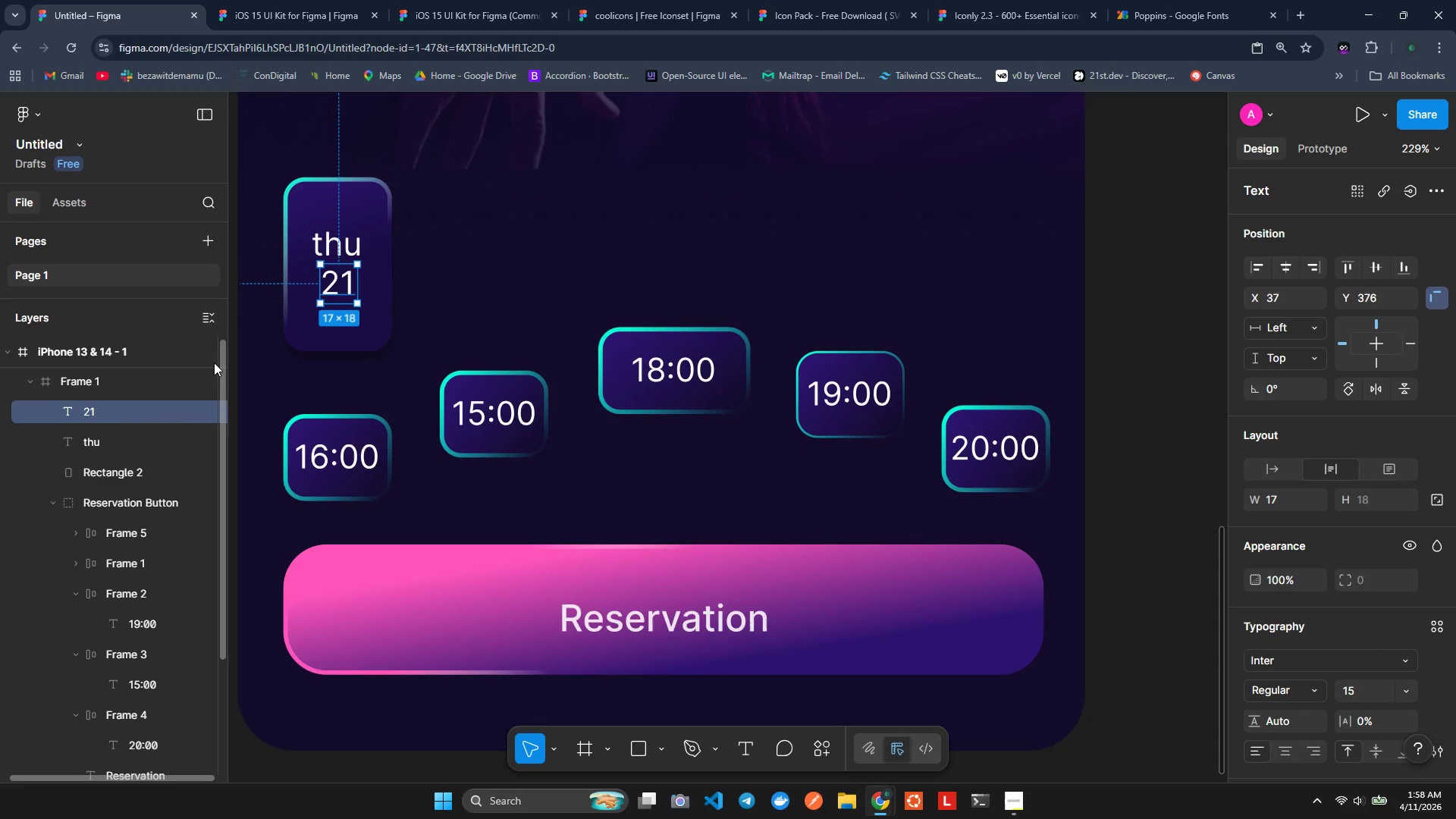 
hold_key(key=ControlLeft, duration=0.58)
left_click([96, 435])
 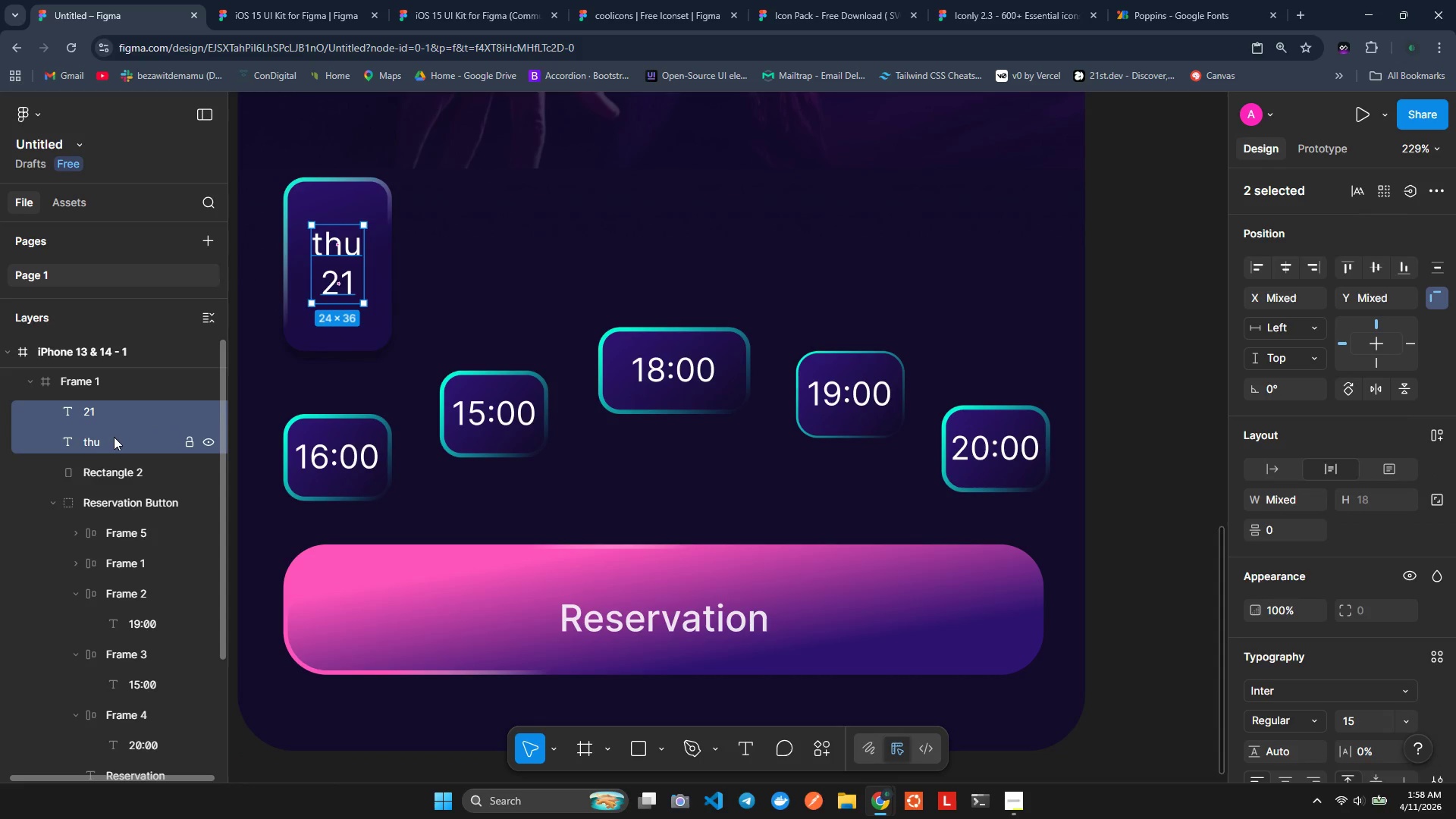 
right_click([115, 435])
 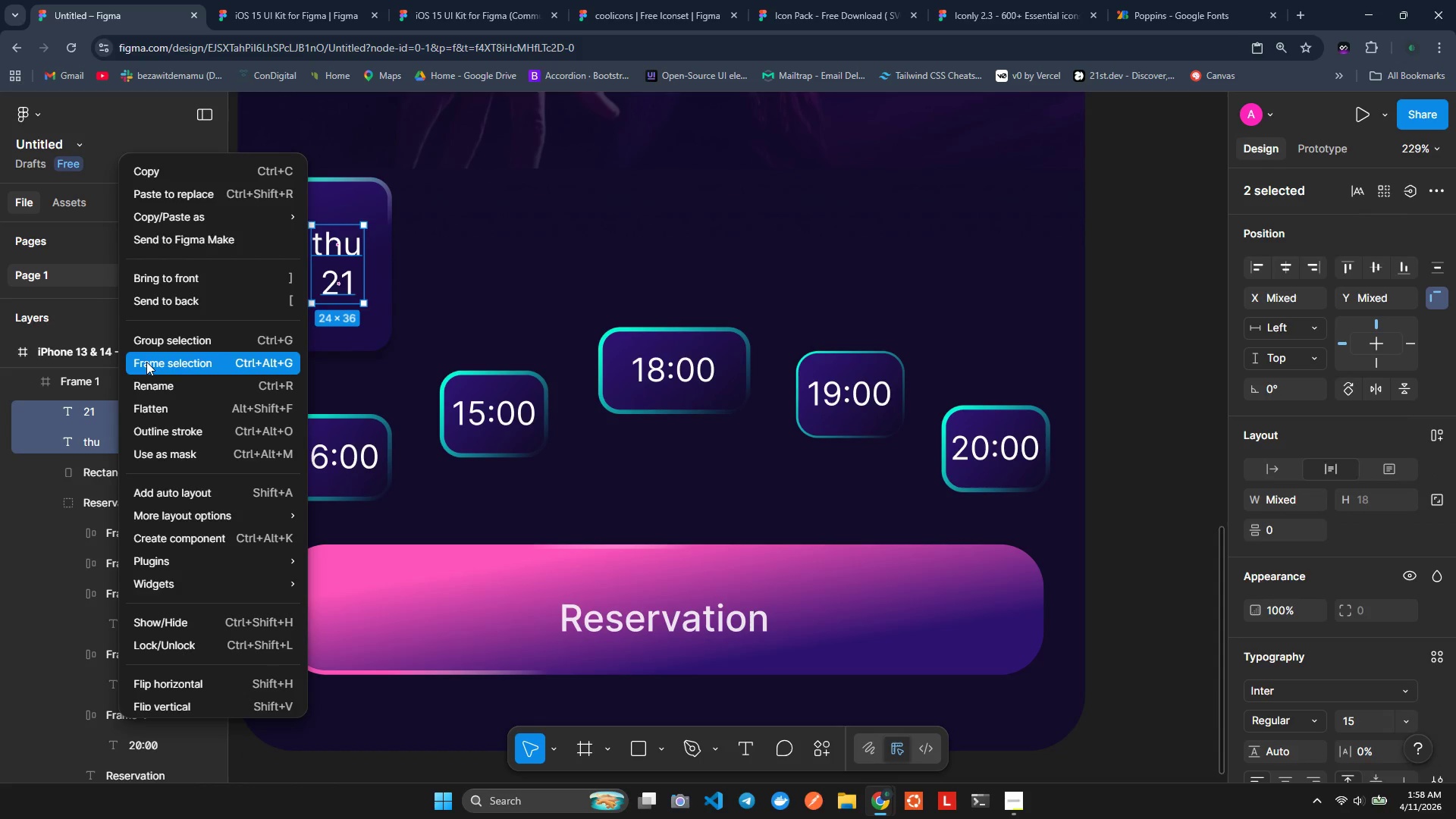 
left_click([146, 362])
 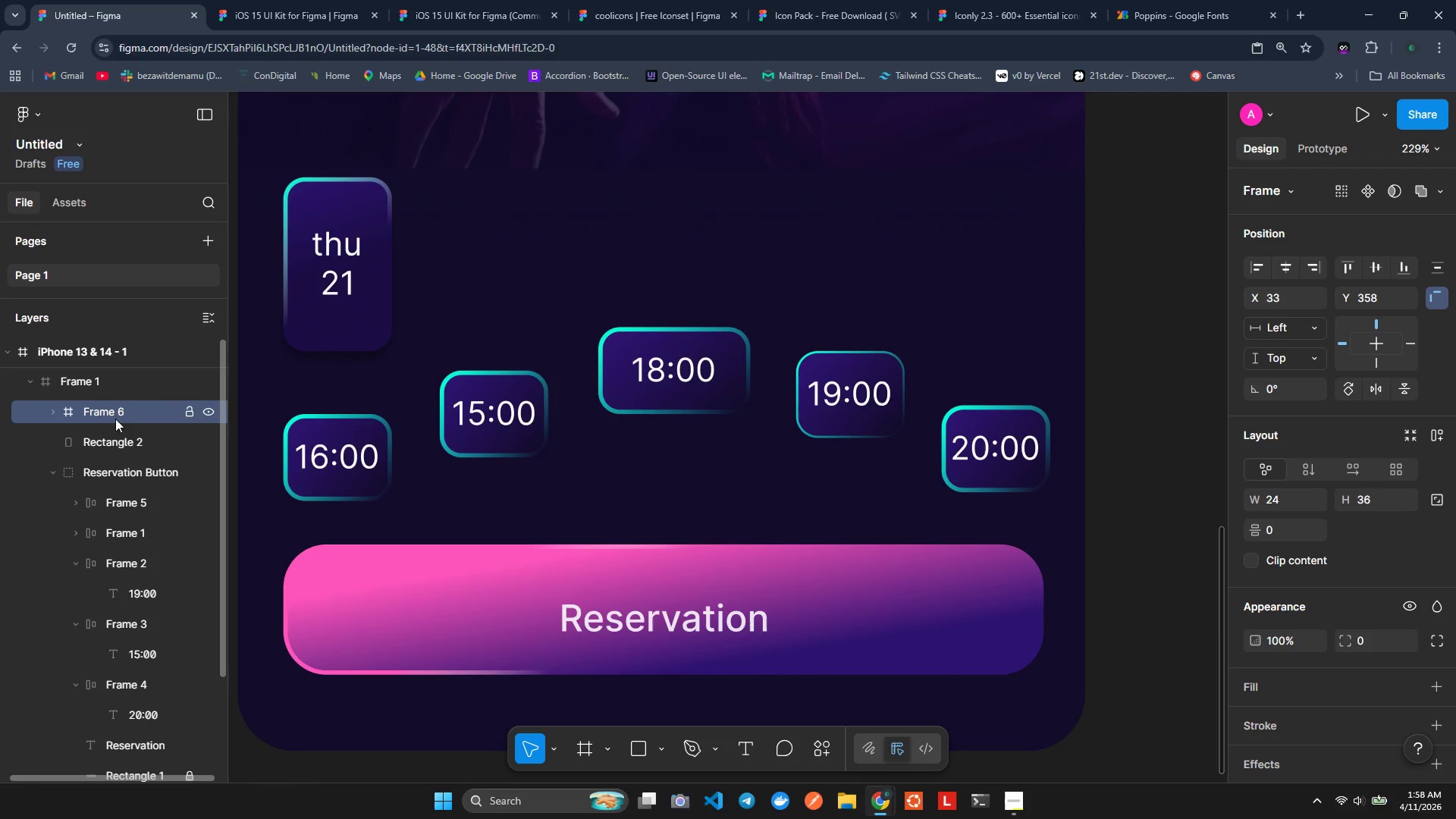 
mouse_move([60, 437])
 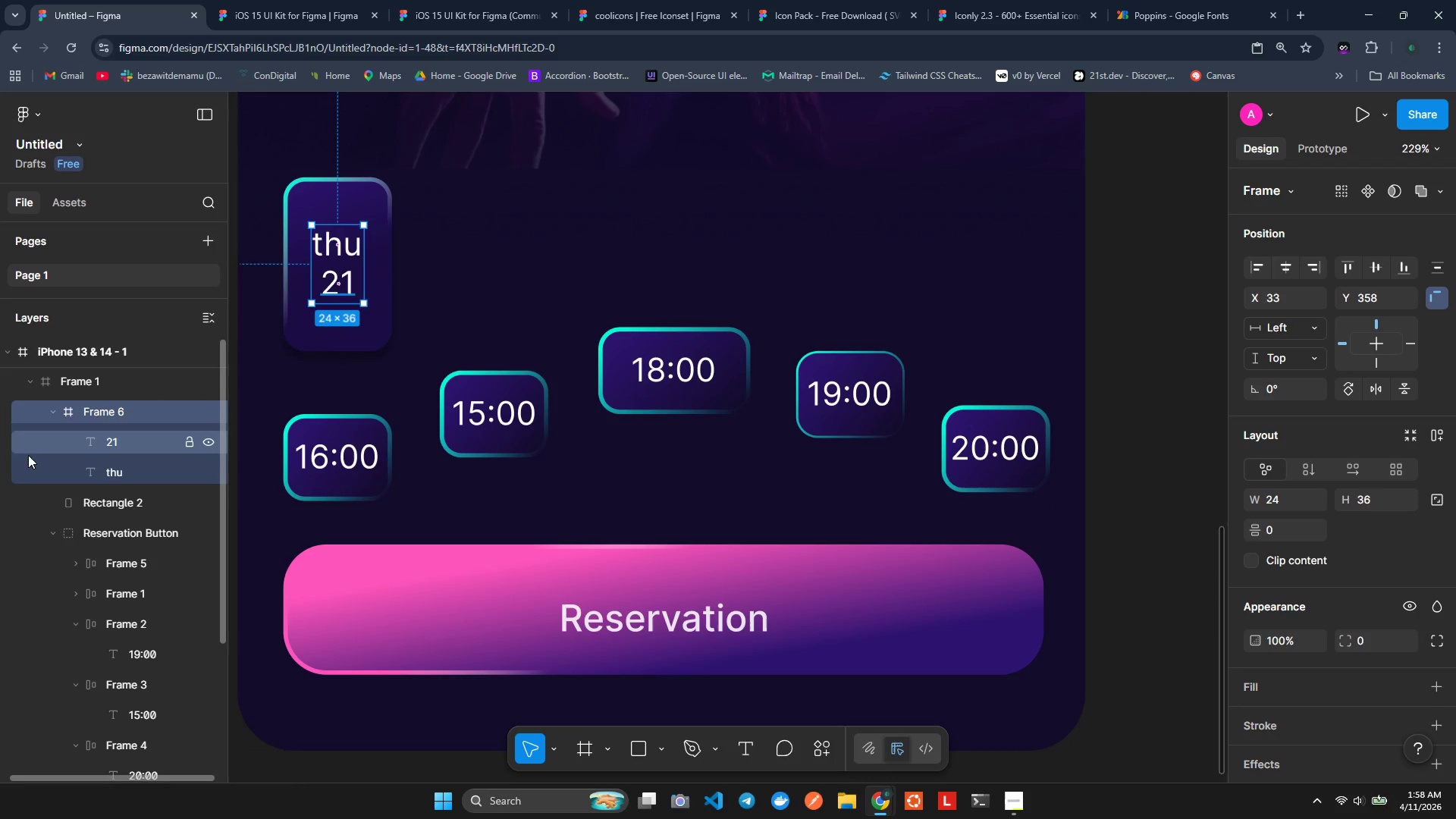 
left_click([53, 411])
 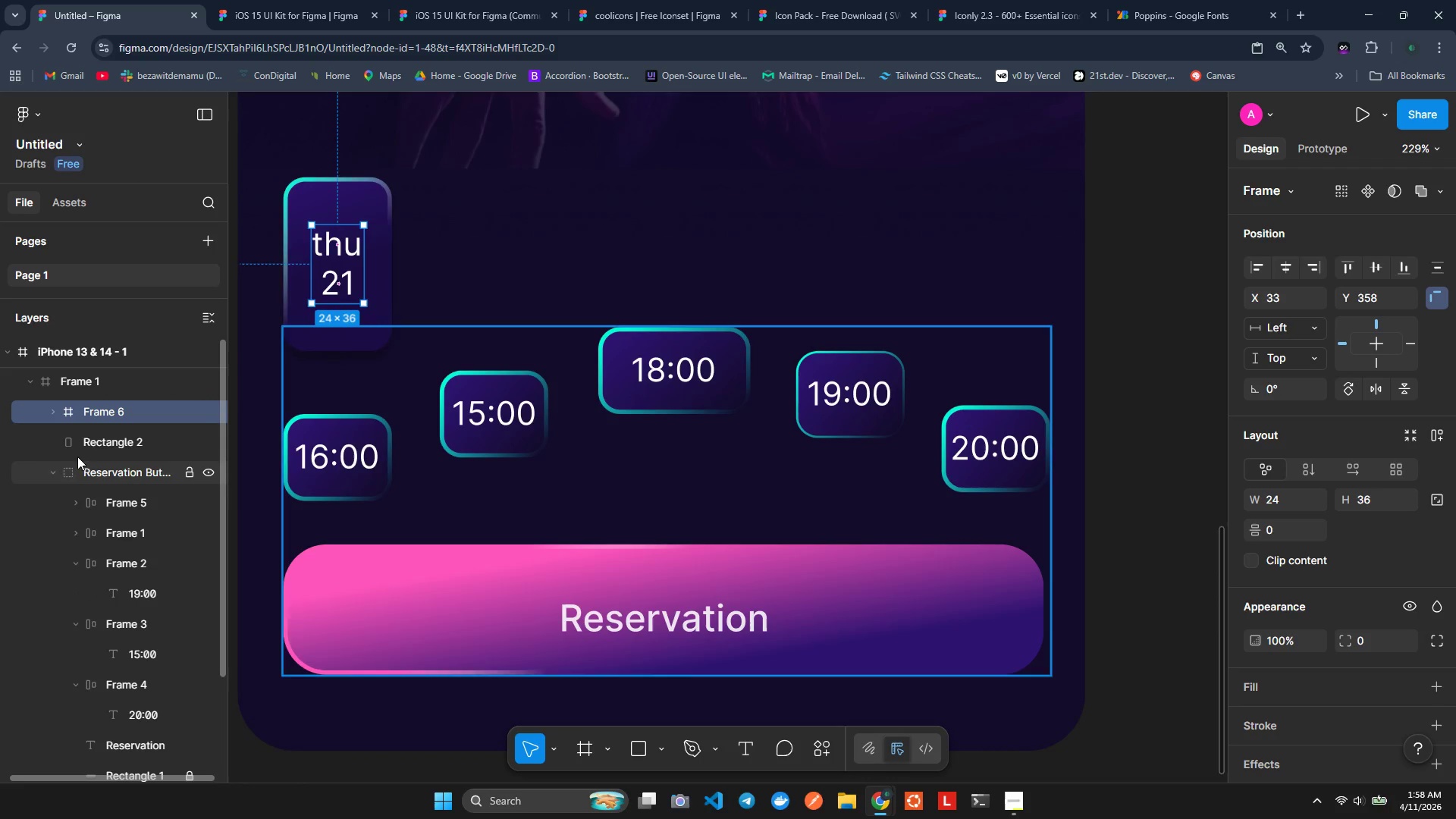 
hold_key(key=ControlLeft, duration=0.55)
left_click([76, 440])
 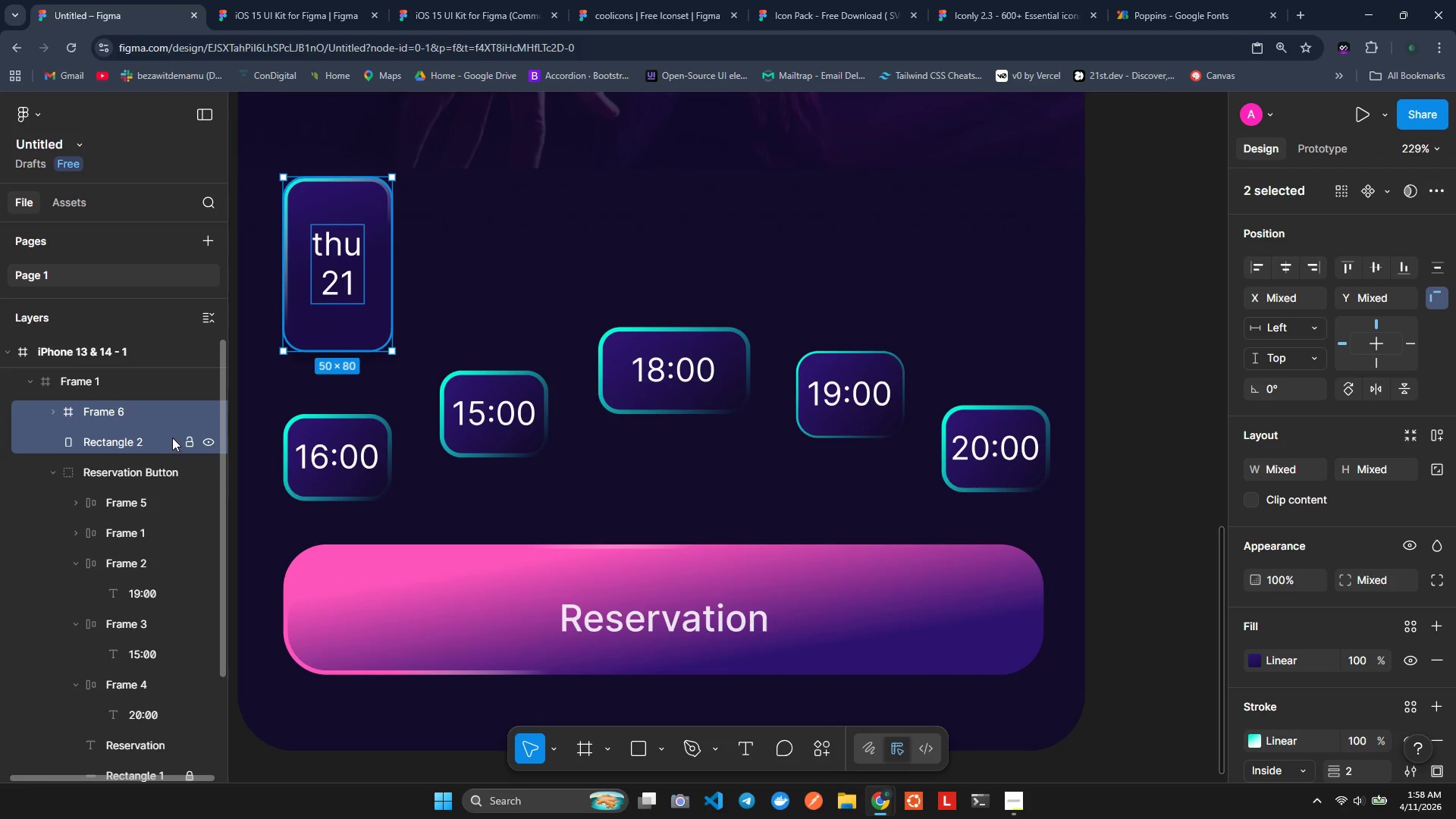 
right_click([147, 411])
 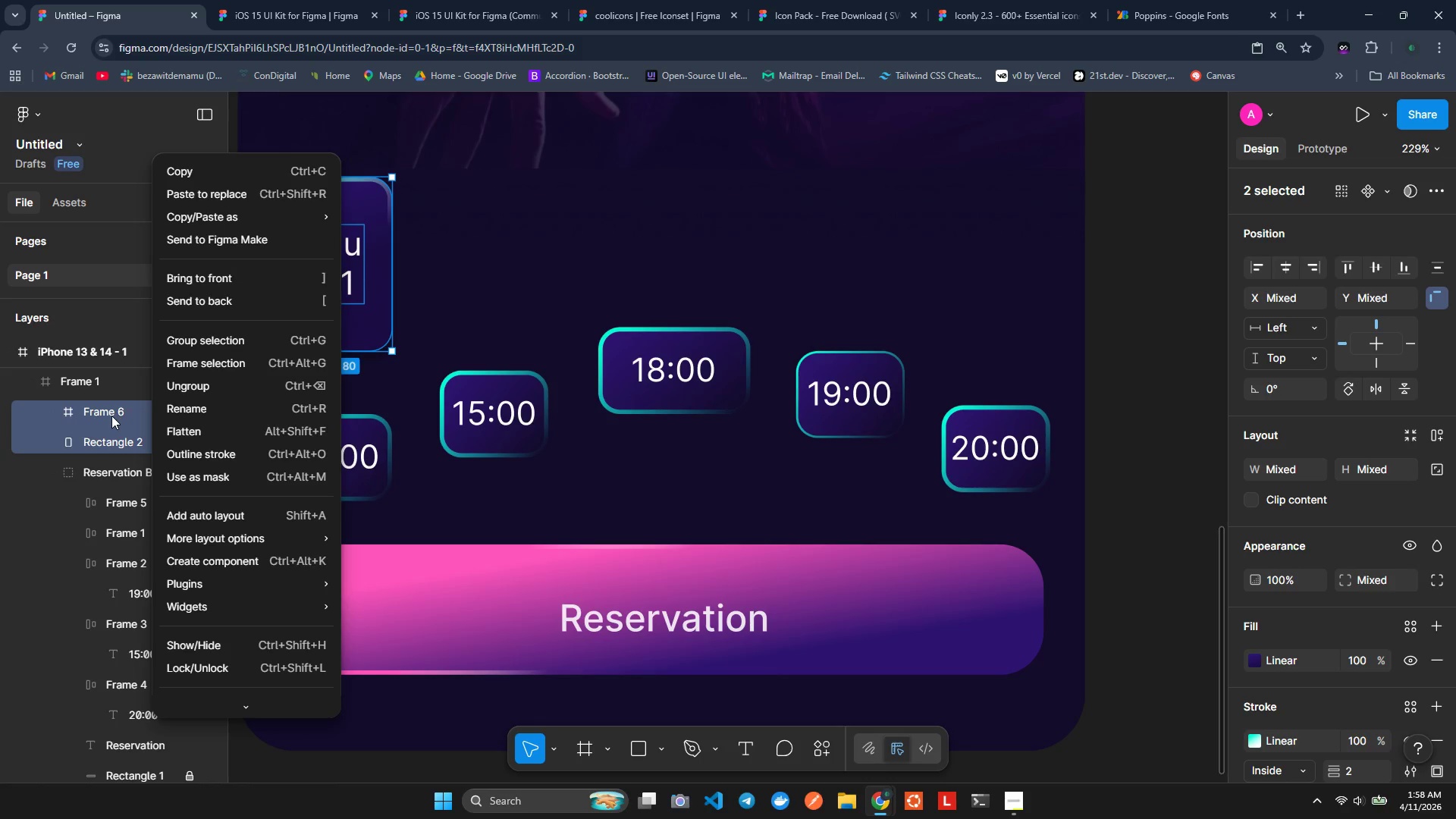 
left_click([111, 416])
 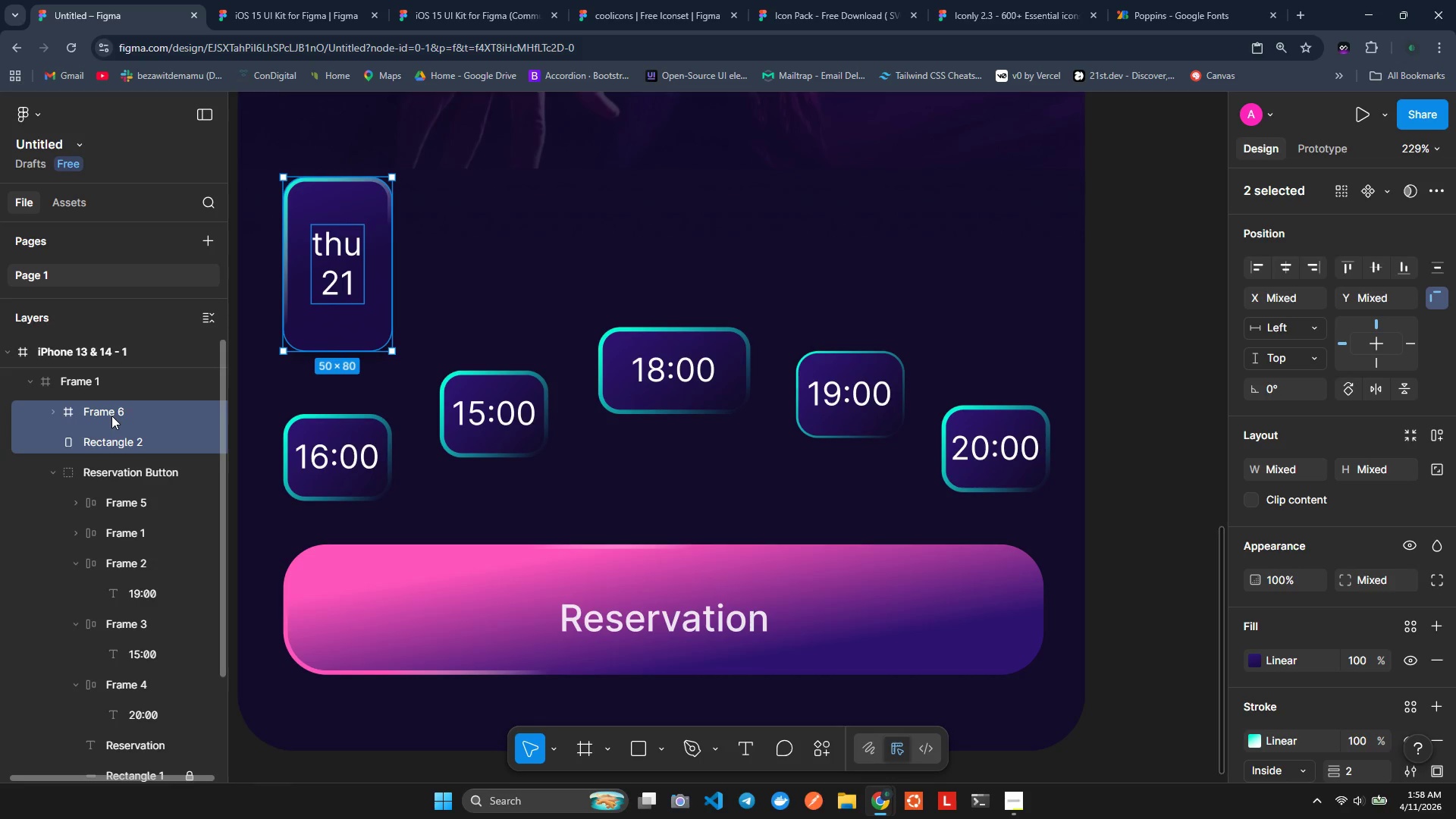 
key(Control+G)
 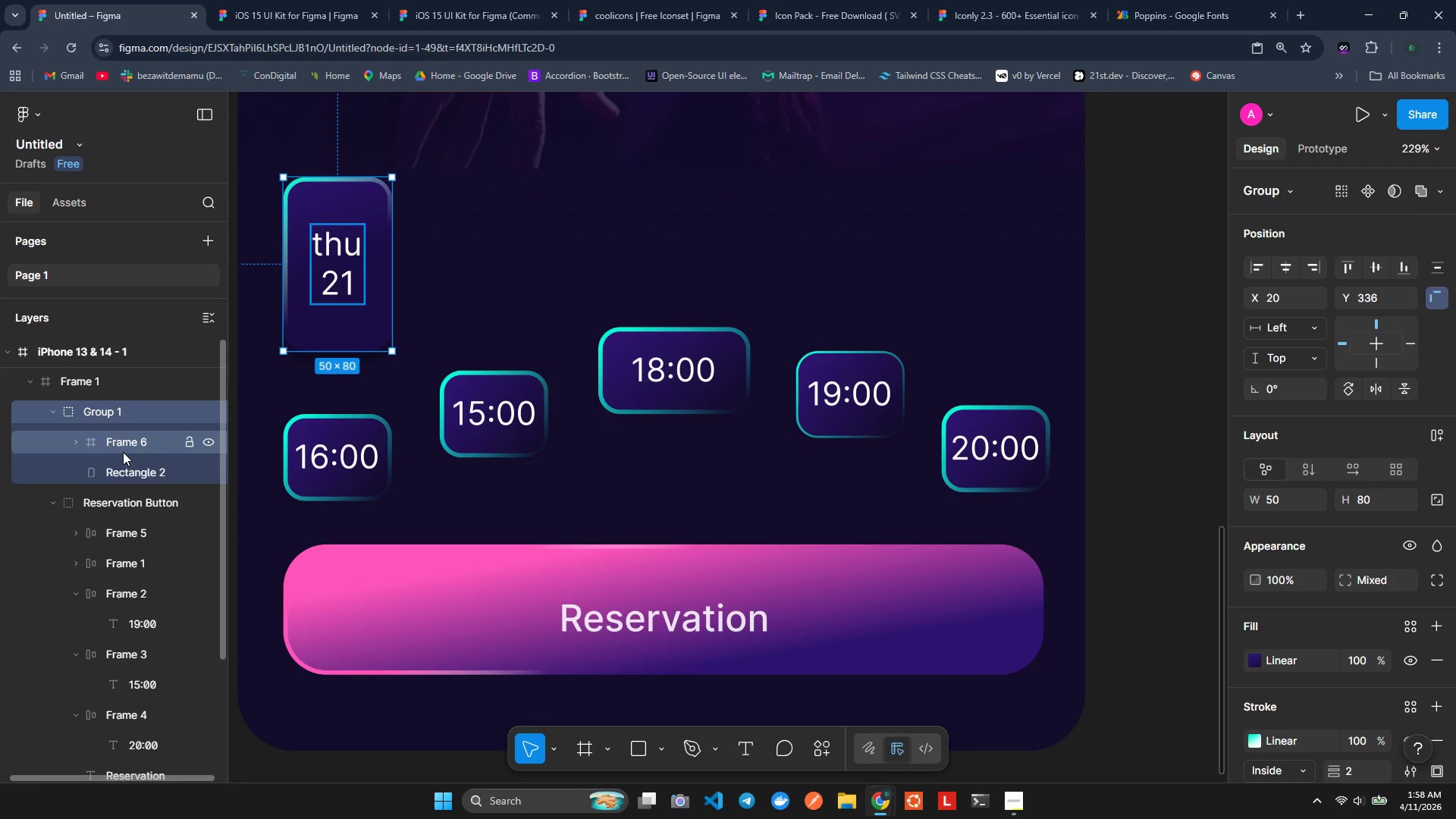 
wait(7.17)
 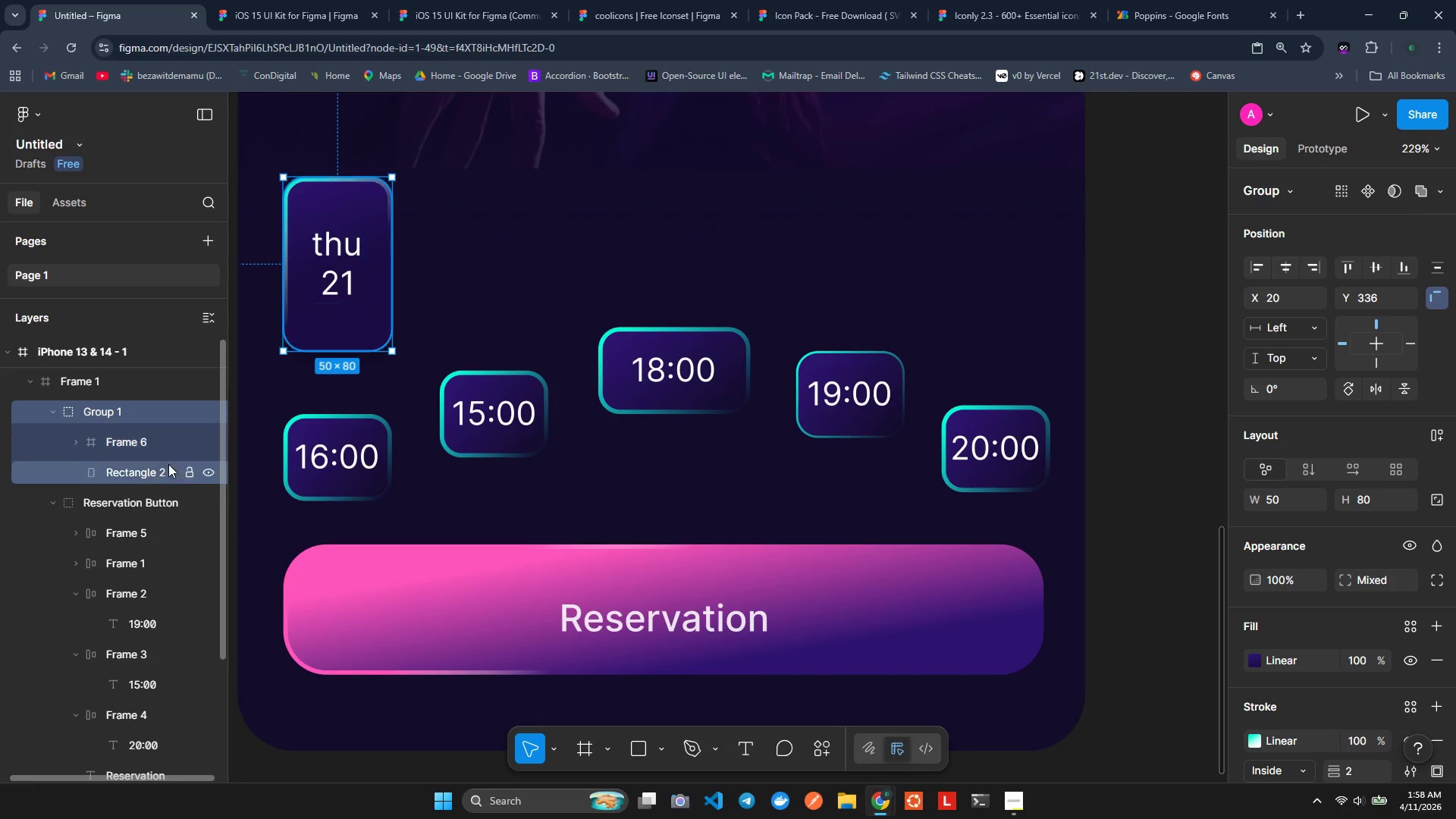 
left_click([107, 410])
 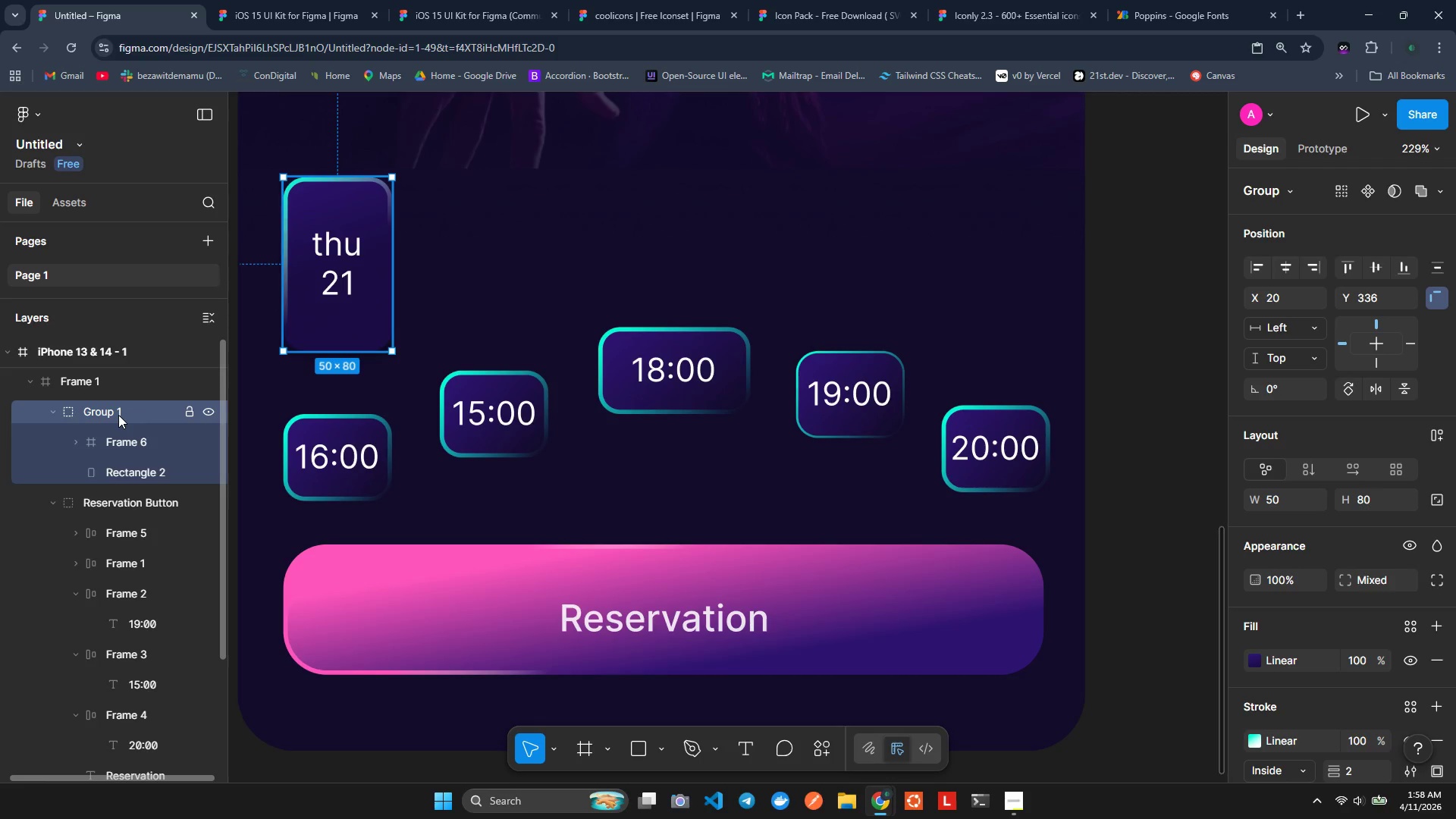 
double_click([118, 415])
 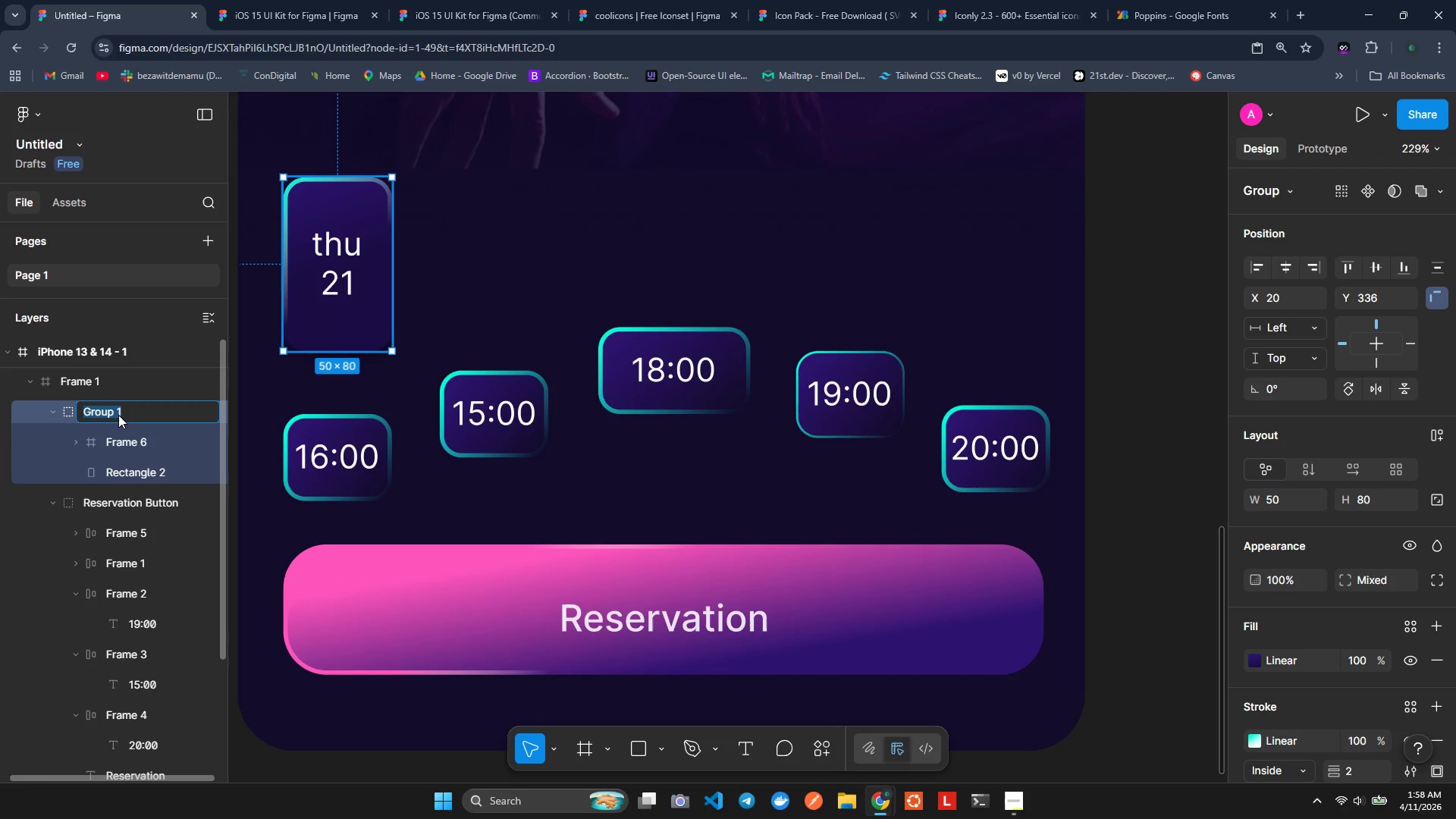 
type(CURRENT)
 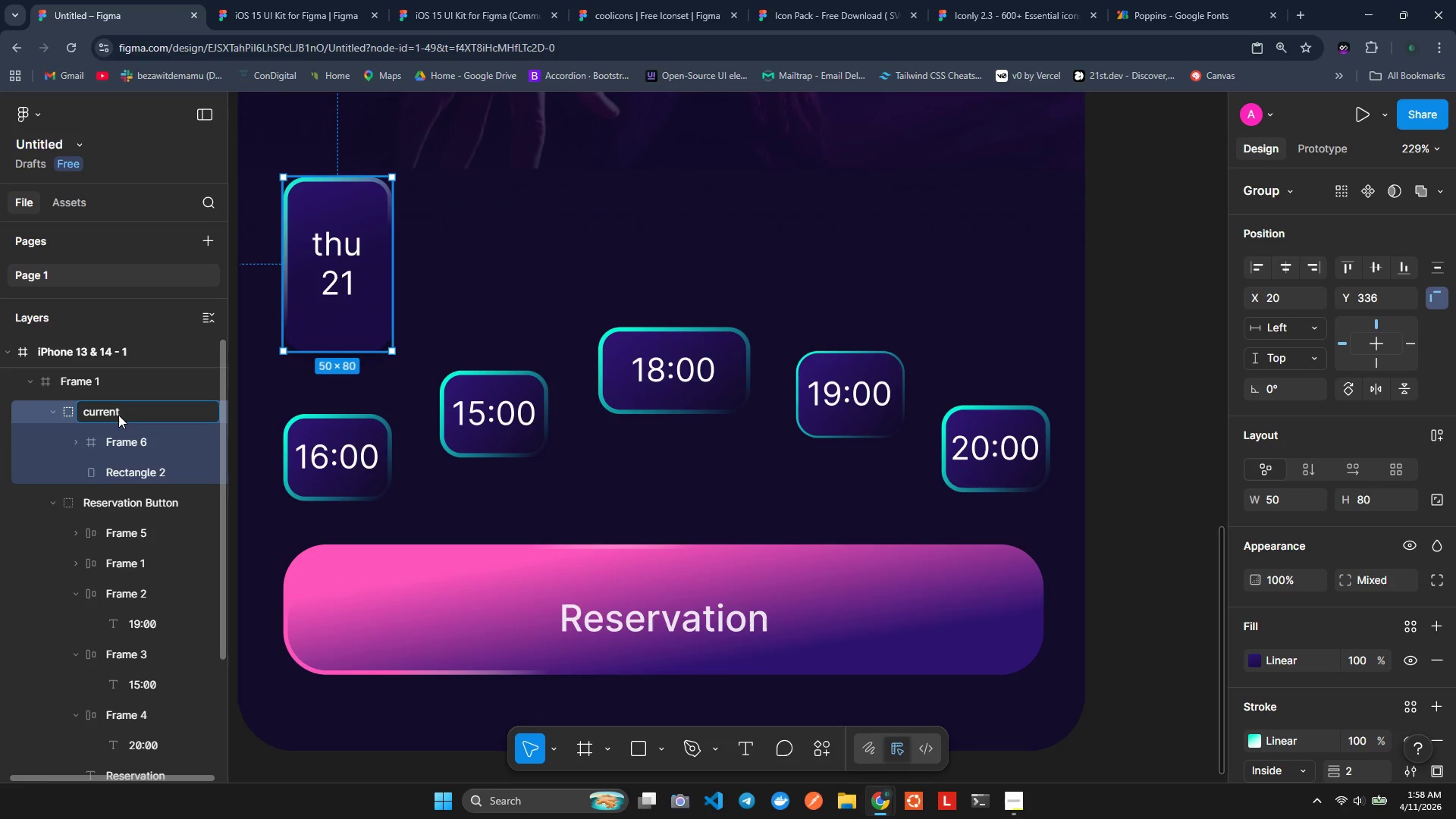 
key(Enter)
 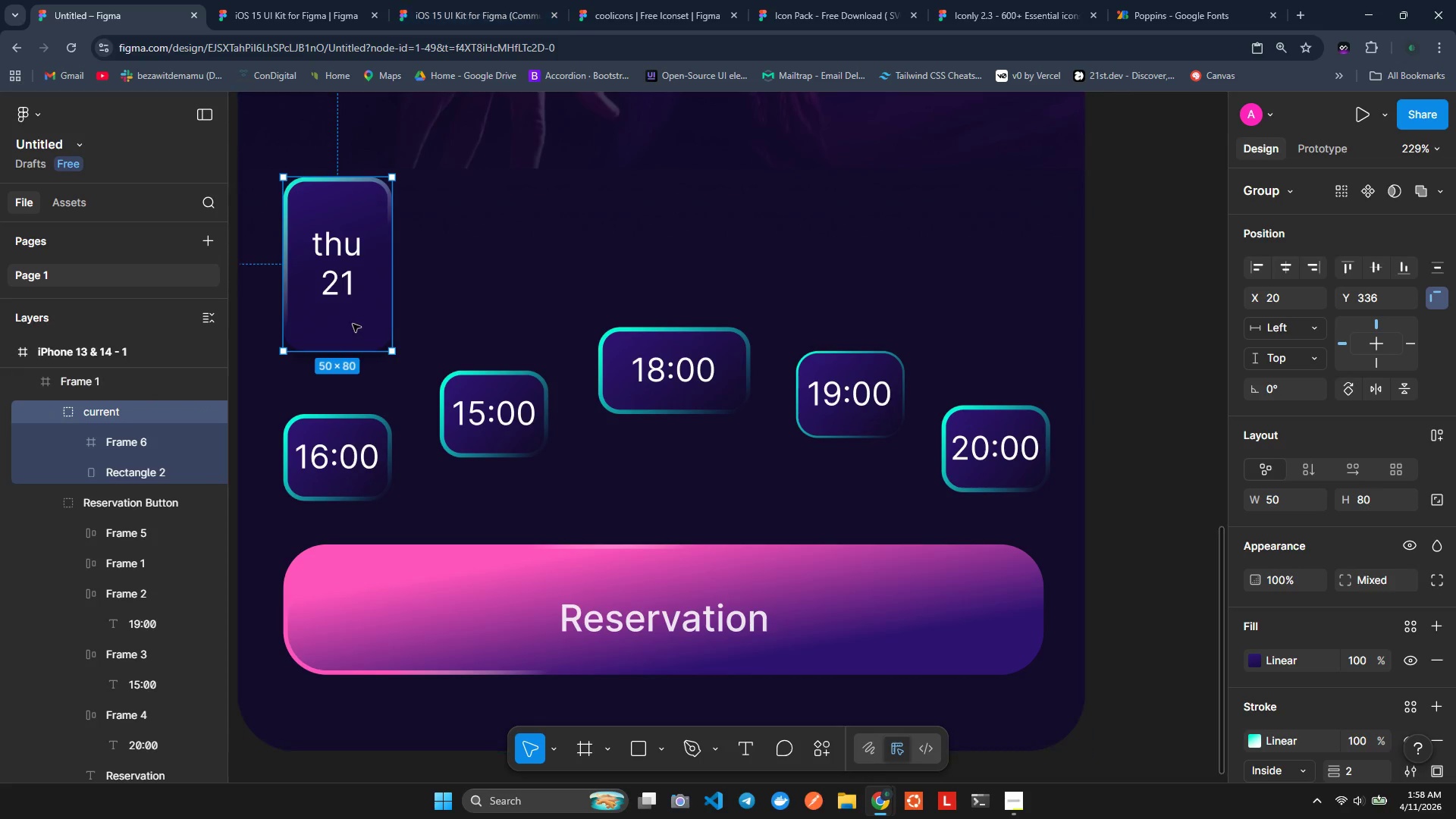 
left_click([493, 312])
 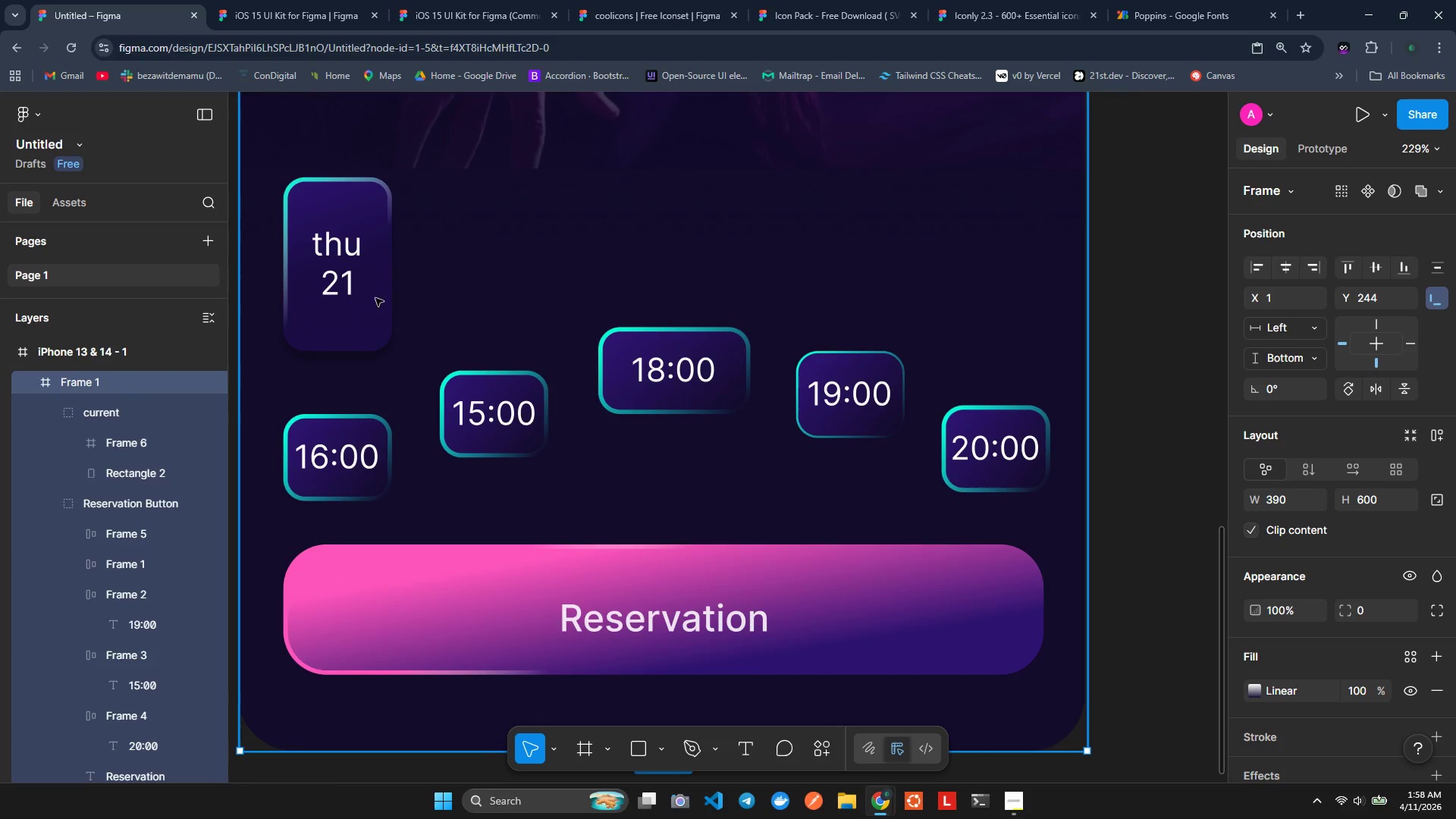 
left_click([362, 295])
 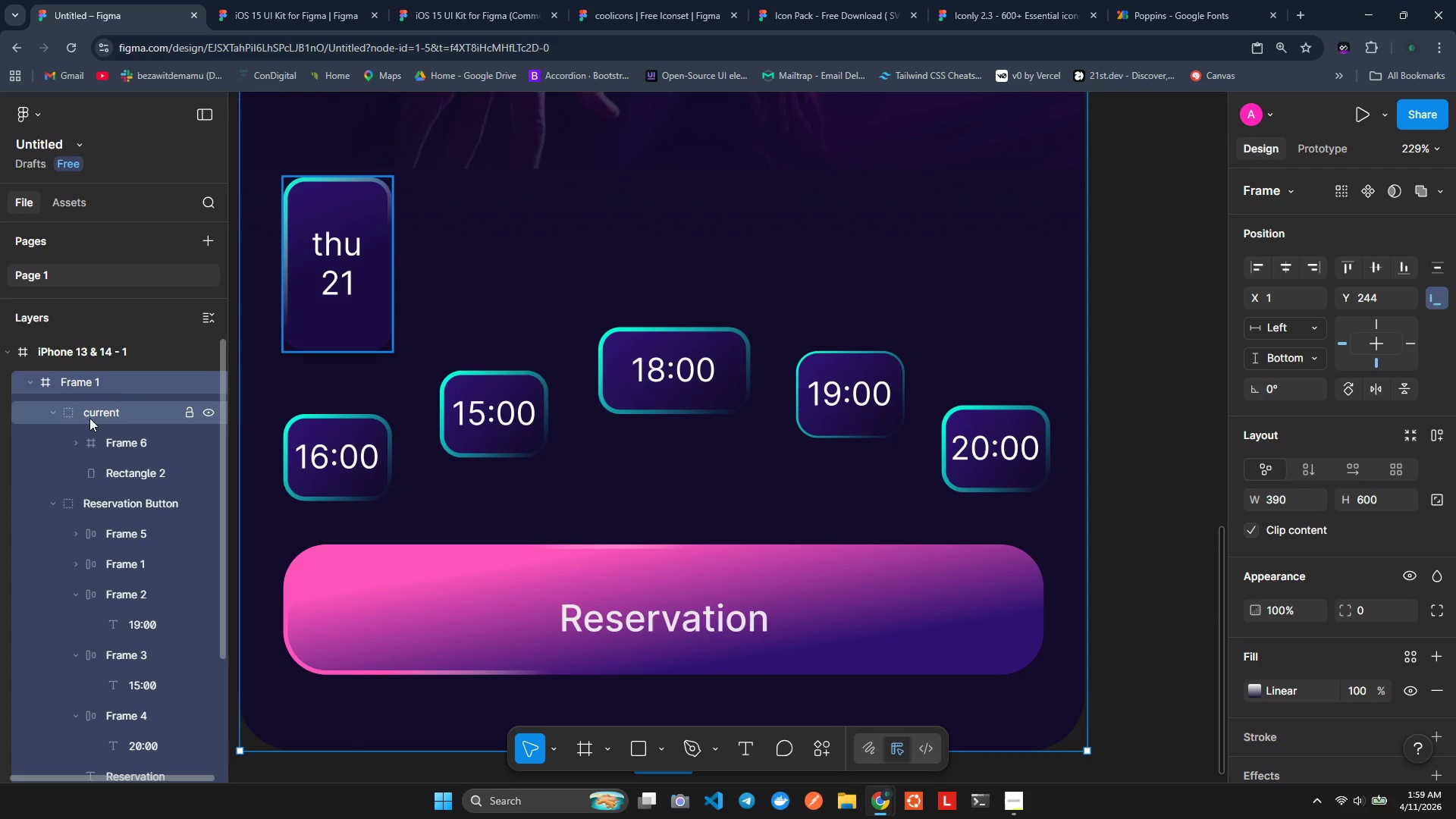 
left_click([96, 423])
 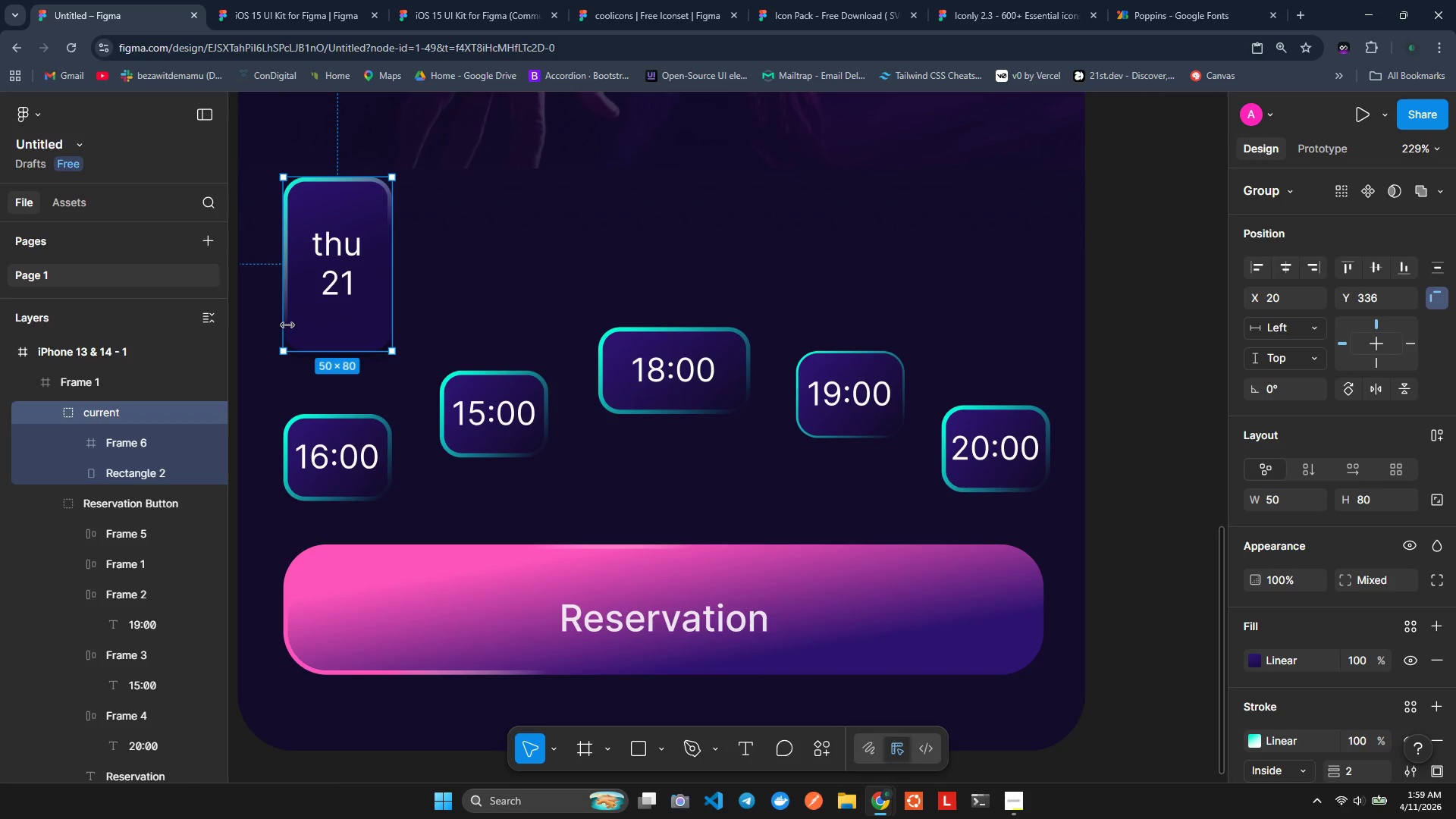 
hold_key(key=AltLeft, duration=1.5)
left_click_drag(start_coordinate=[319, 321], to_coordinate=[473, 316])
 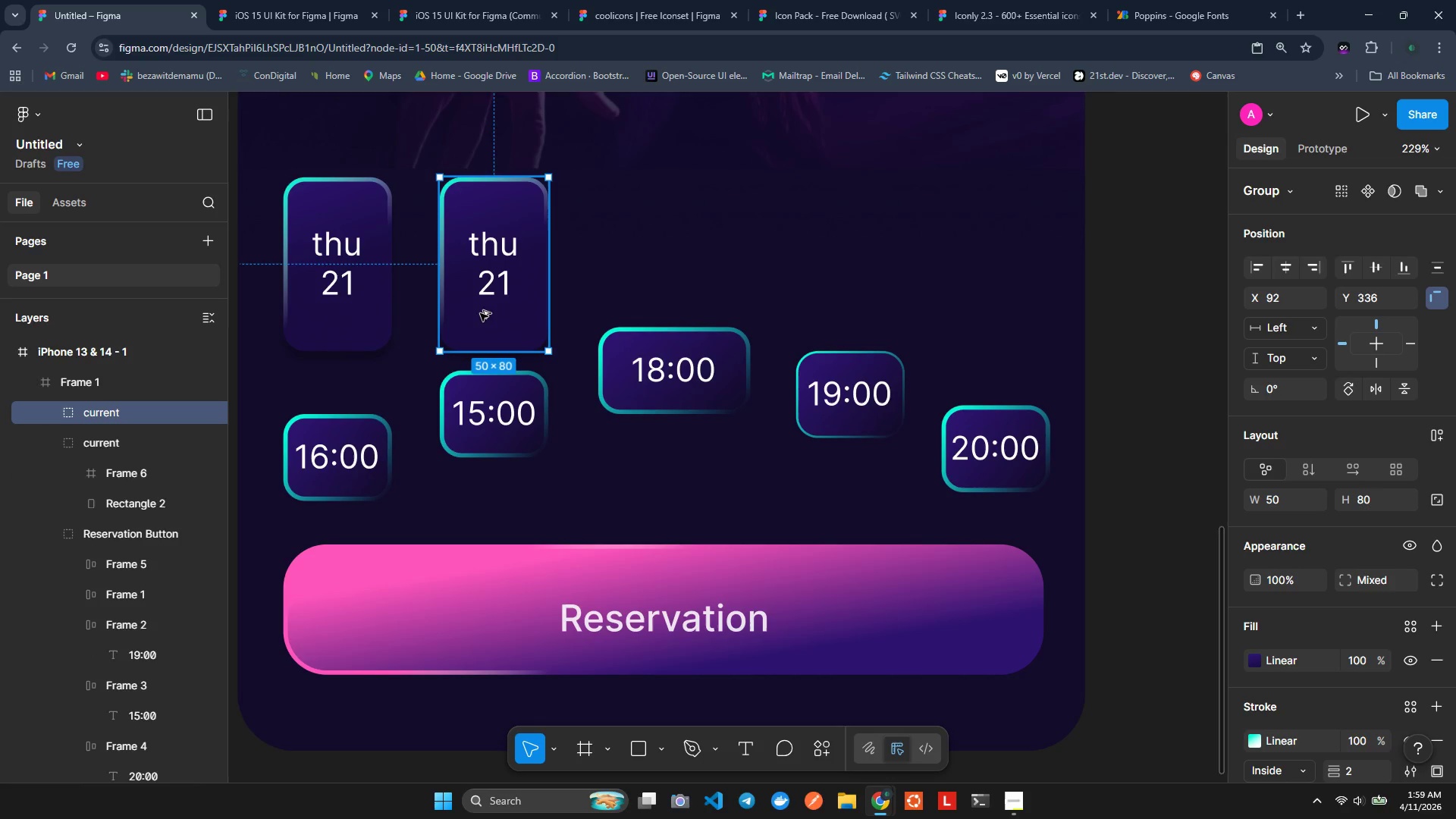 
hold_key(key=AltLeft, duration=1.41)
 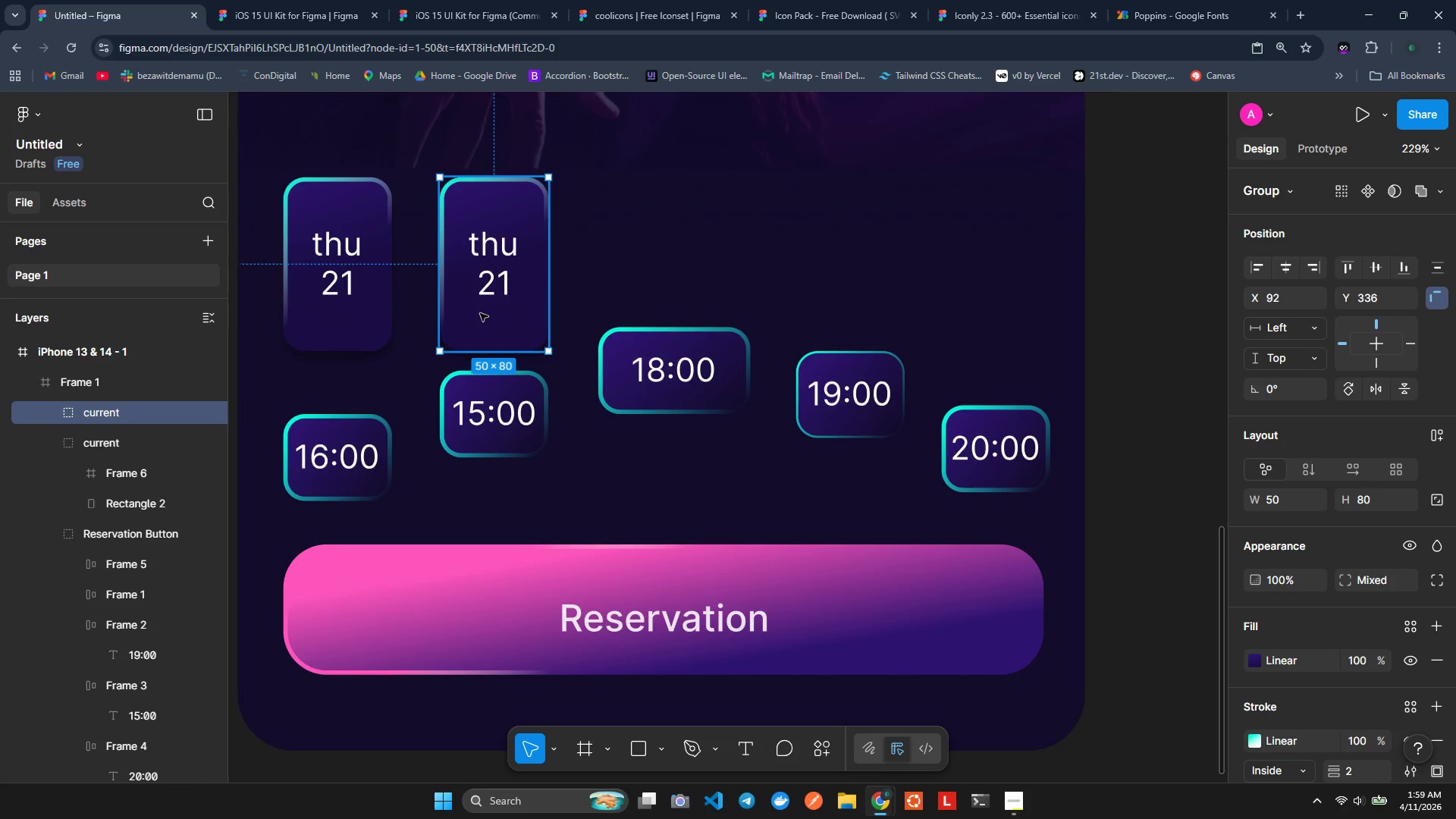 
hold_key(key=AltLeft, duration=1.5)
left_click_drag(start_coordinate=[481, 312], to_coordinate=[662, 273])
 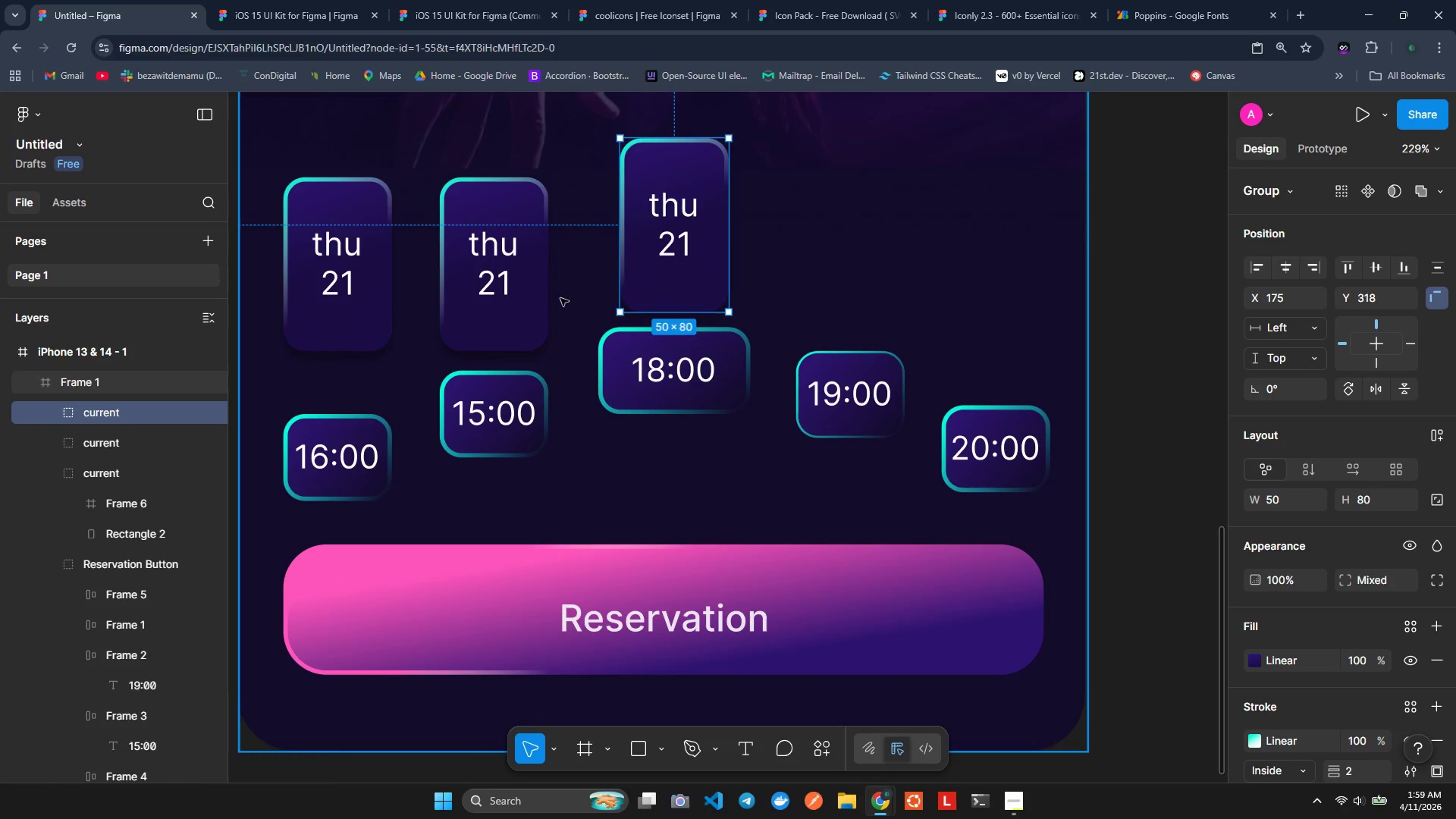 
hold_key(key=AltLeft, duration=0.89)
 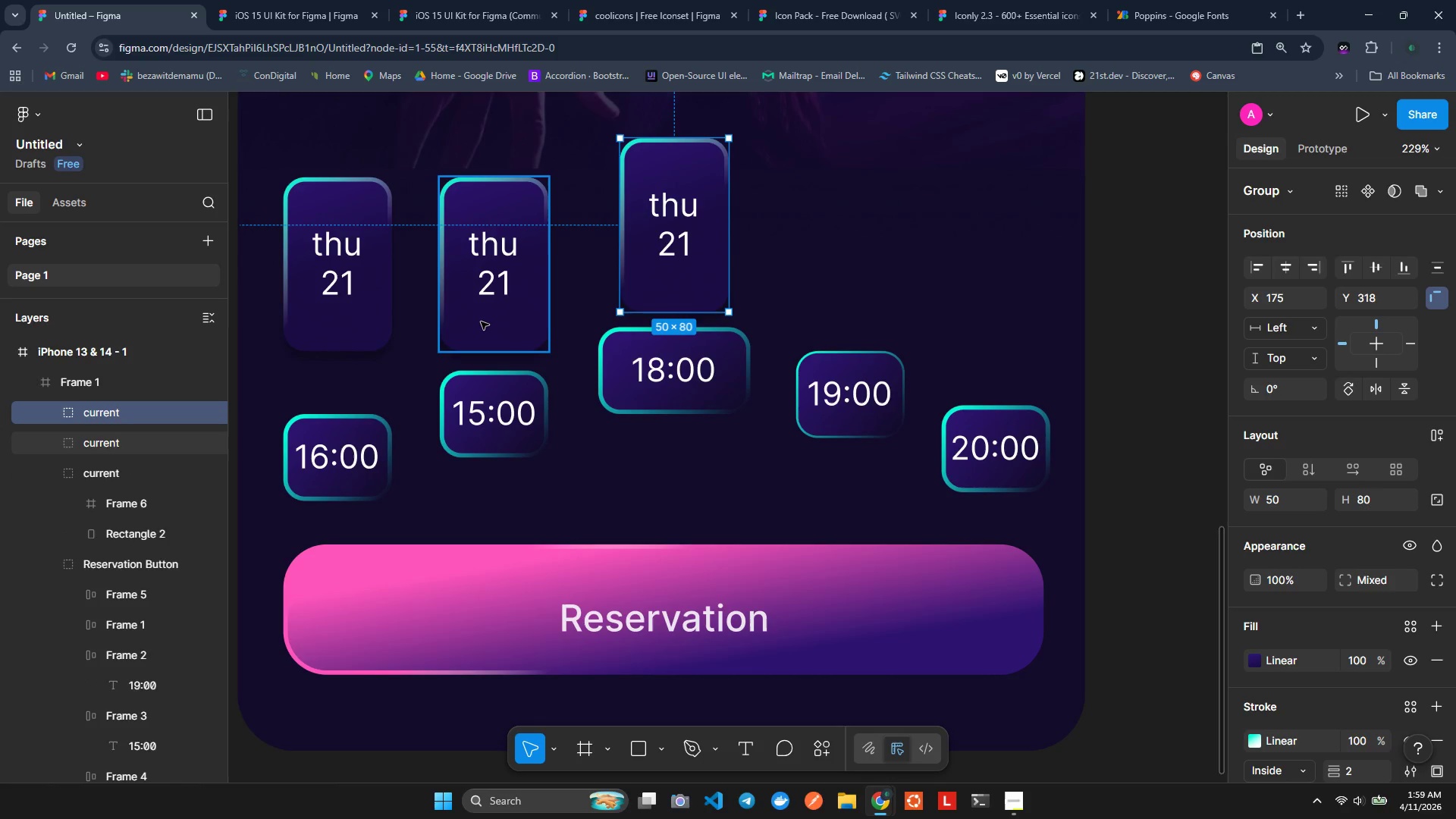 
left_click_drag(start_coordinate=[481, 322], to_coordinate=[477, 283])
 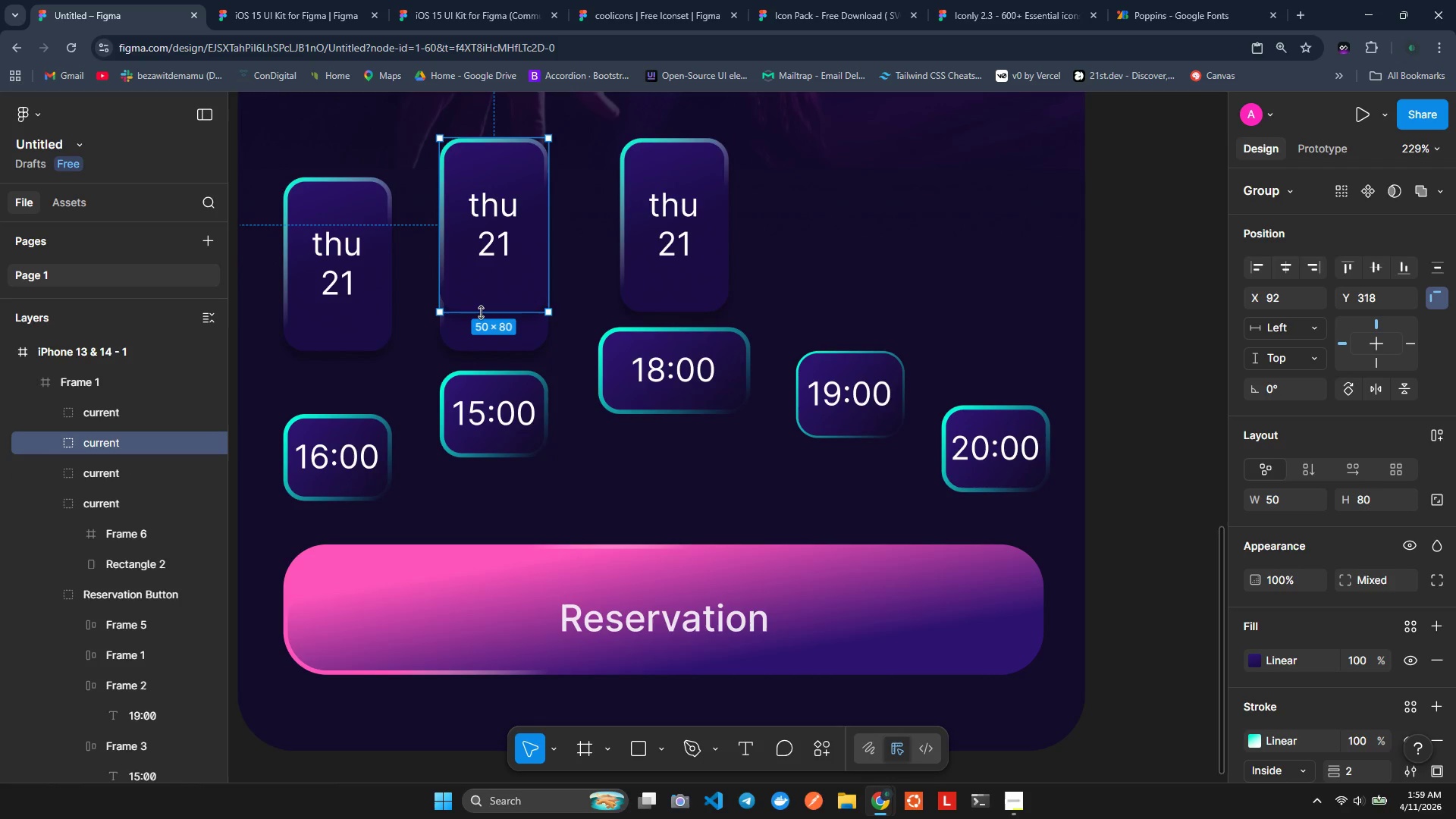 
hold_key(key=AltLeft, duration=1.19)
 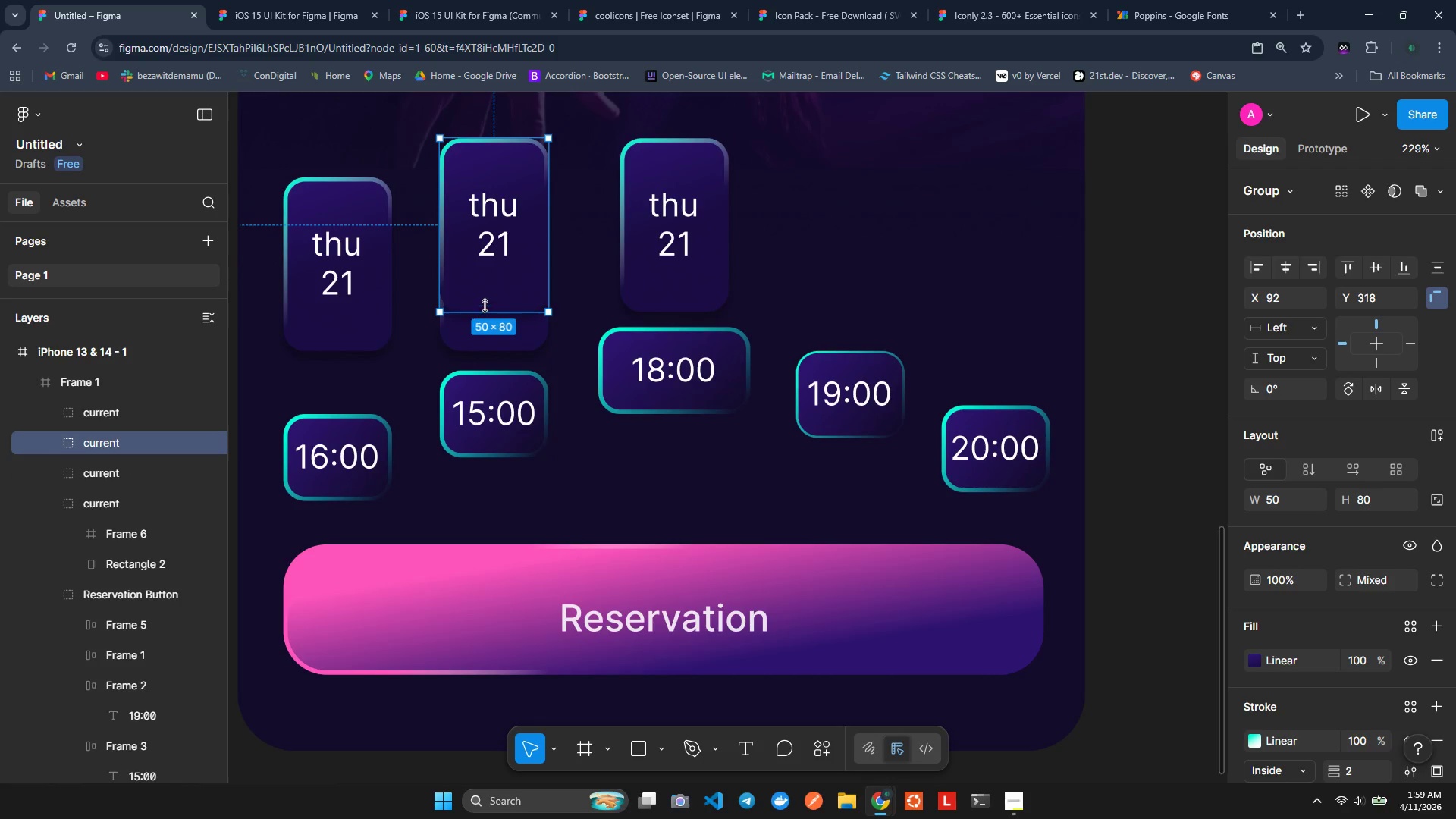 
left_click_drag(start_coordinate=[486, 294], to_coordinate=[842, 299])
 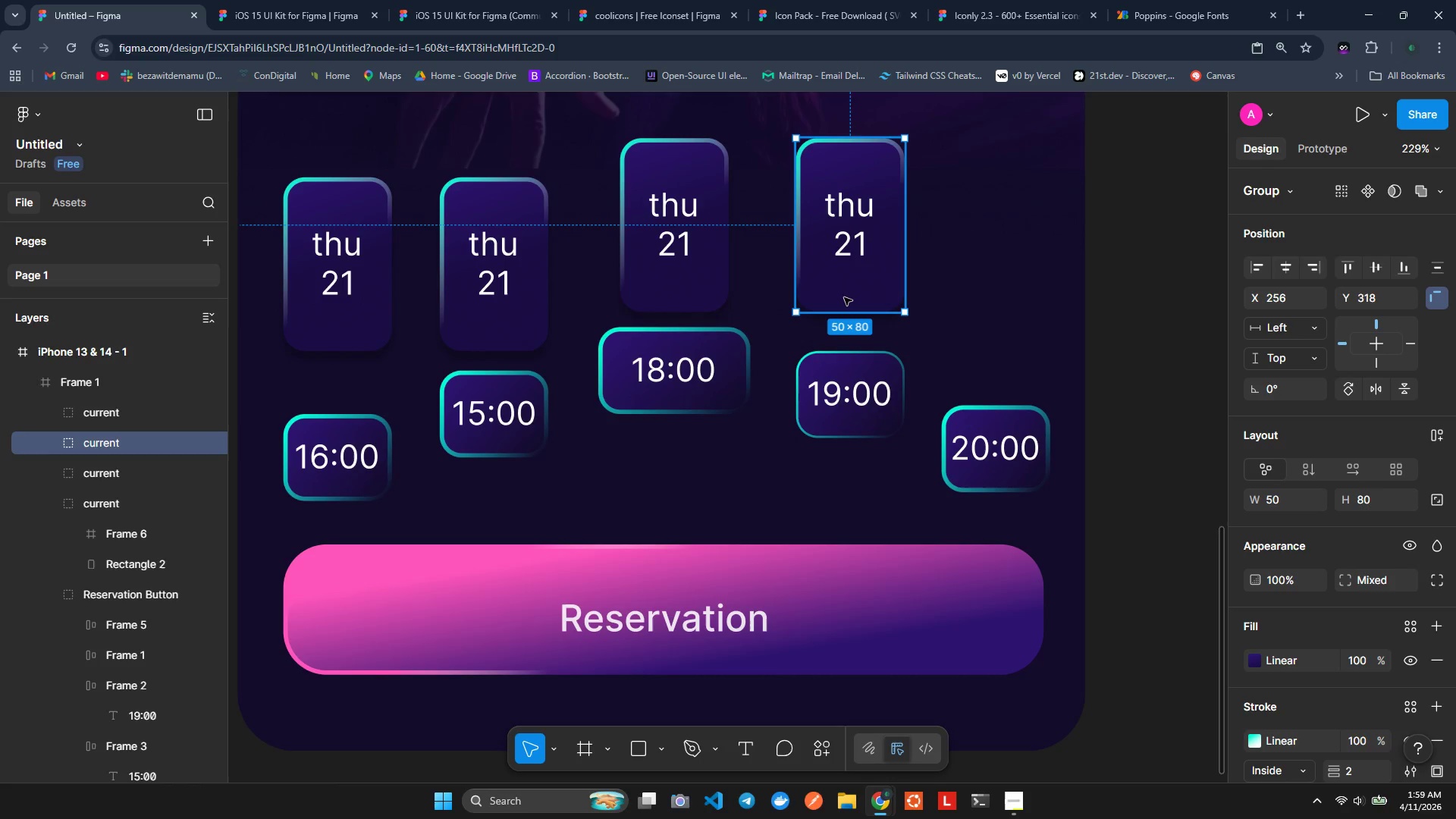 
hold_key(key=AltLeft, duration=1.5)
left_click_drag(start_coordinate=[844, 297], to_coordinate=[991, 353])
 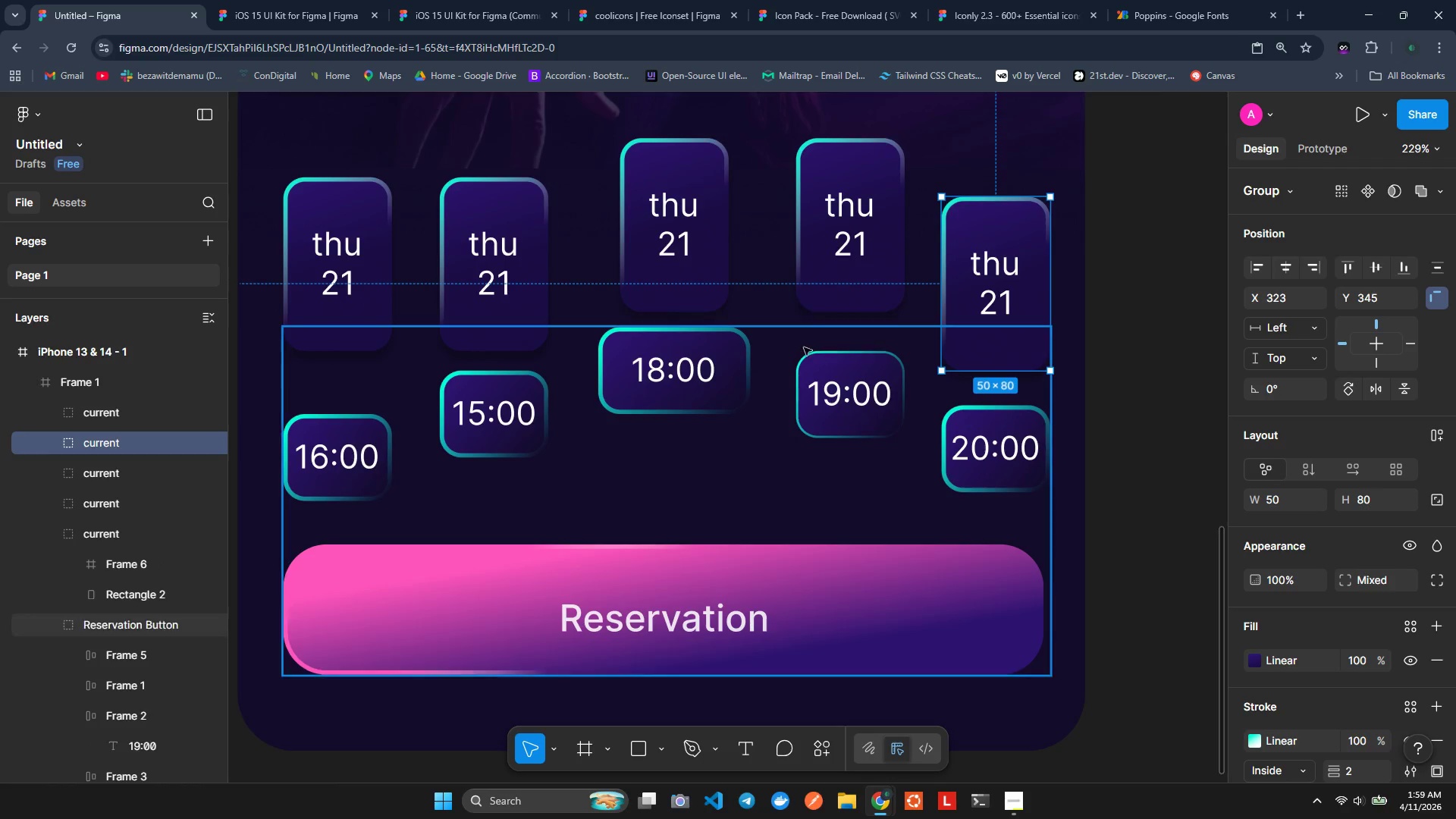 
hold_key(key=AltLeft, duration=1.44)
 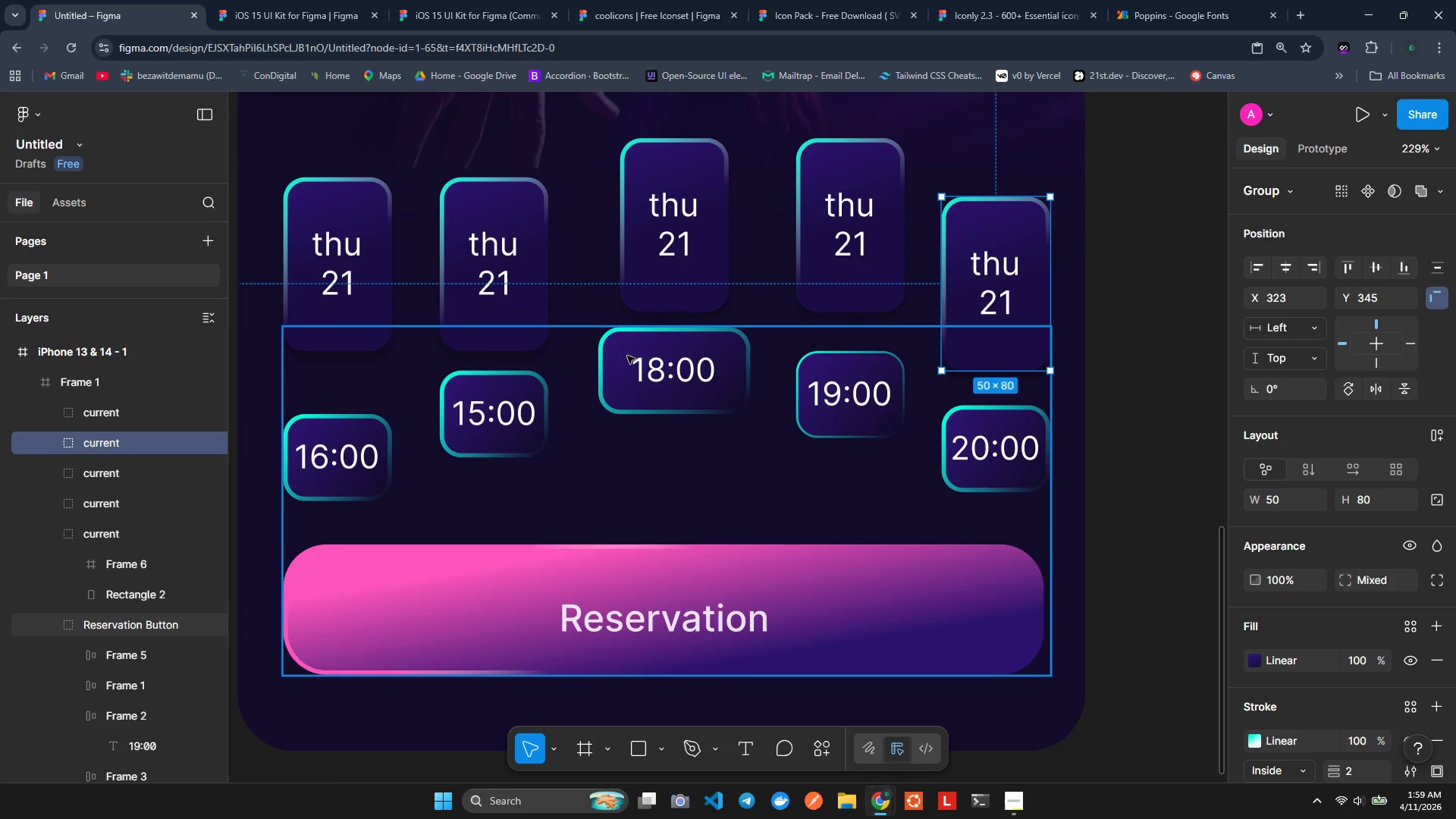 
left_click_drag(start_coordinate=[670, 291], to_coordinate=[661, 265])
 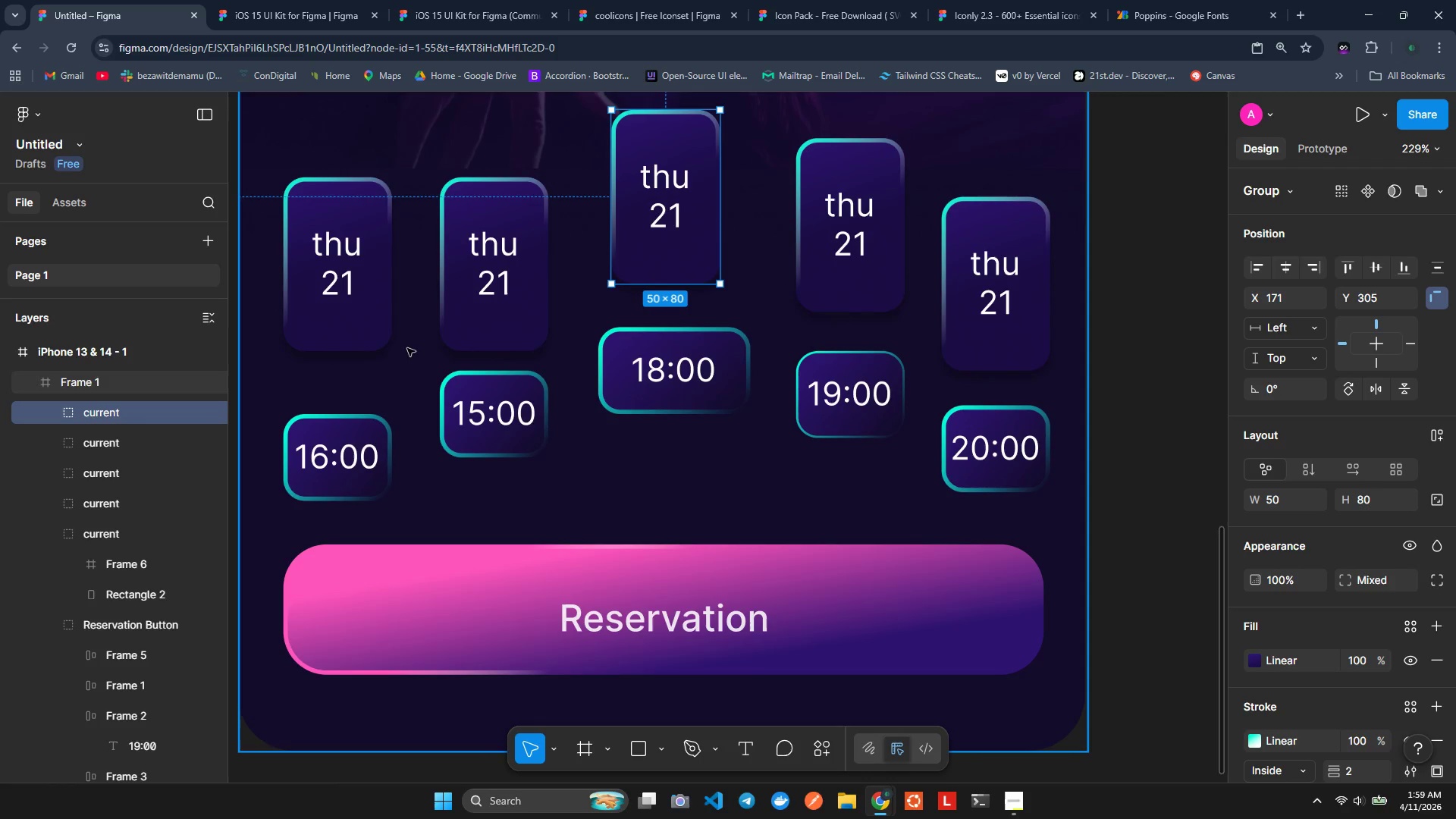 
left_click_drag(start_coordinate=[475, 325], to_coordinate=[475, 310])
 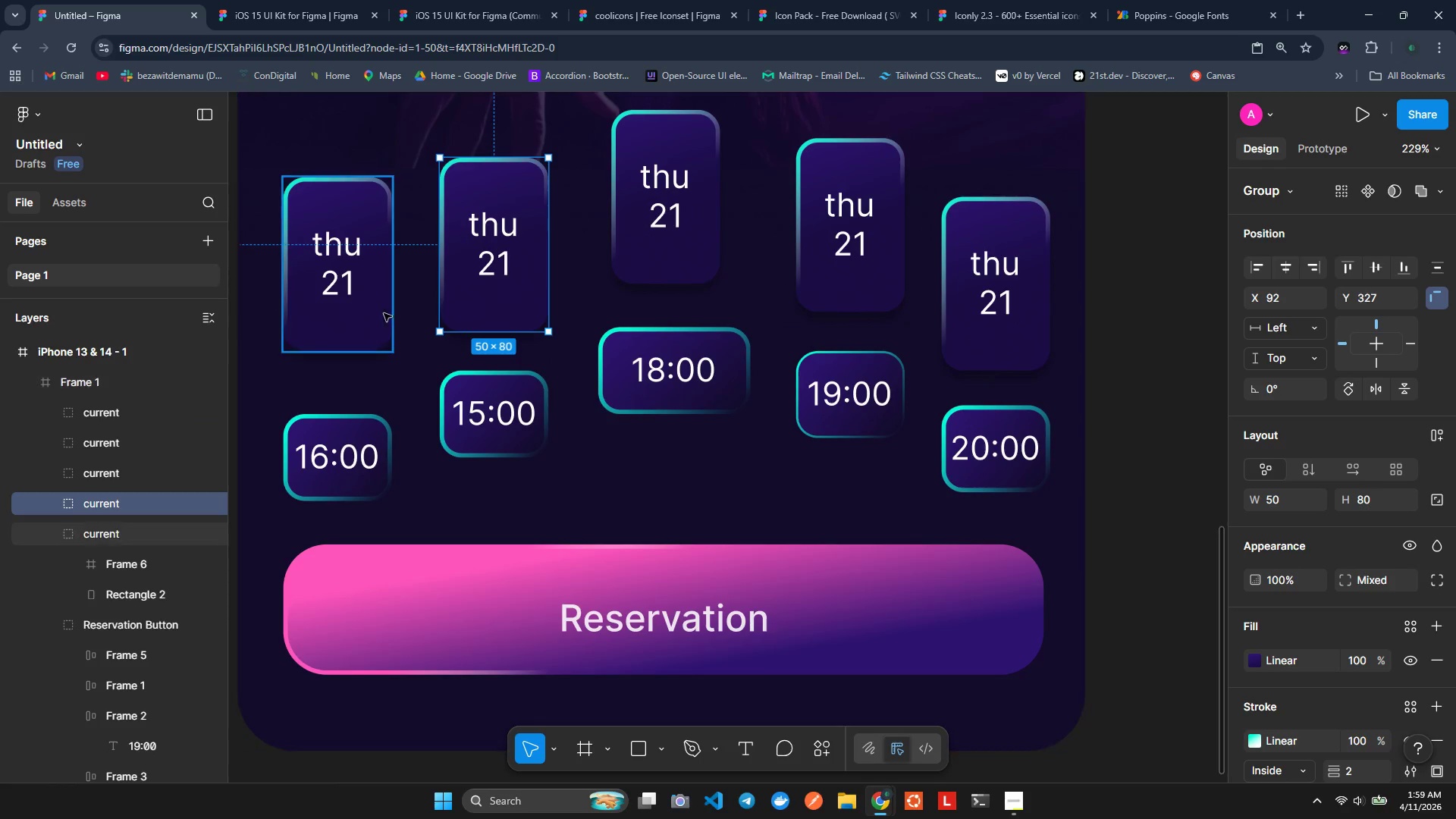 
left_click_drag(start_coordinate=[370, 313], to_coordinate=[369, 332])
 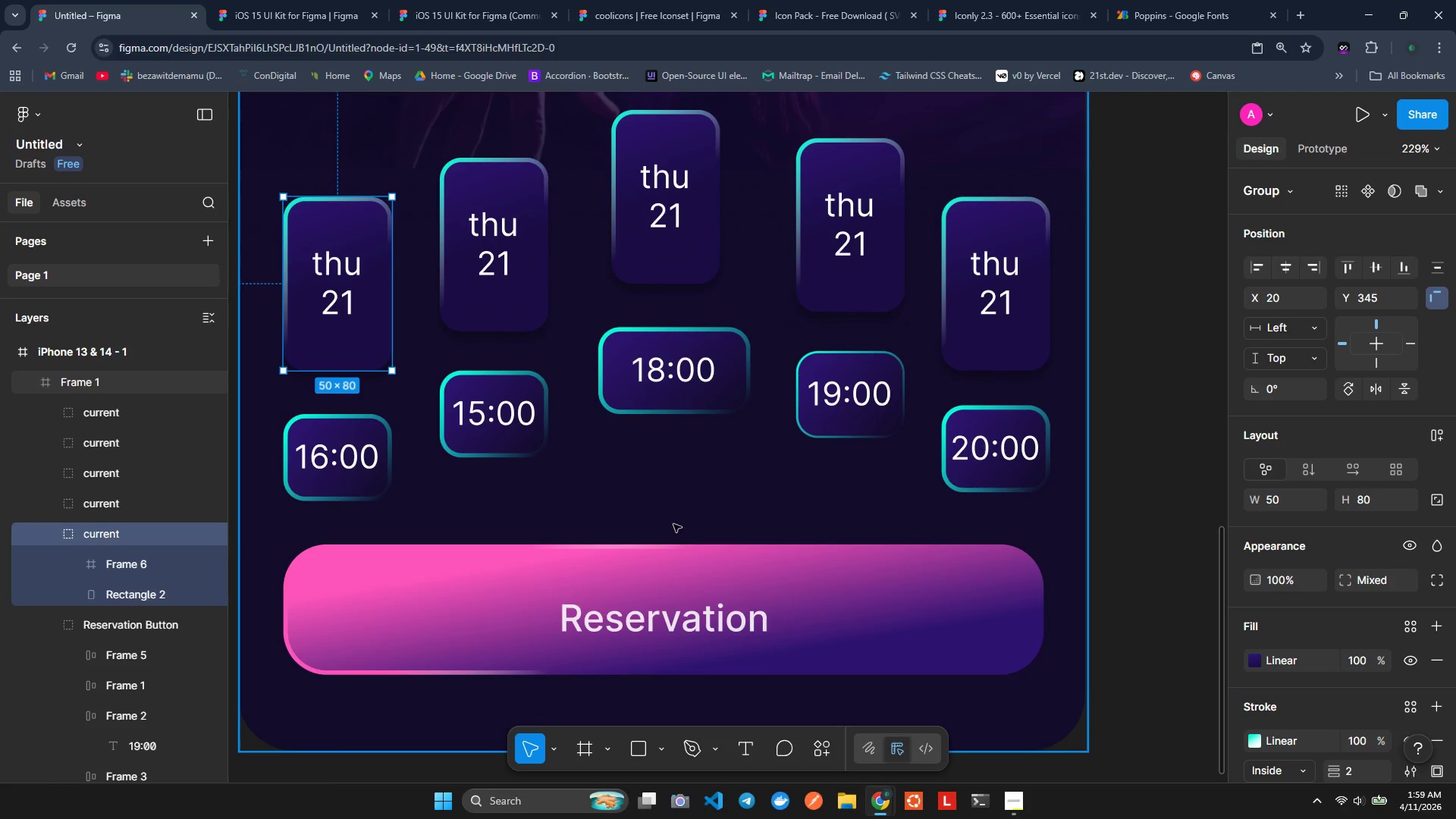 
left_click([554, 470])
 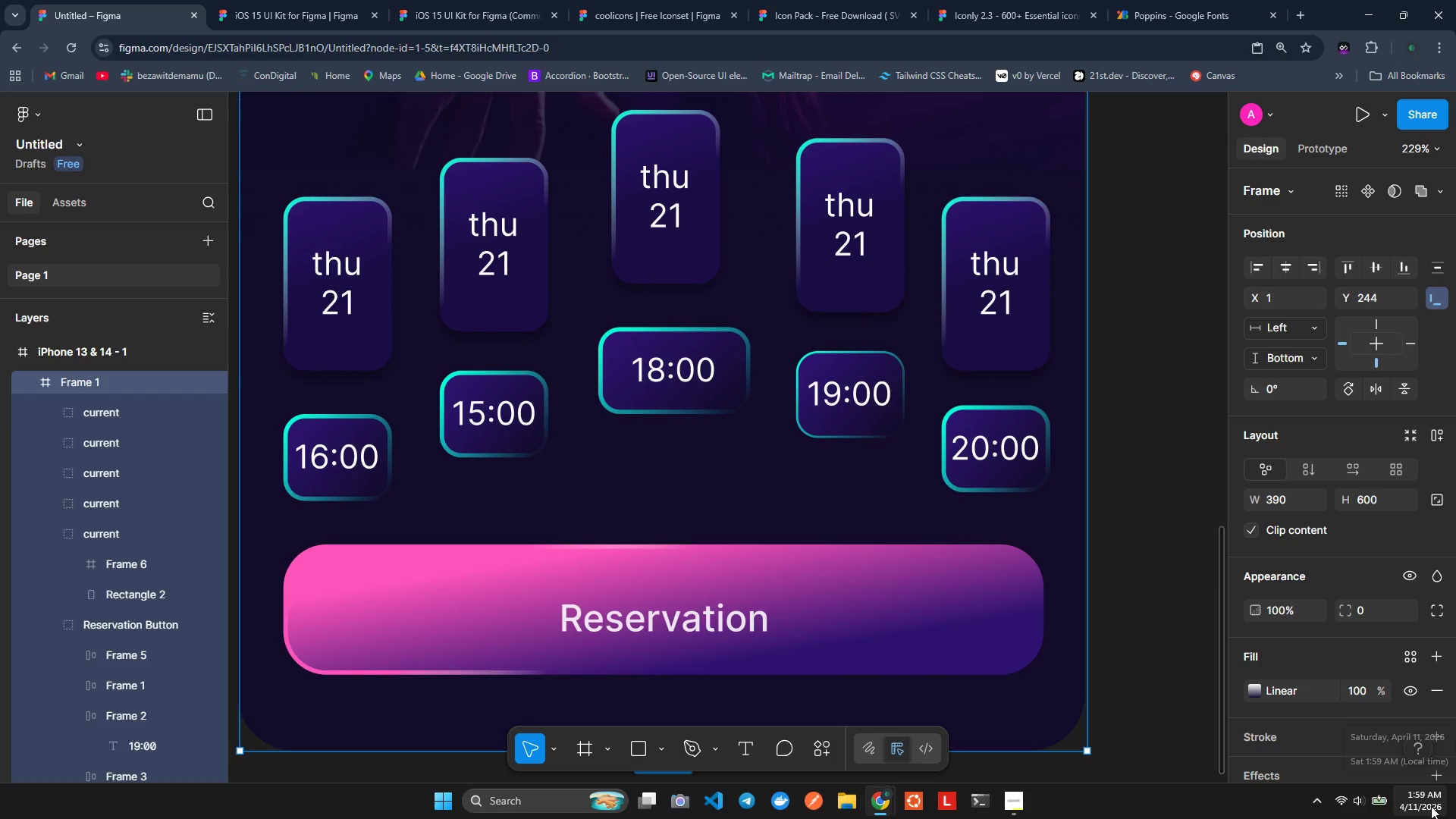 
wait(10.09)
 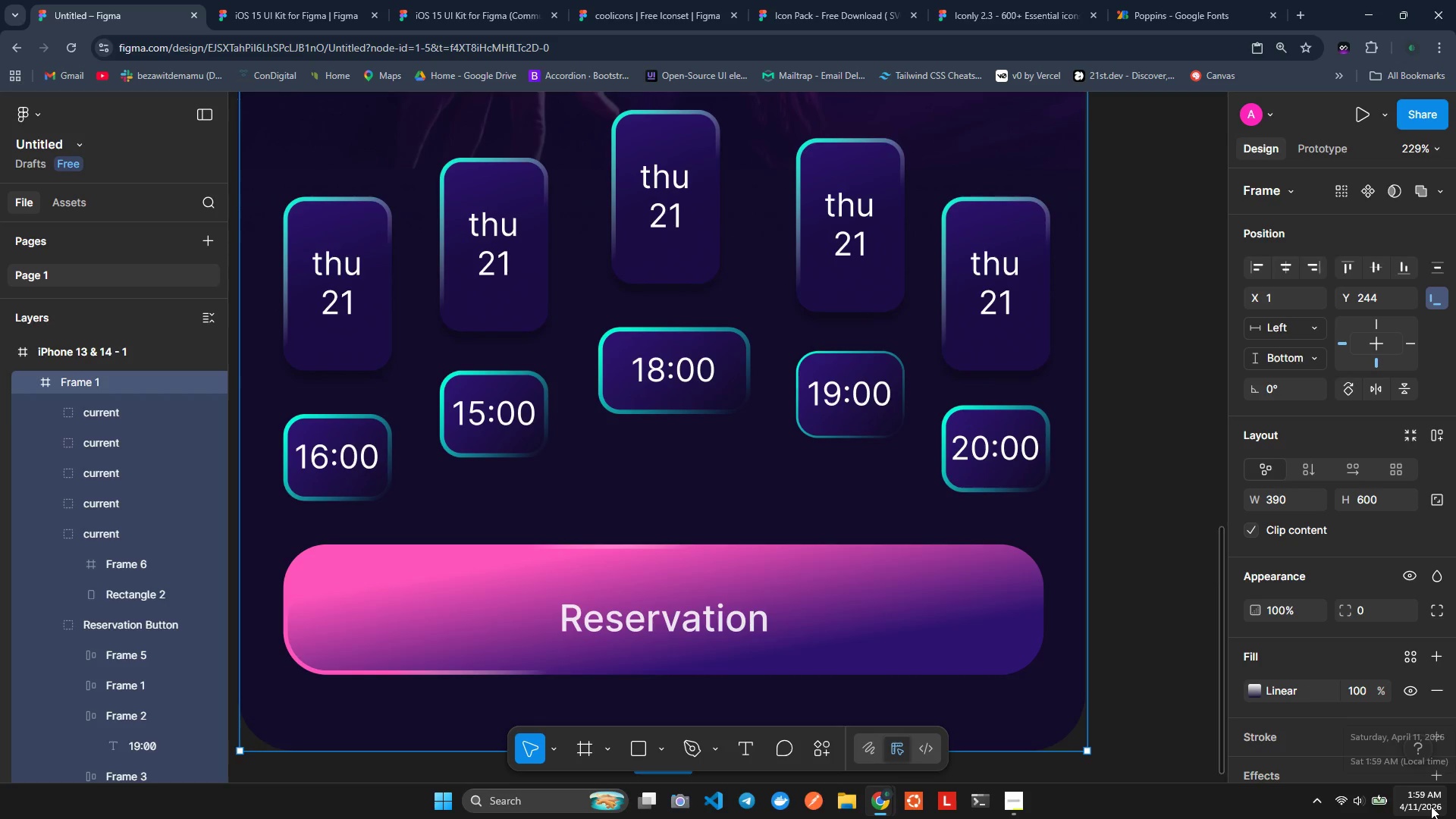 
left_click([673, 206])
 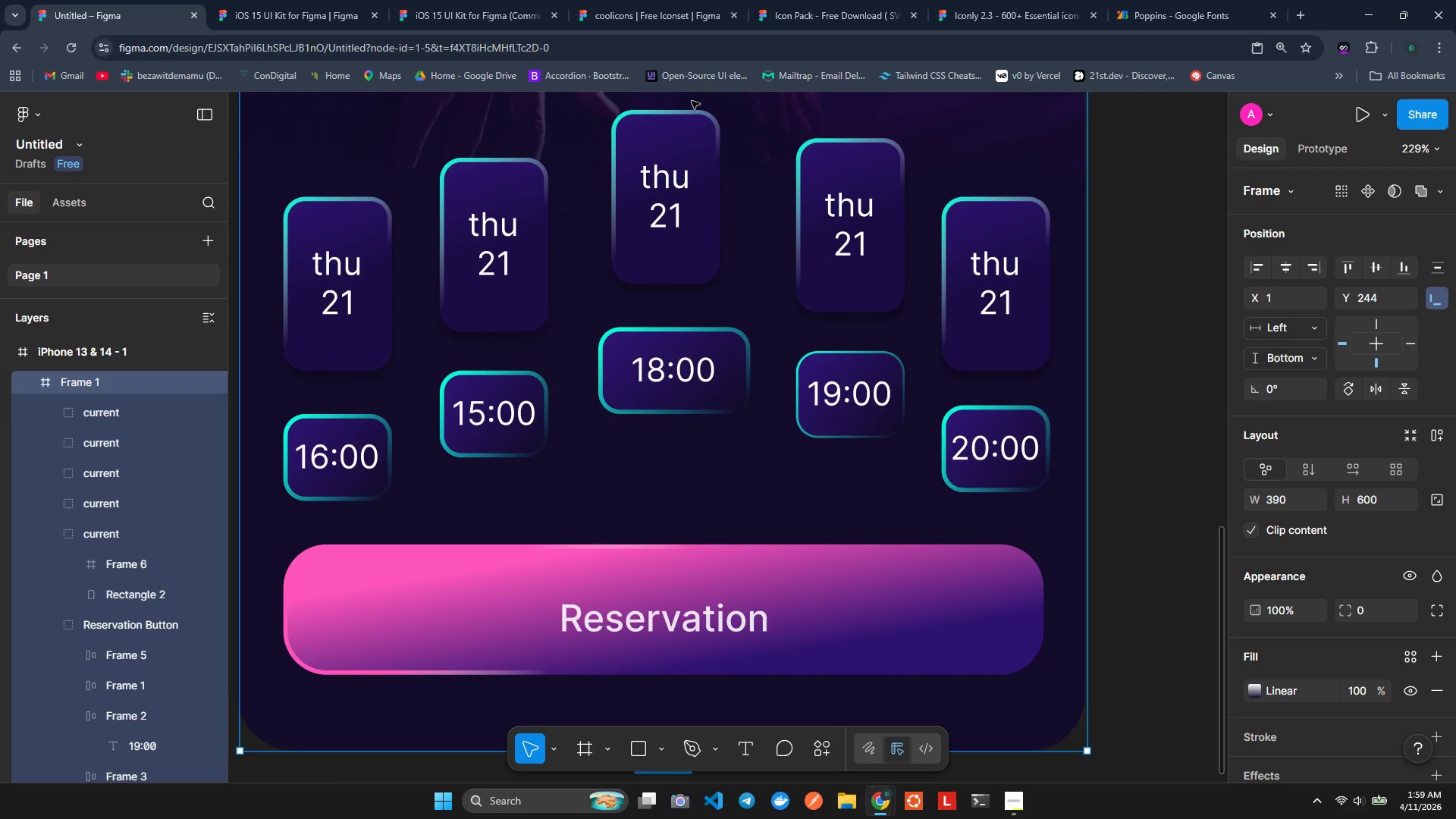 
wait(8.19)
 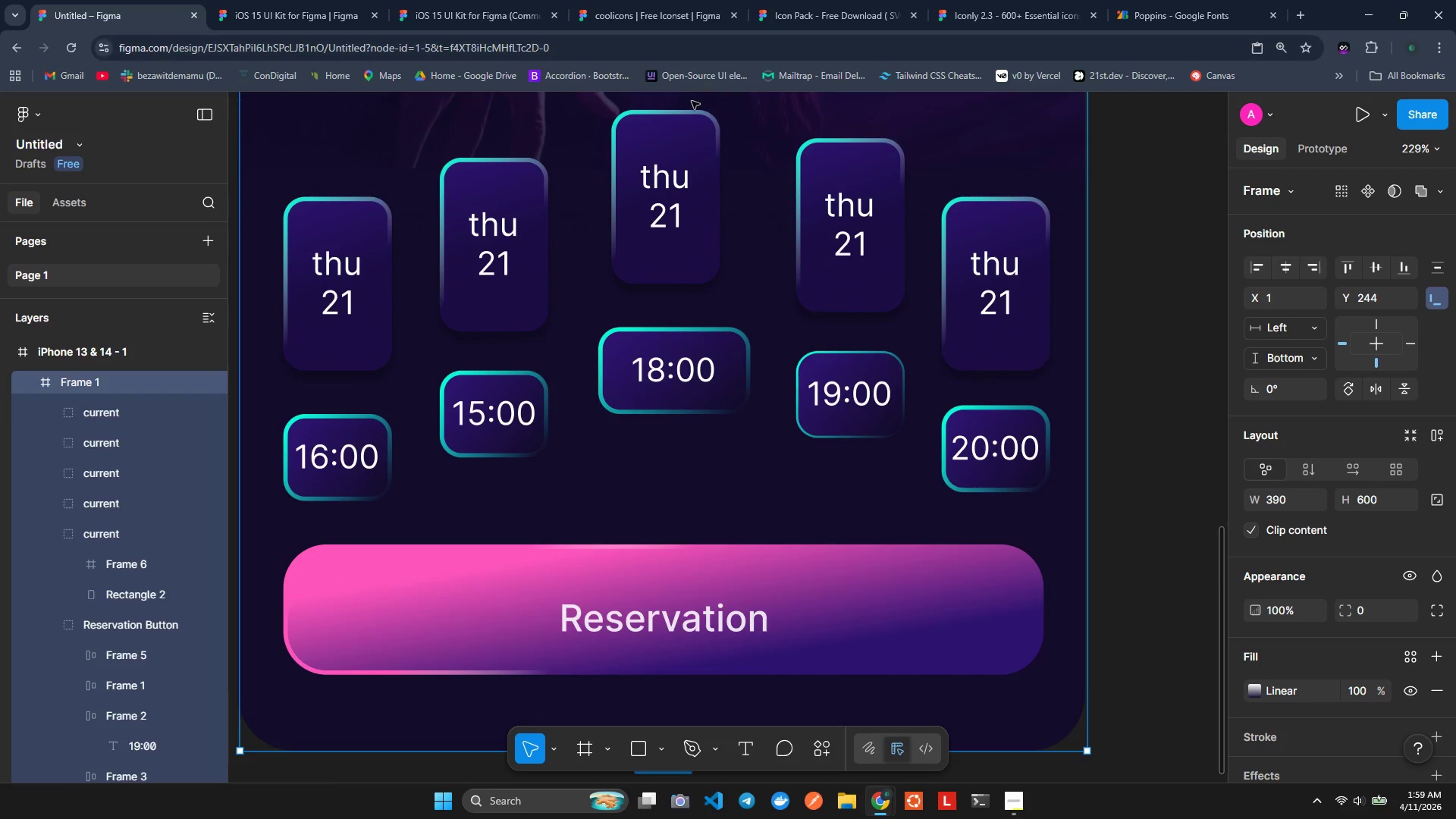 
left_click([104, 404])
 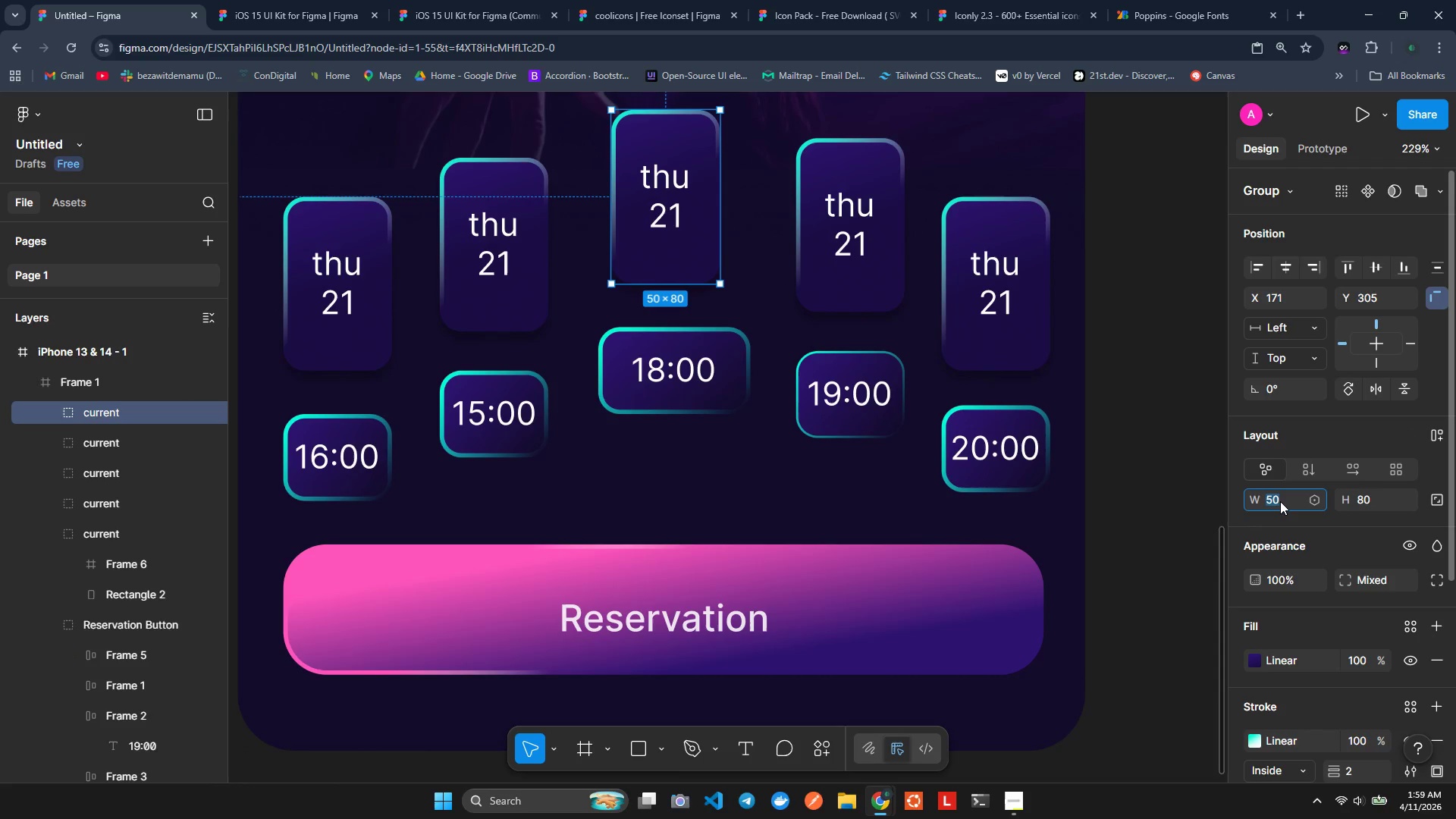 
type(70)
 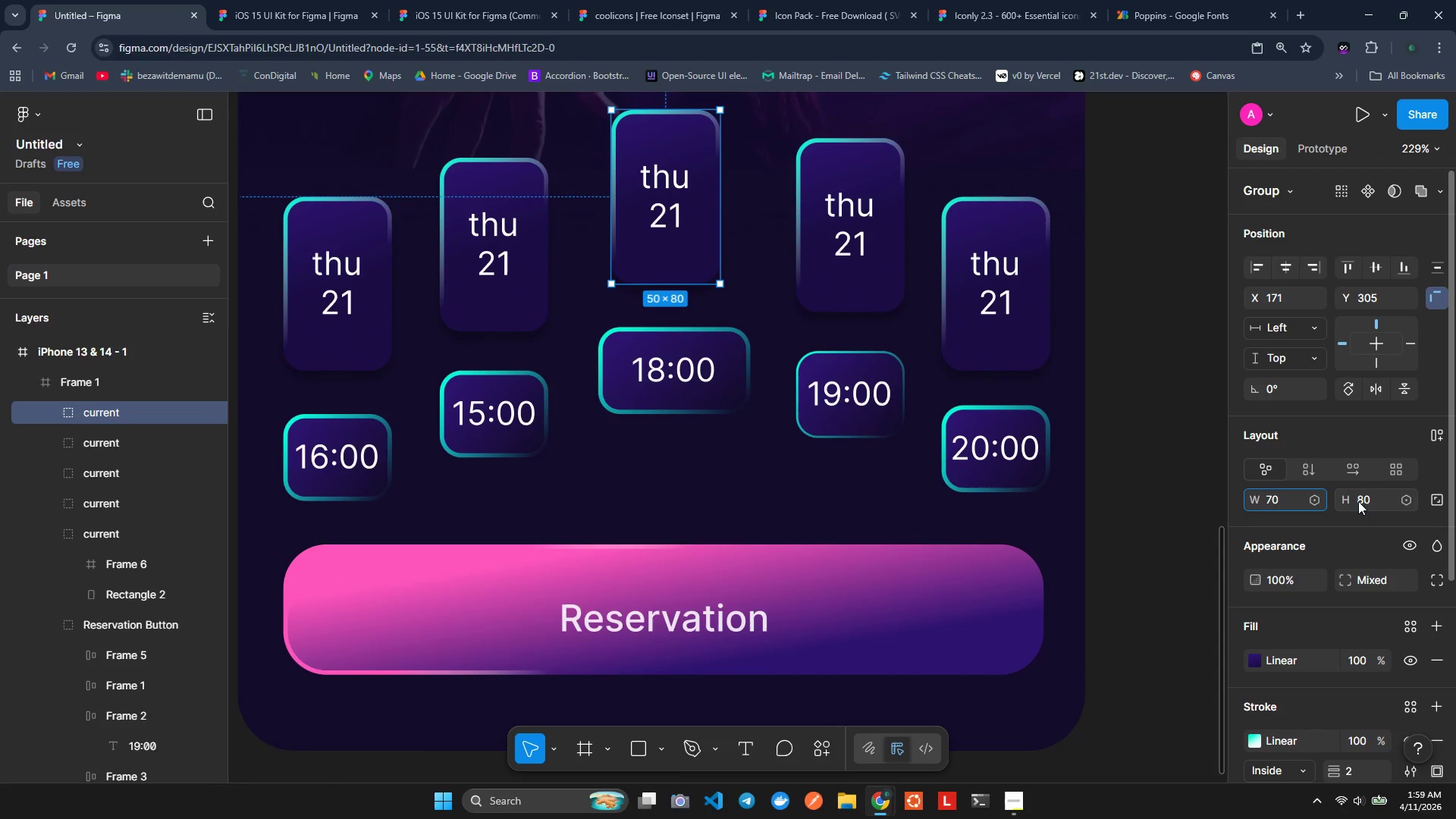 
left_click([1364, 501])
 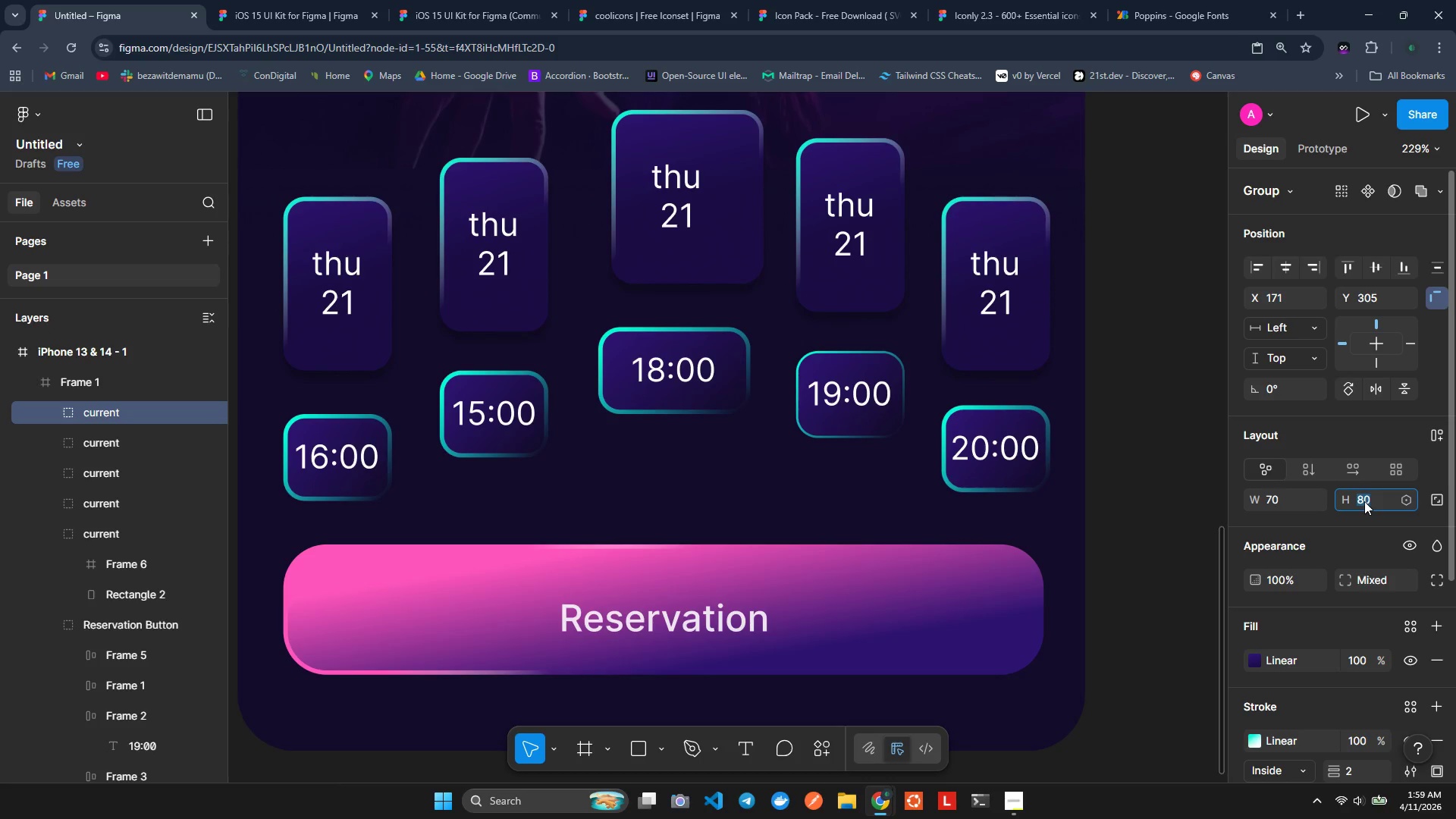 
type(100)
 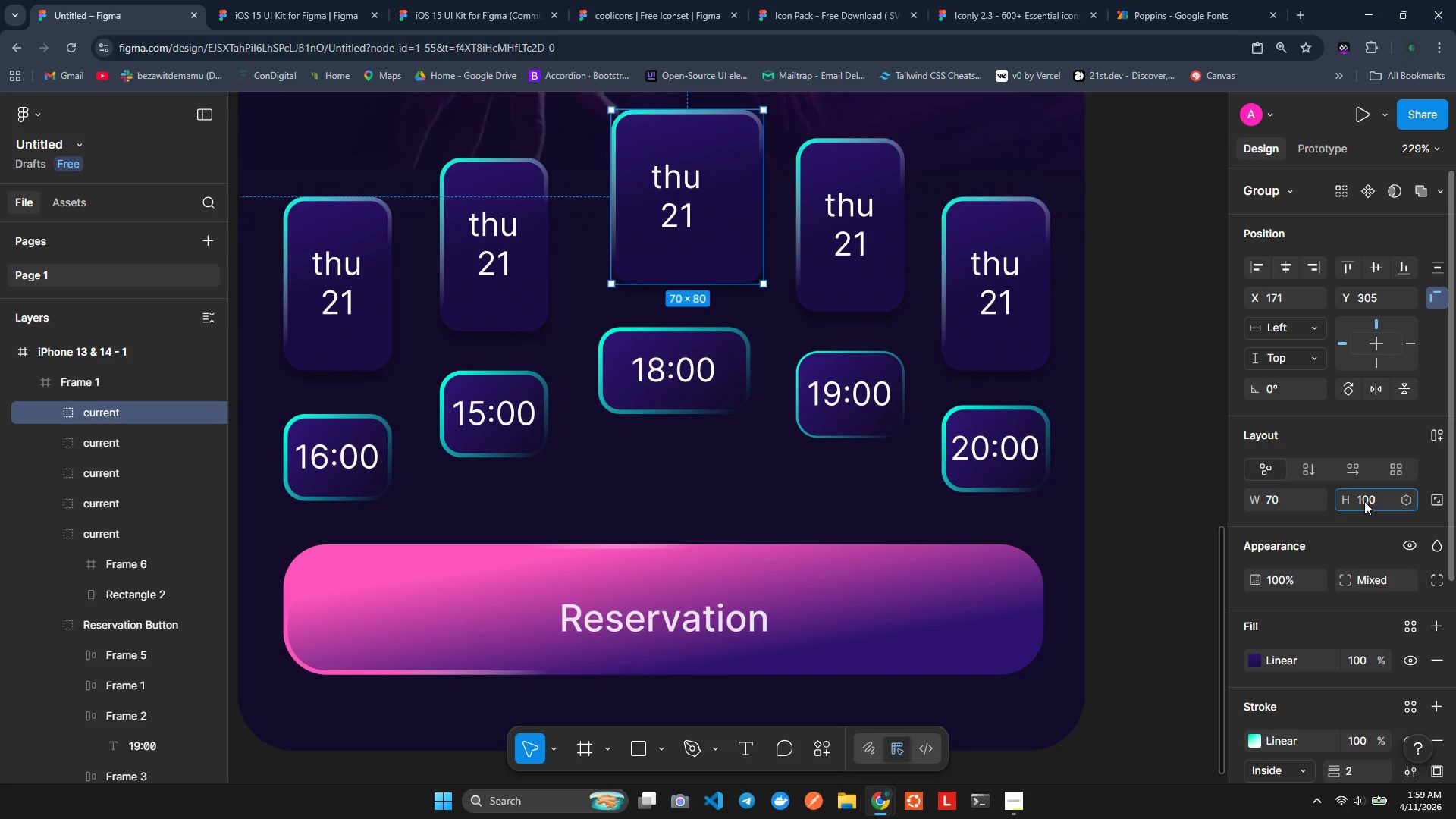 
key(Enter)
 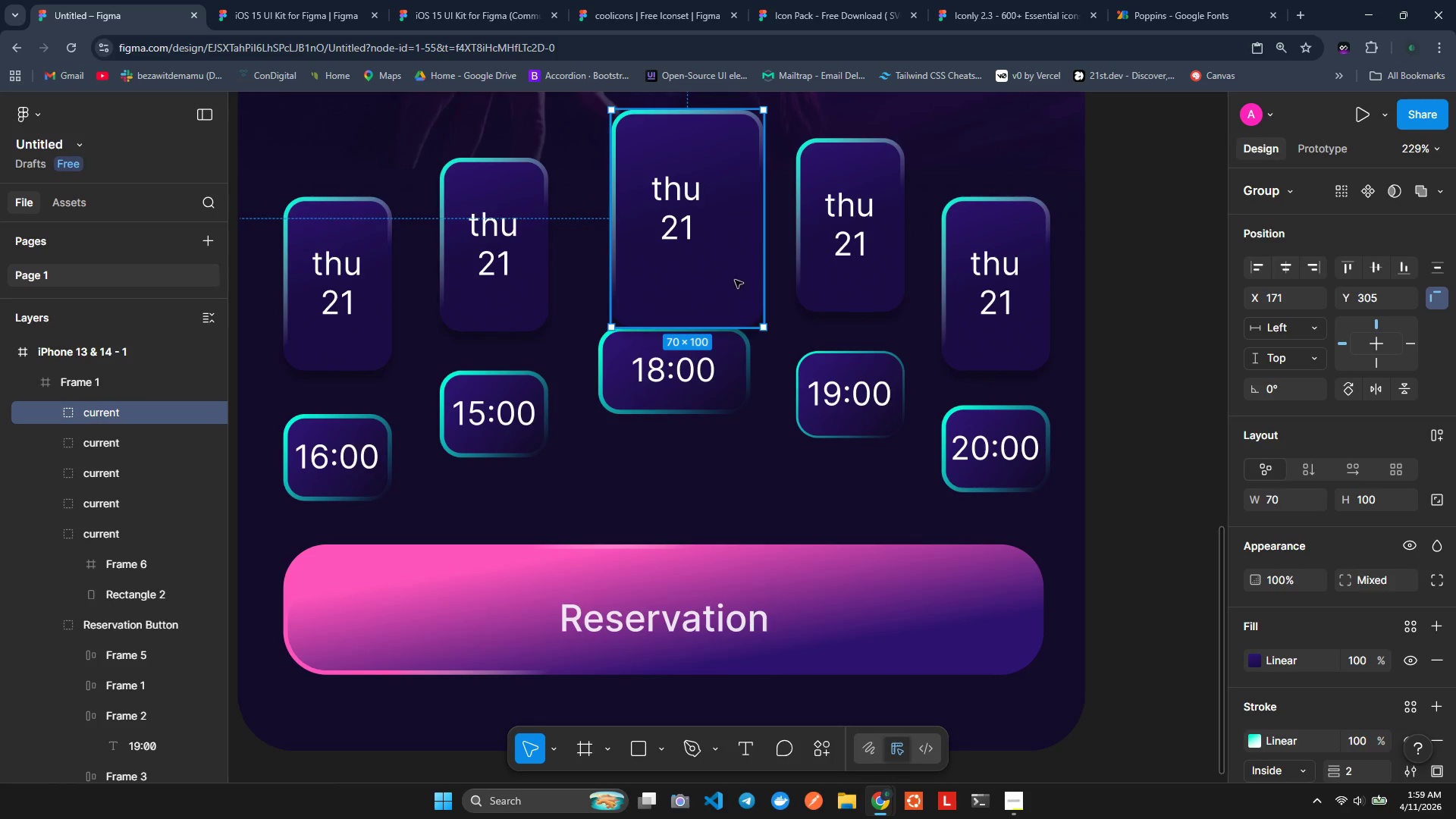 
left_click_drag(start_coordinate=[712, 290], to_coordinate=[700, 249])
 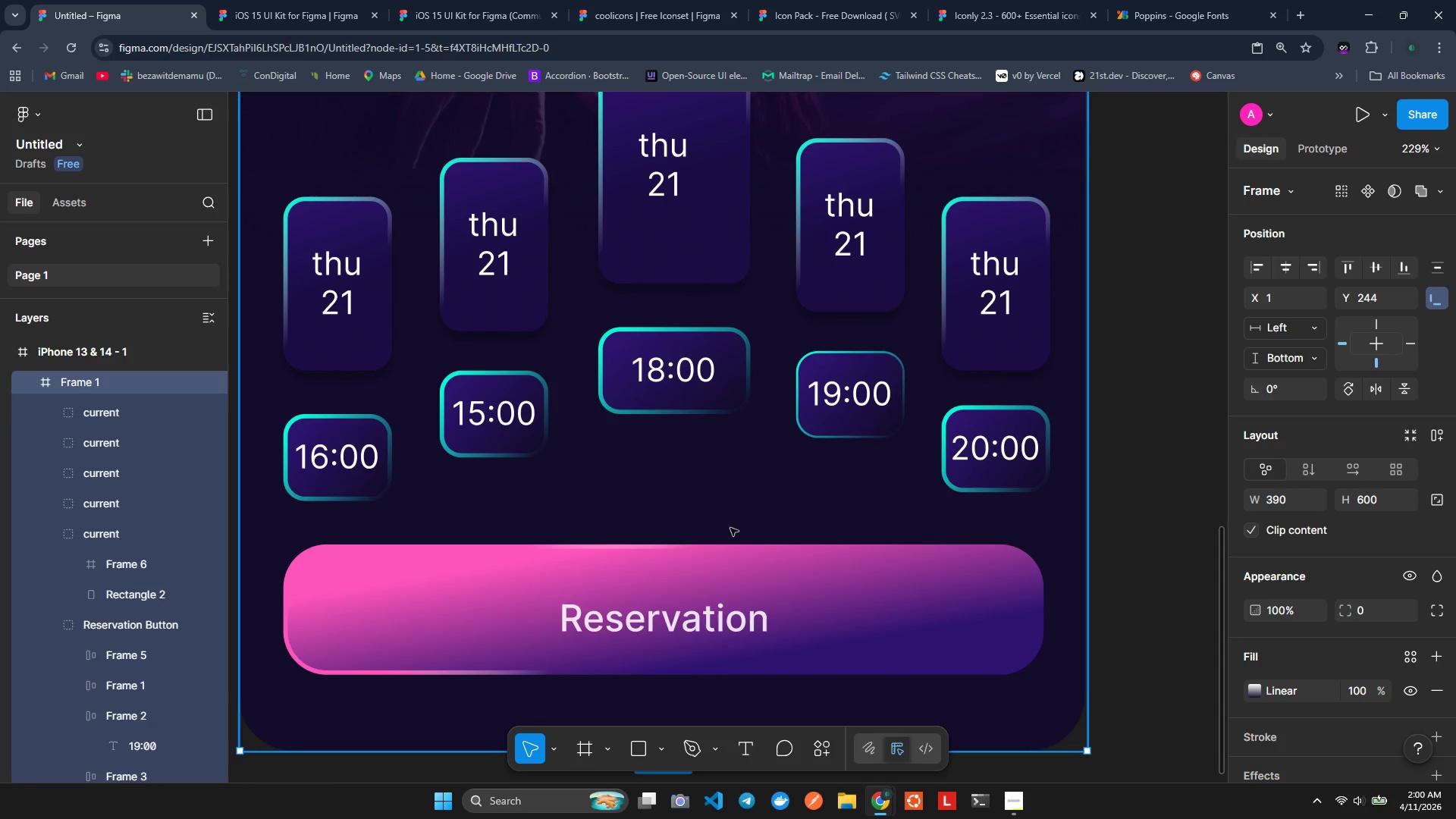 
scroll: coordinate [1017, 427], scroll_direction: up, amount: 2.0
 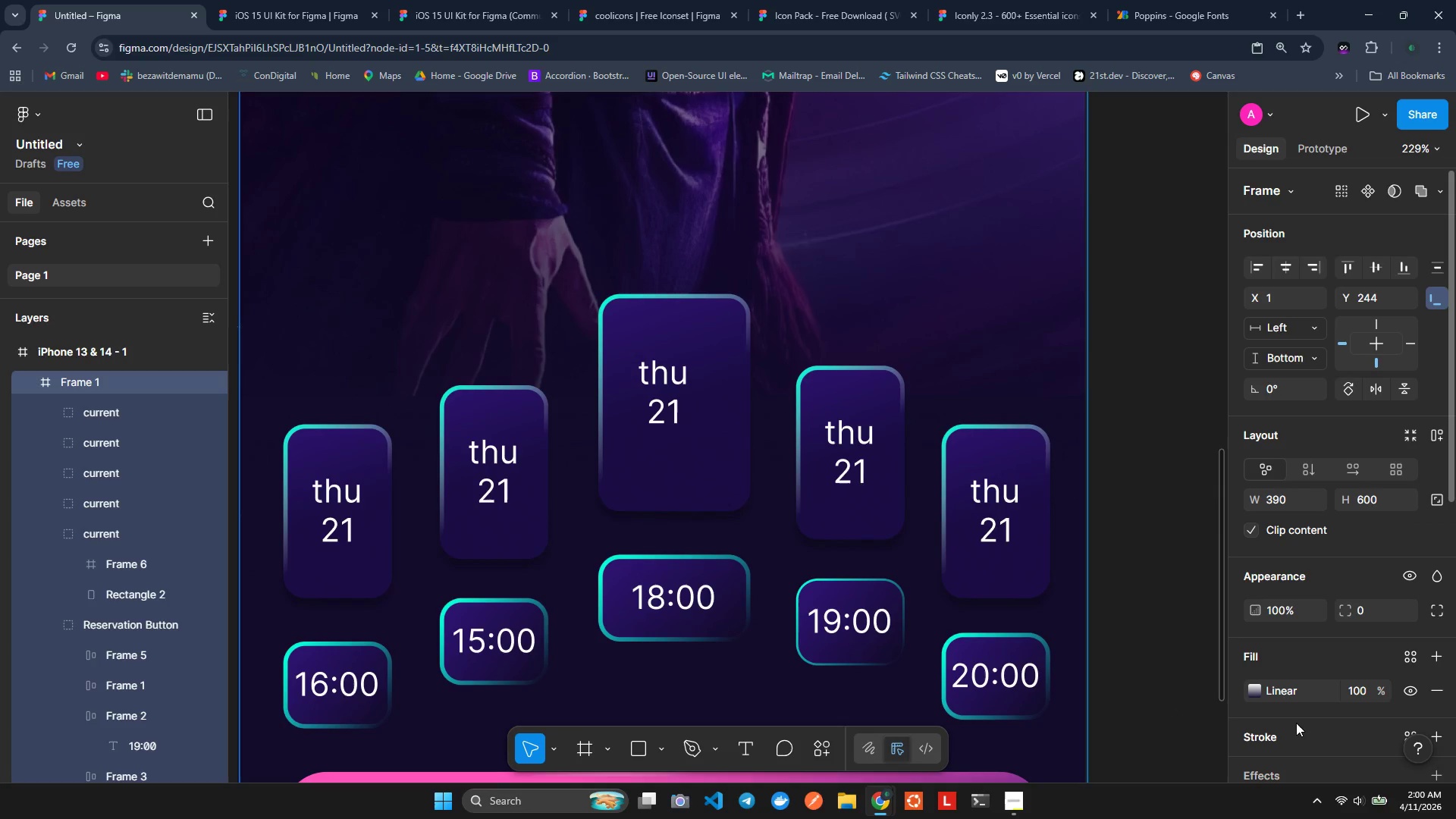 
wait(16.16)
 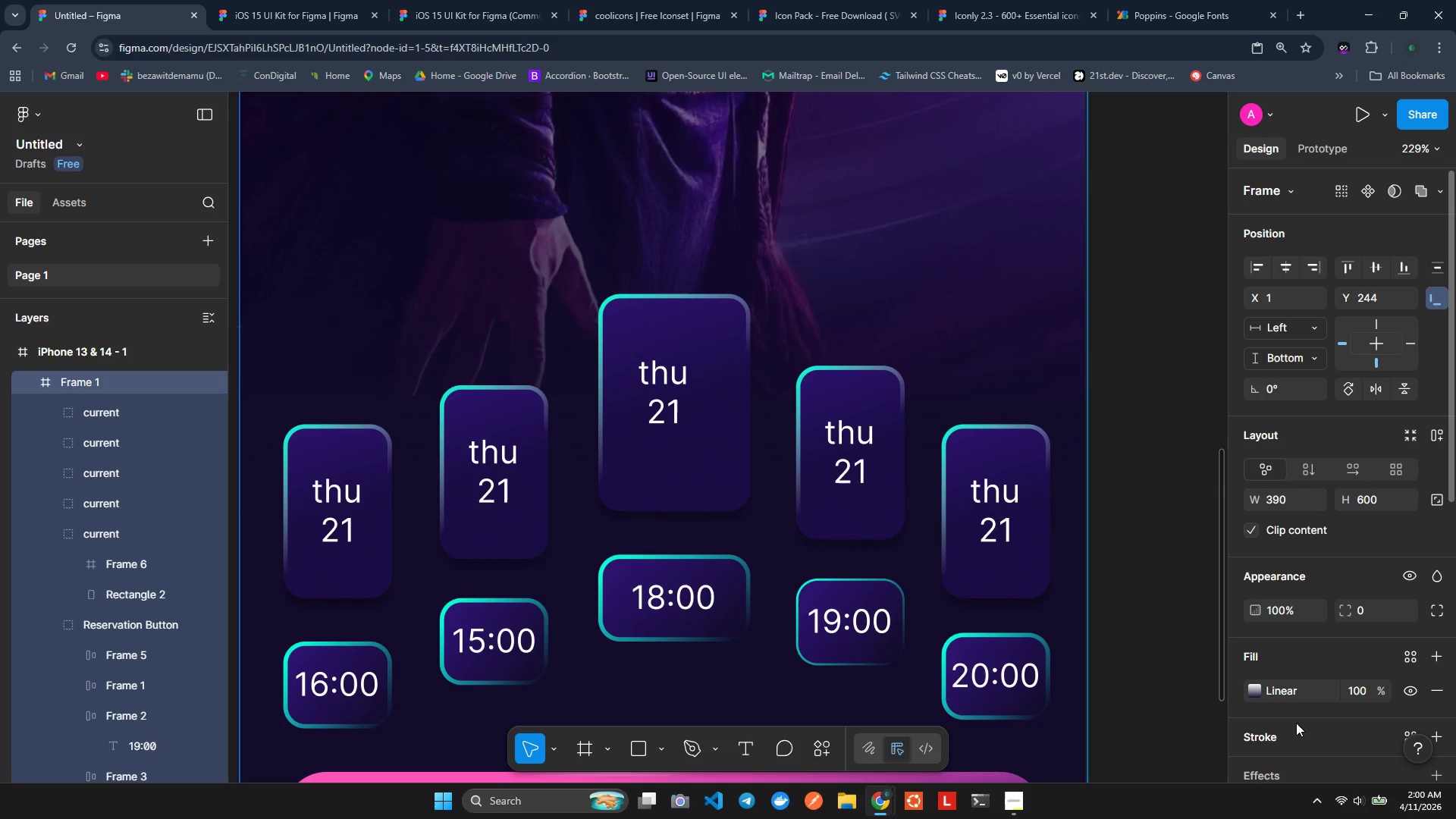 
left_click([95, 415])
 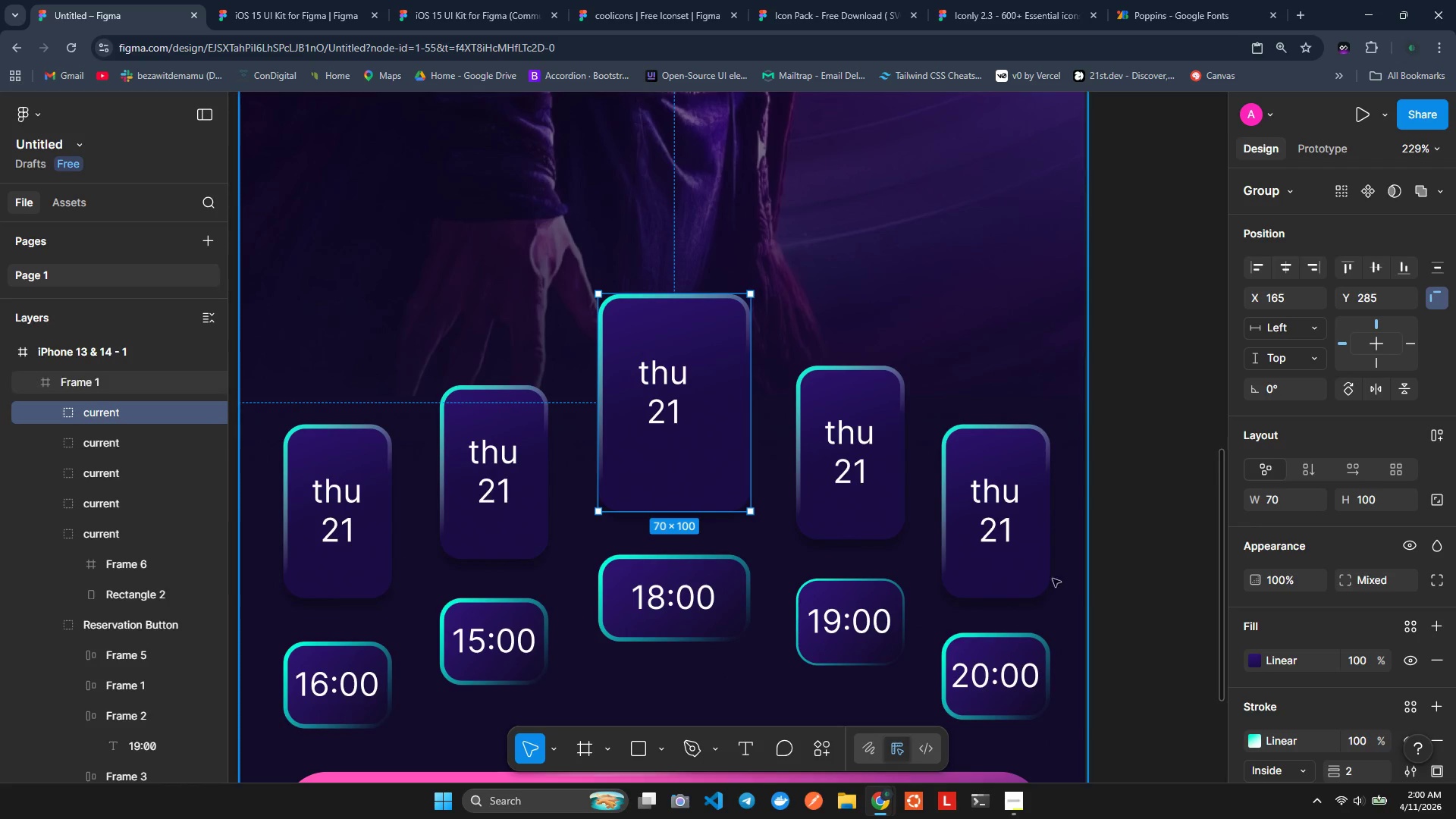 
scroll: coordinate [1291, 599], scroll_direction: down, amount: 5.0
 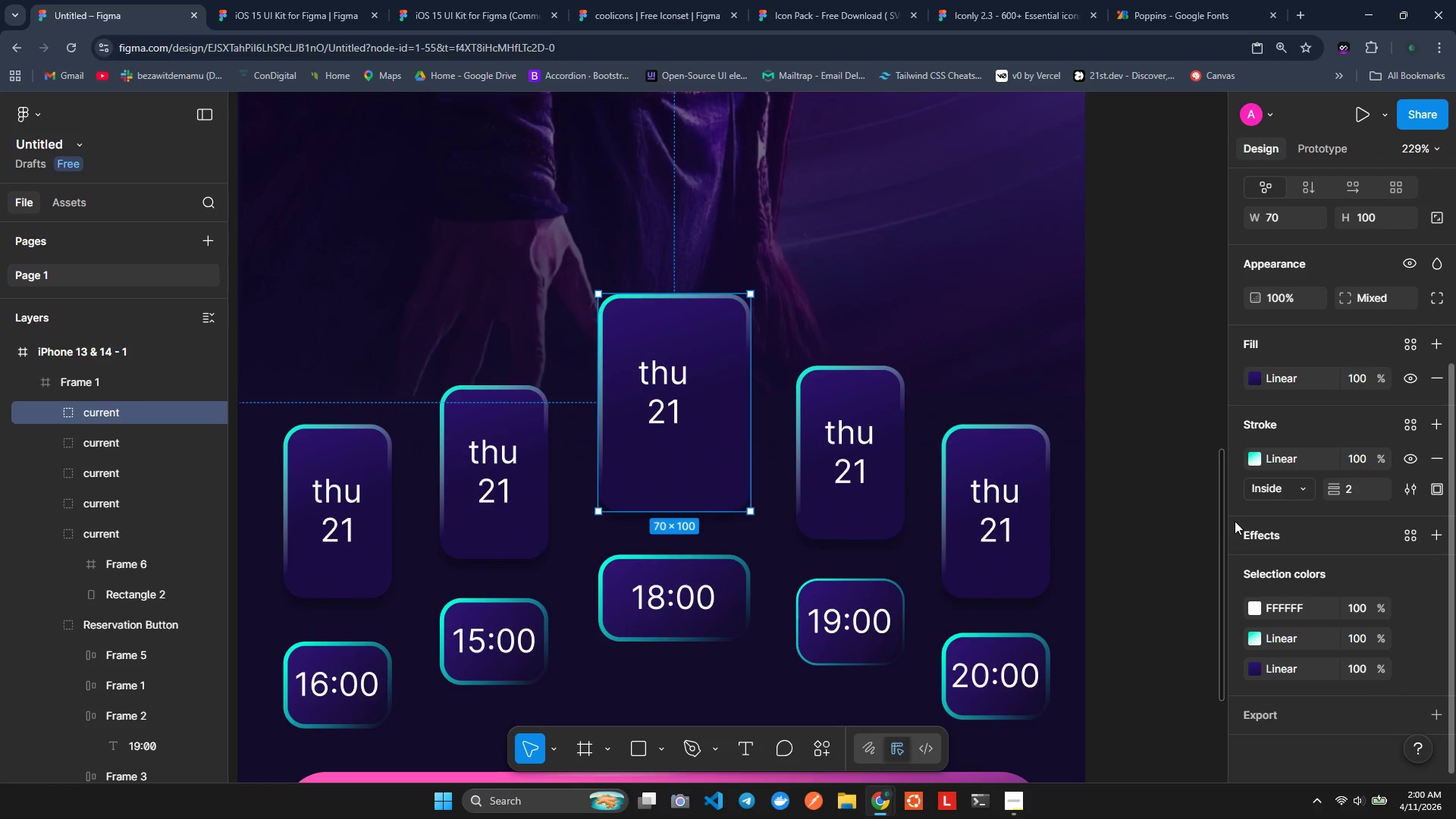 
wait(7.01)
 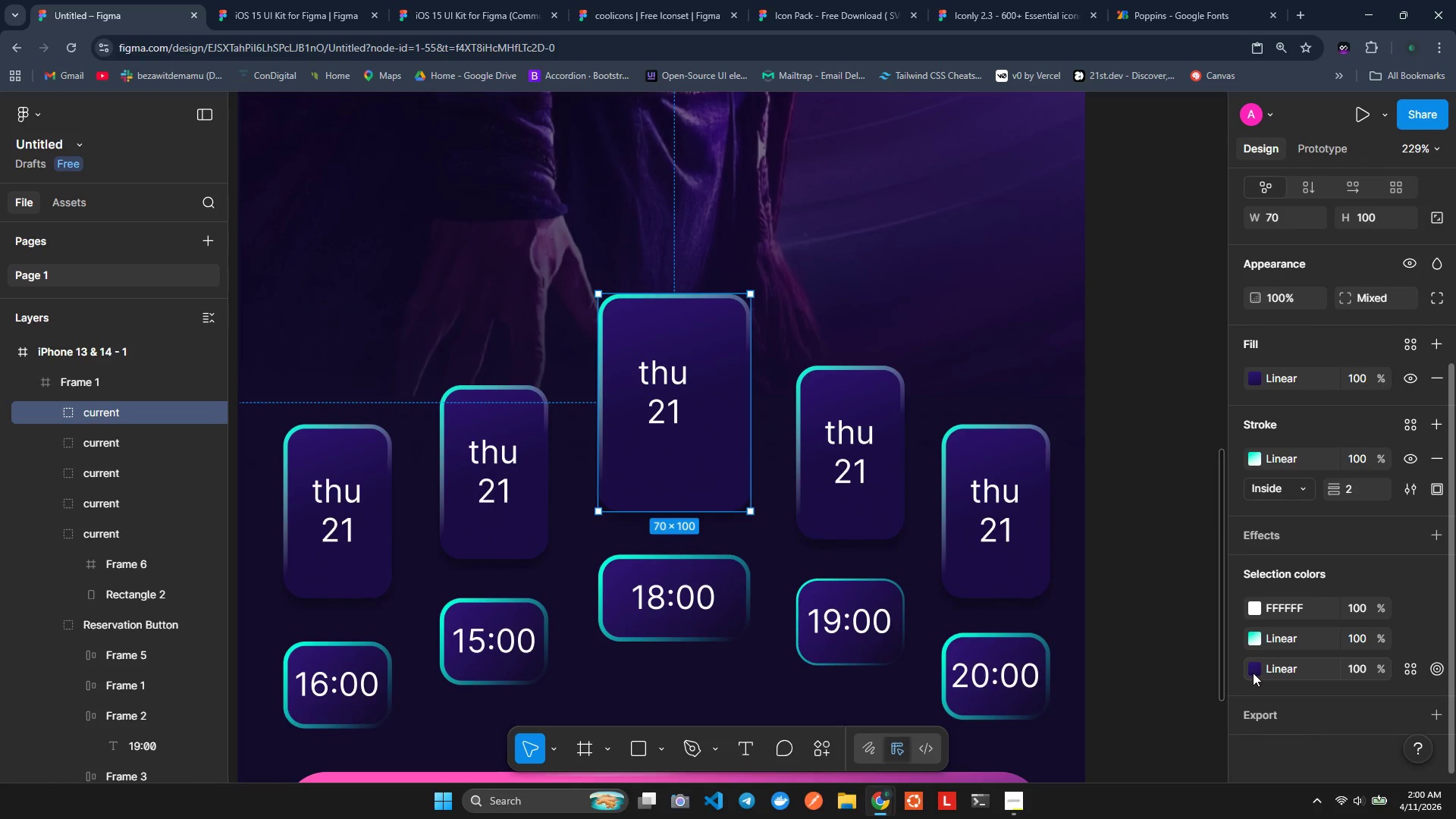 
left_click([1255, 372])
 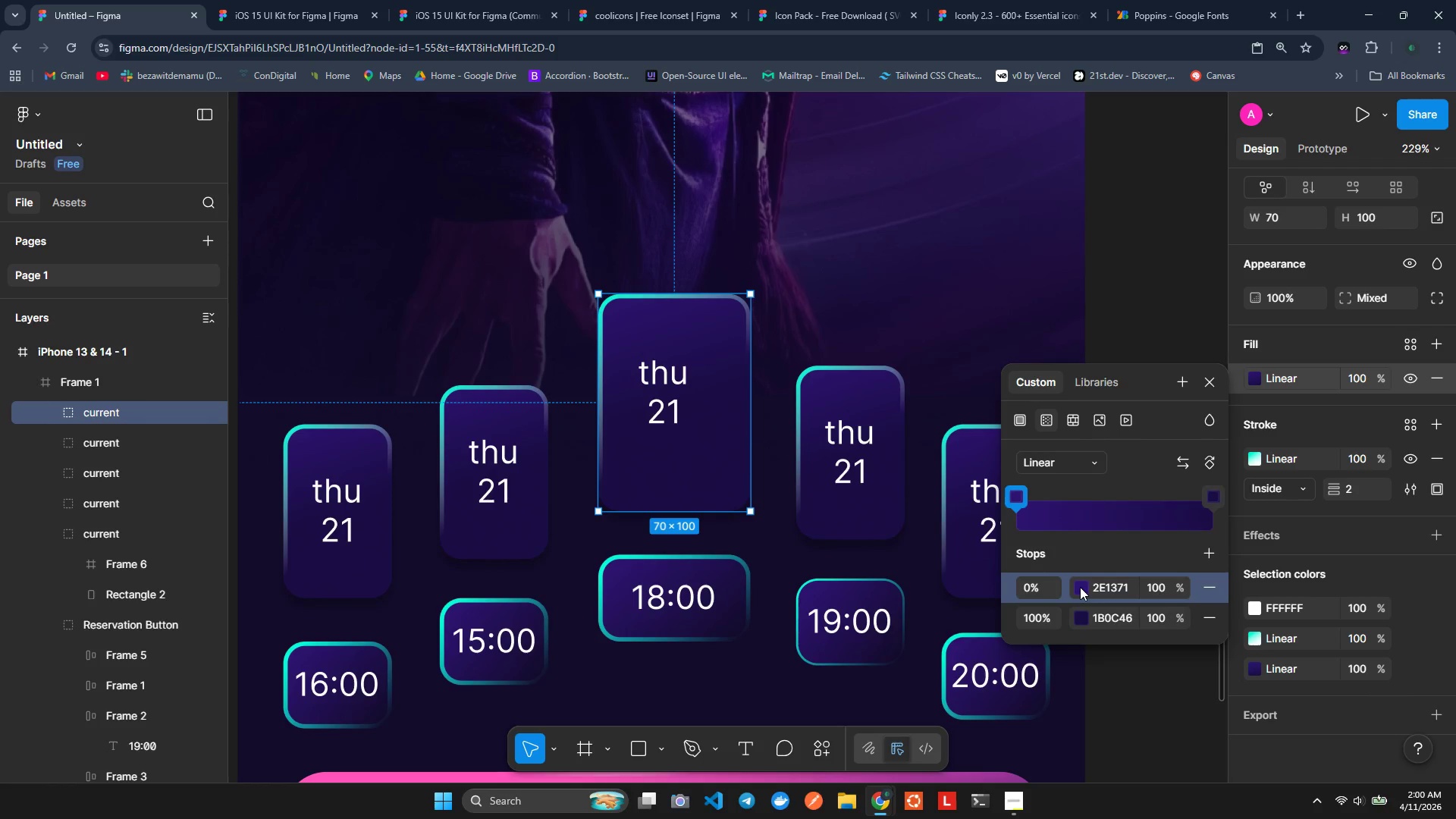 
wait(6.02)
 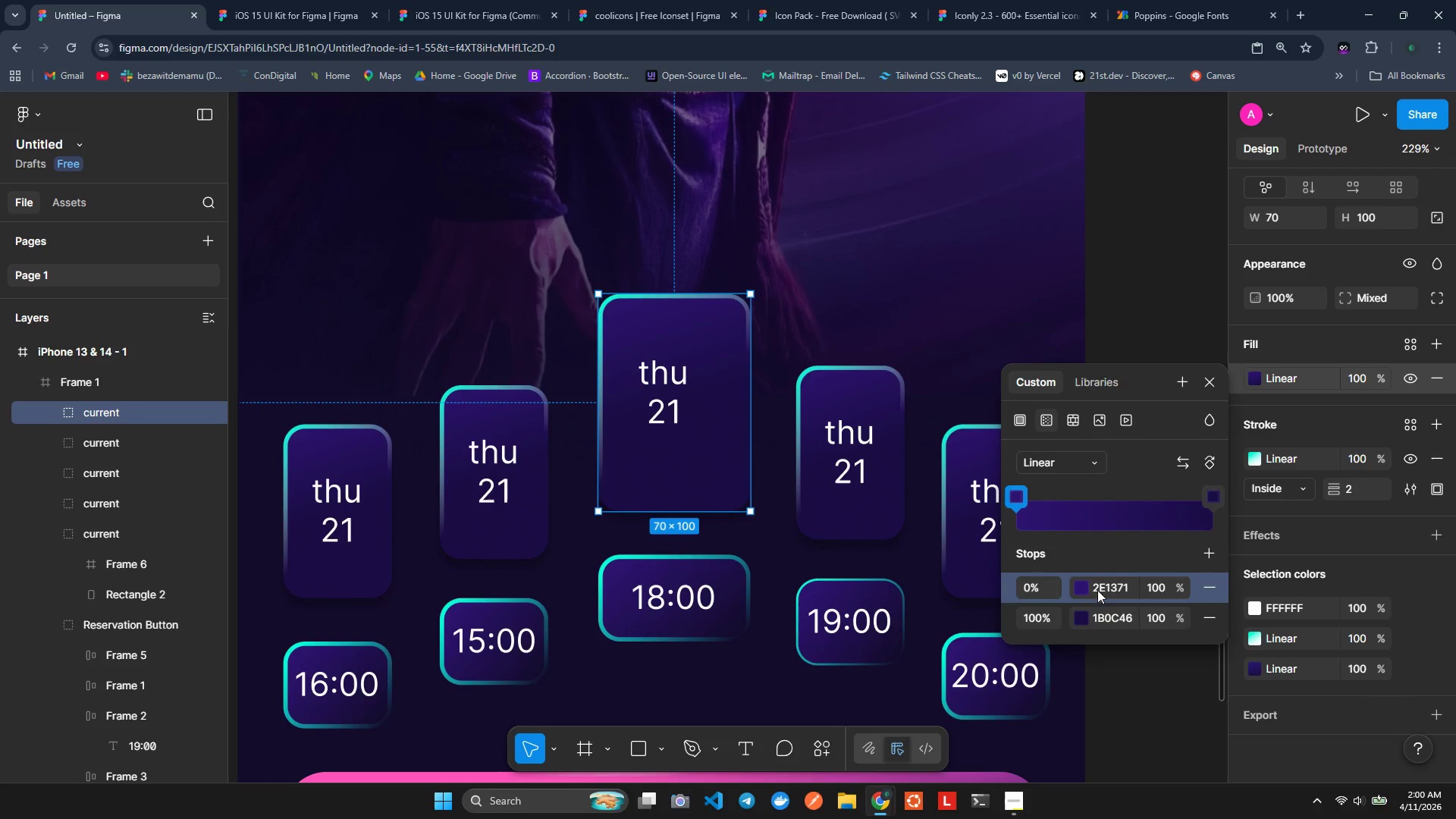 
left_click([1080, 587])
 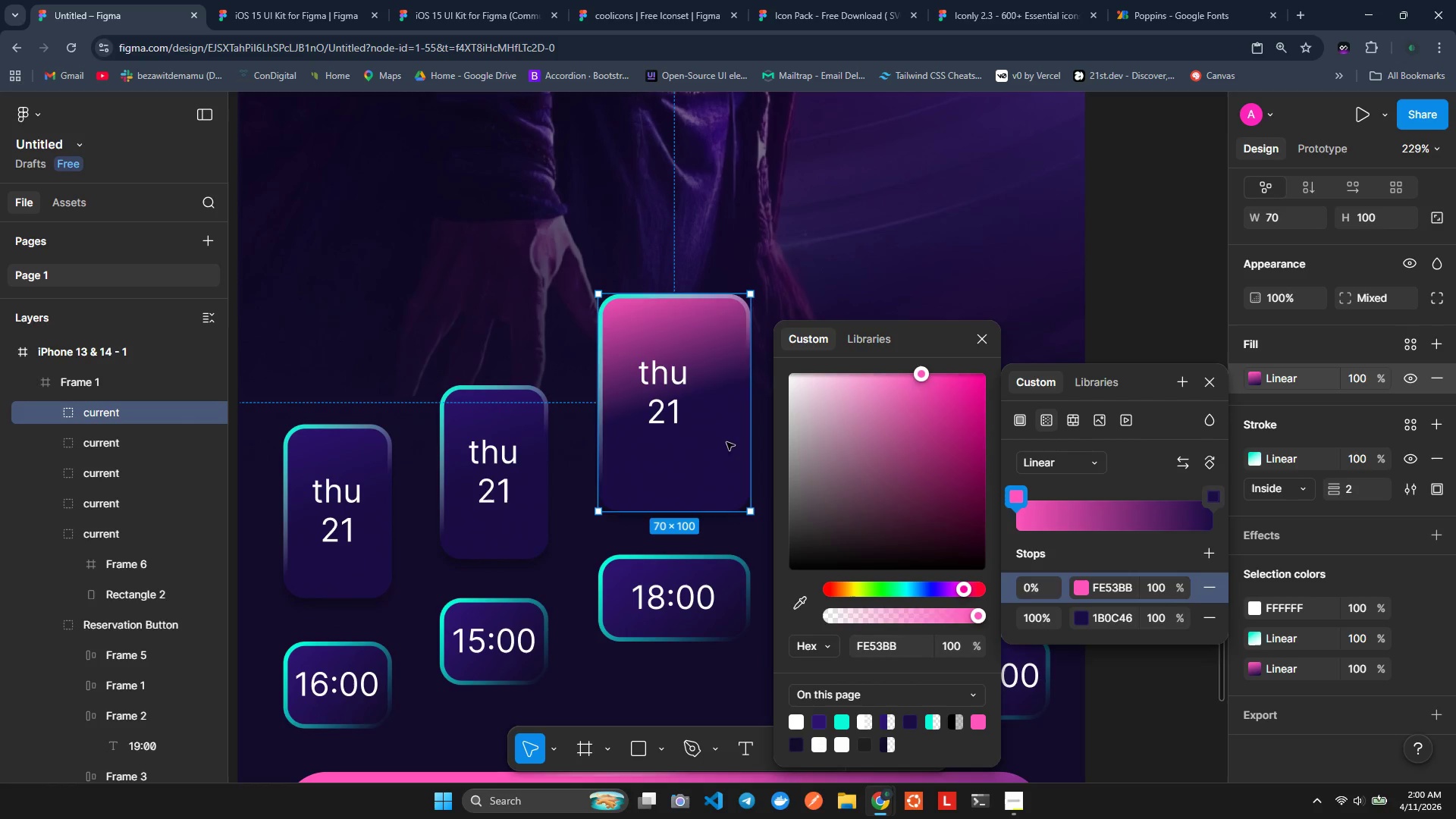 
wait(9.44)
 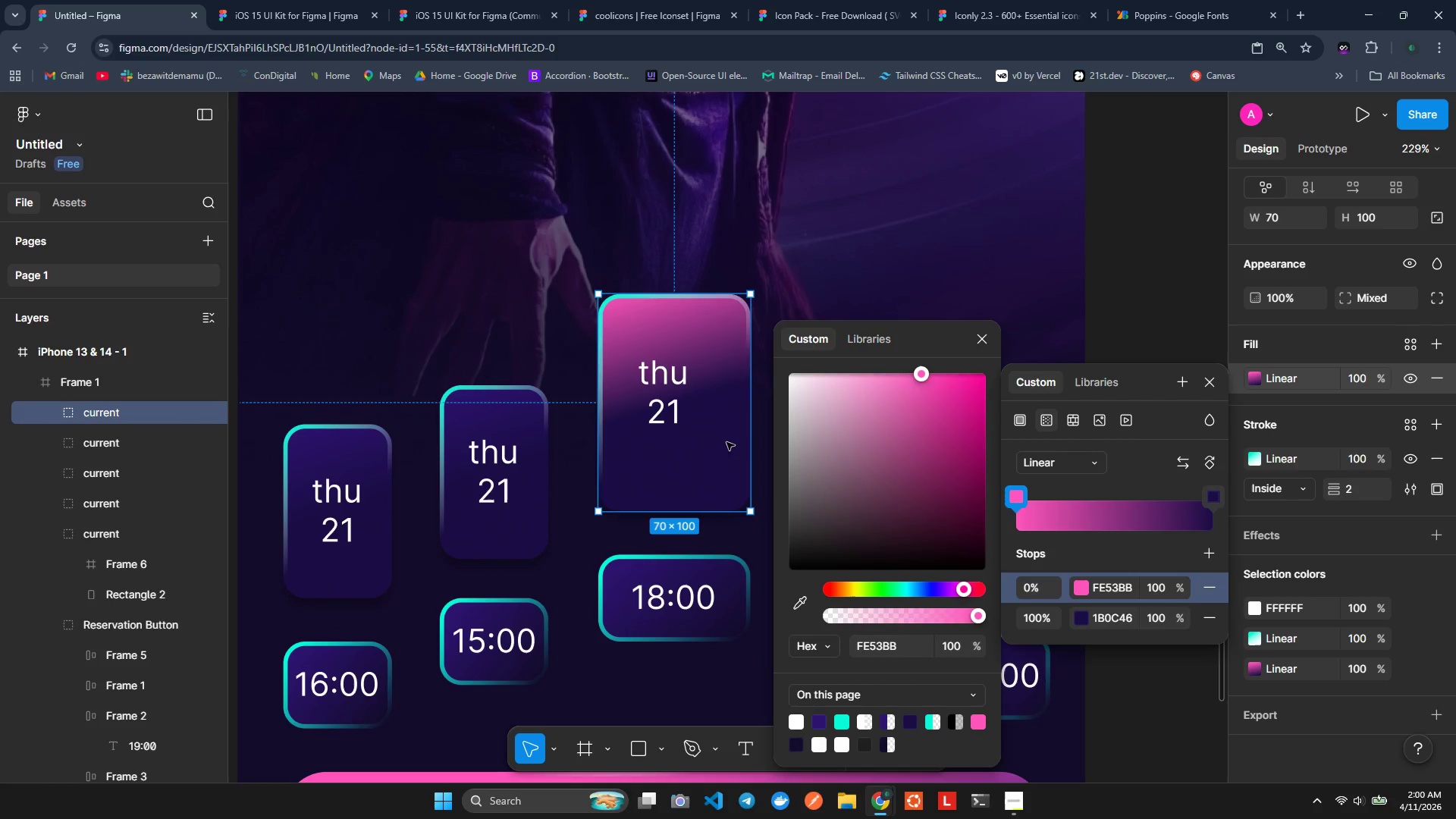 
left_click([1104, 548])
 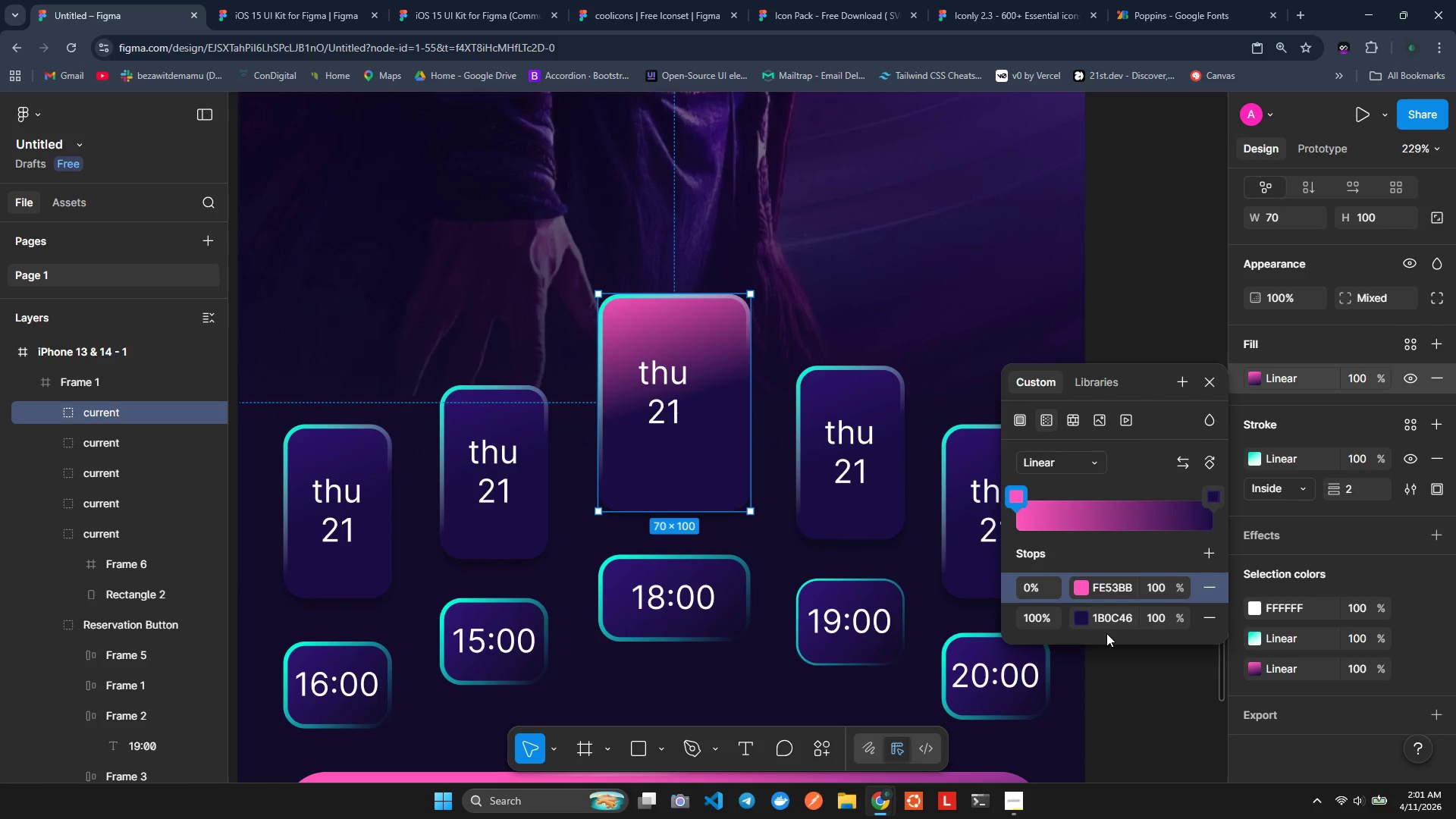 
wait(6.81)
 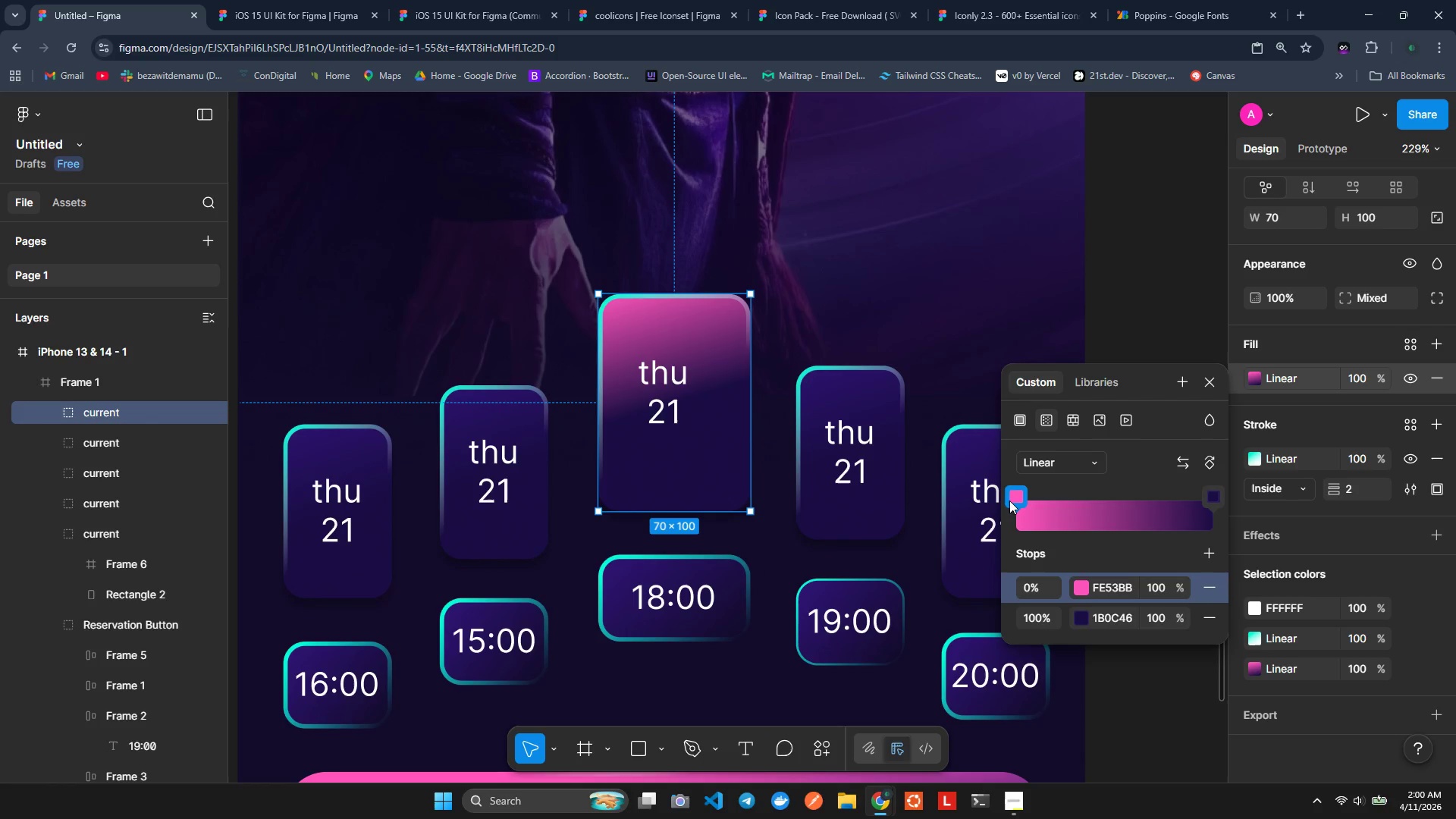 
left_click([1120, 615])
 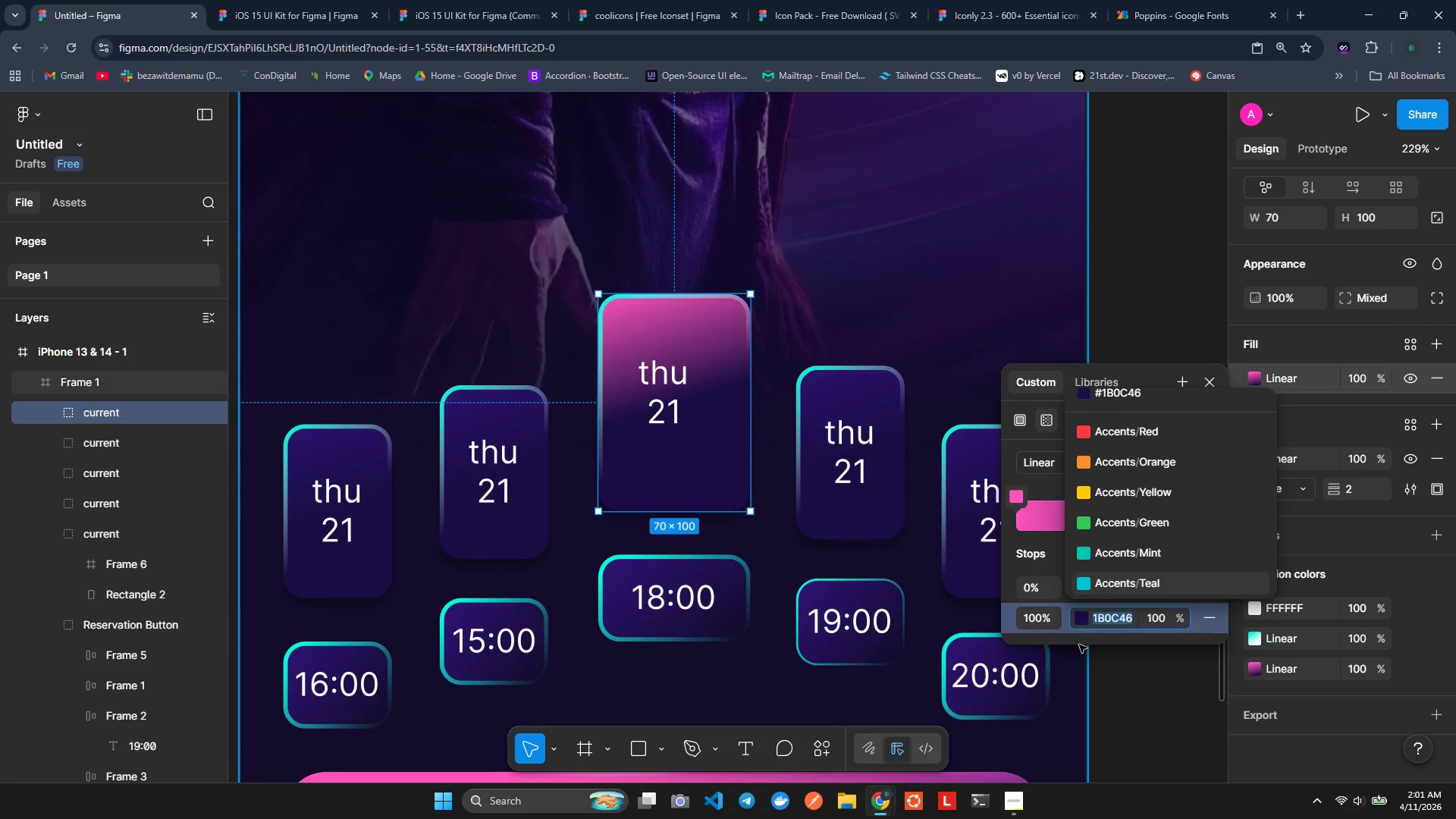 
left_click([1079, 620])
 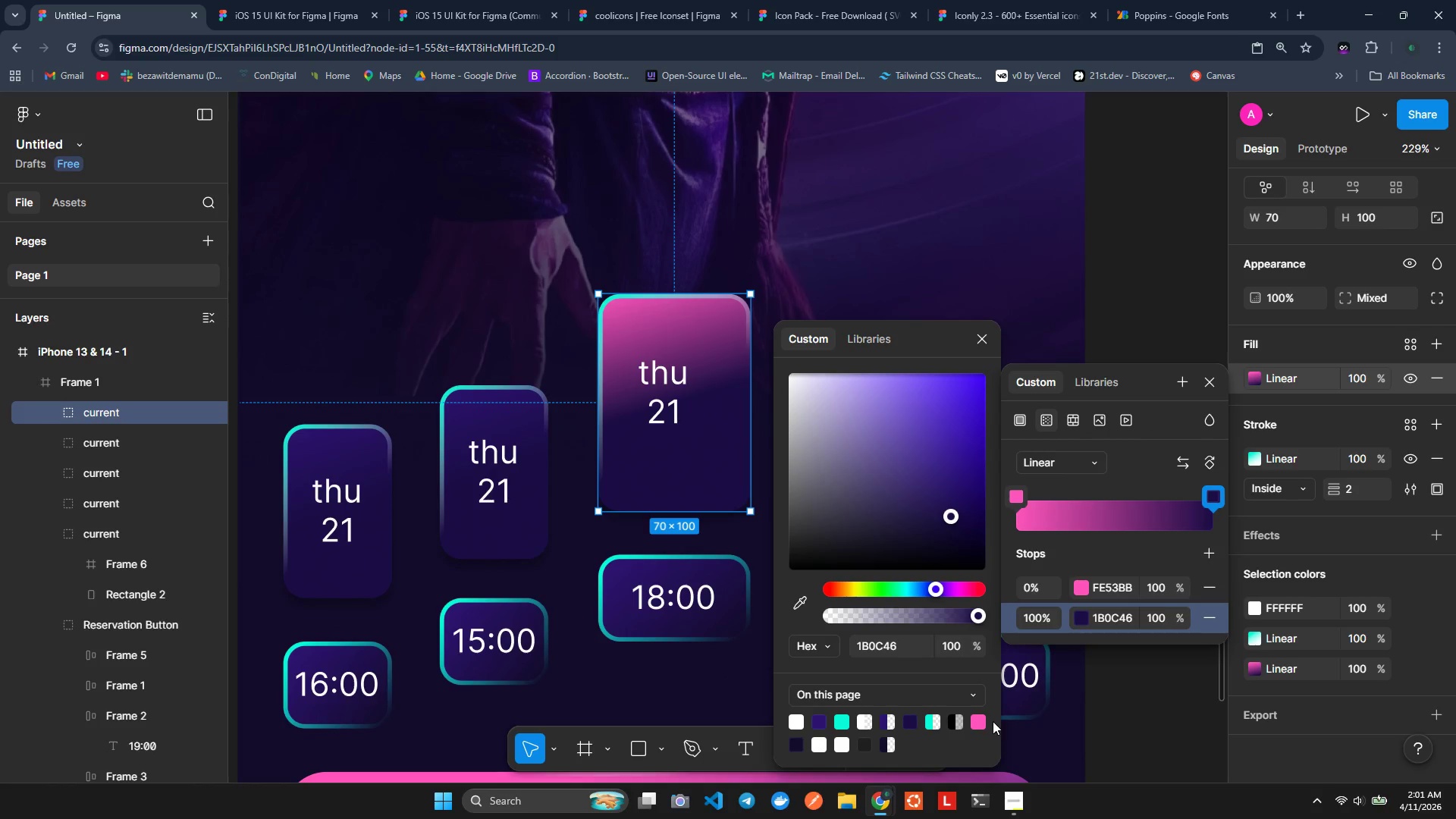 
left_click([971, 723])
 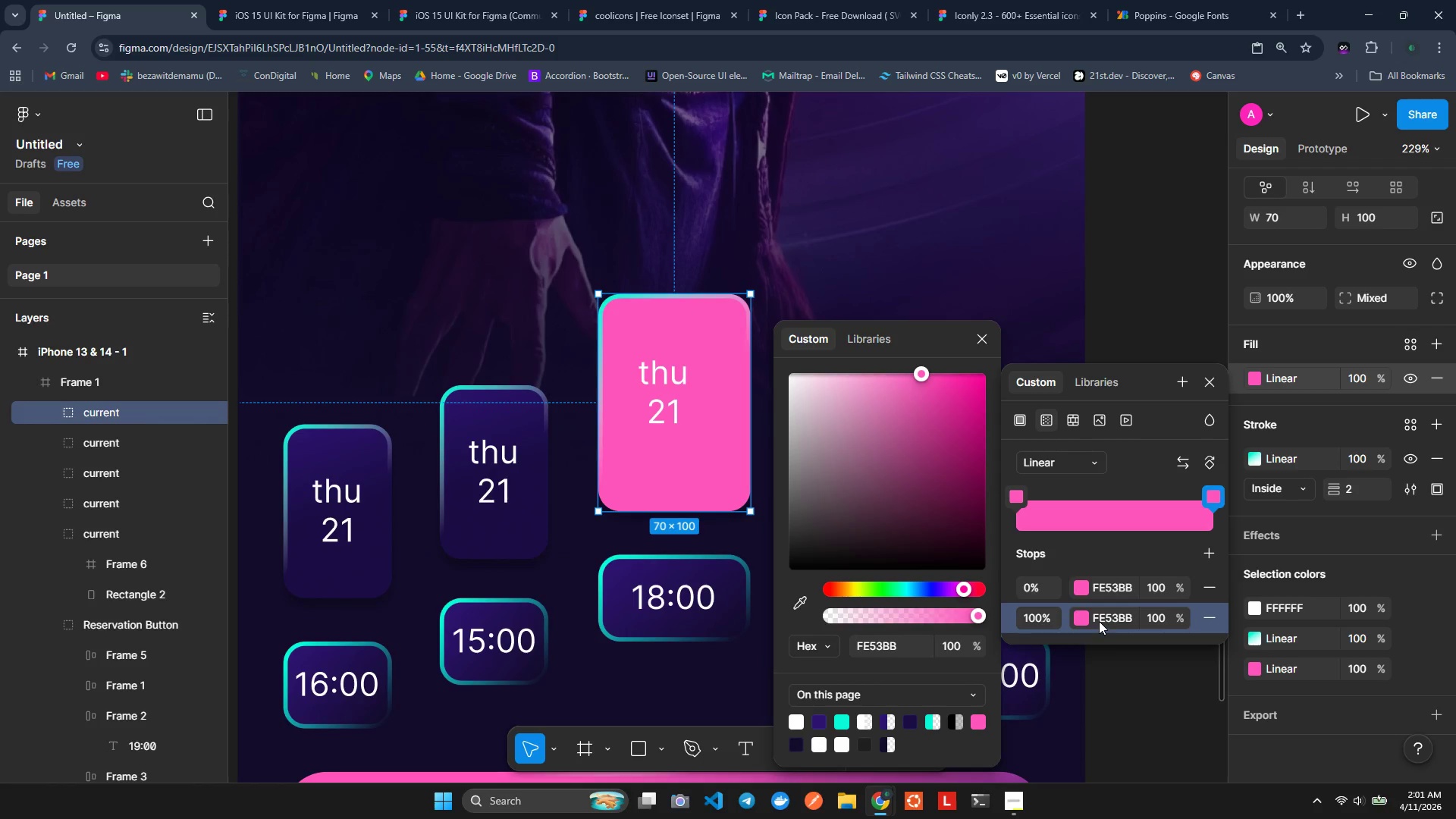 
wait(5.42)
 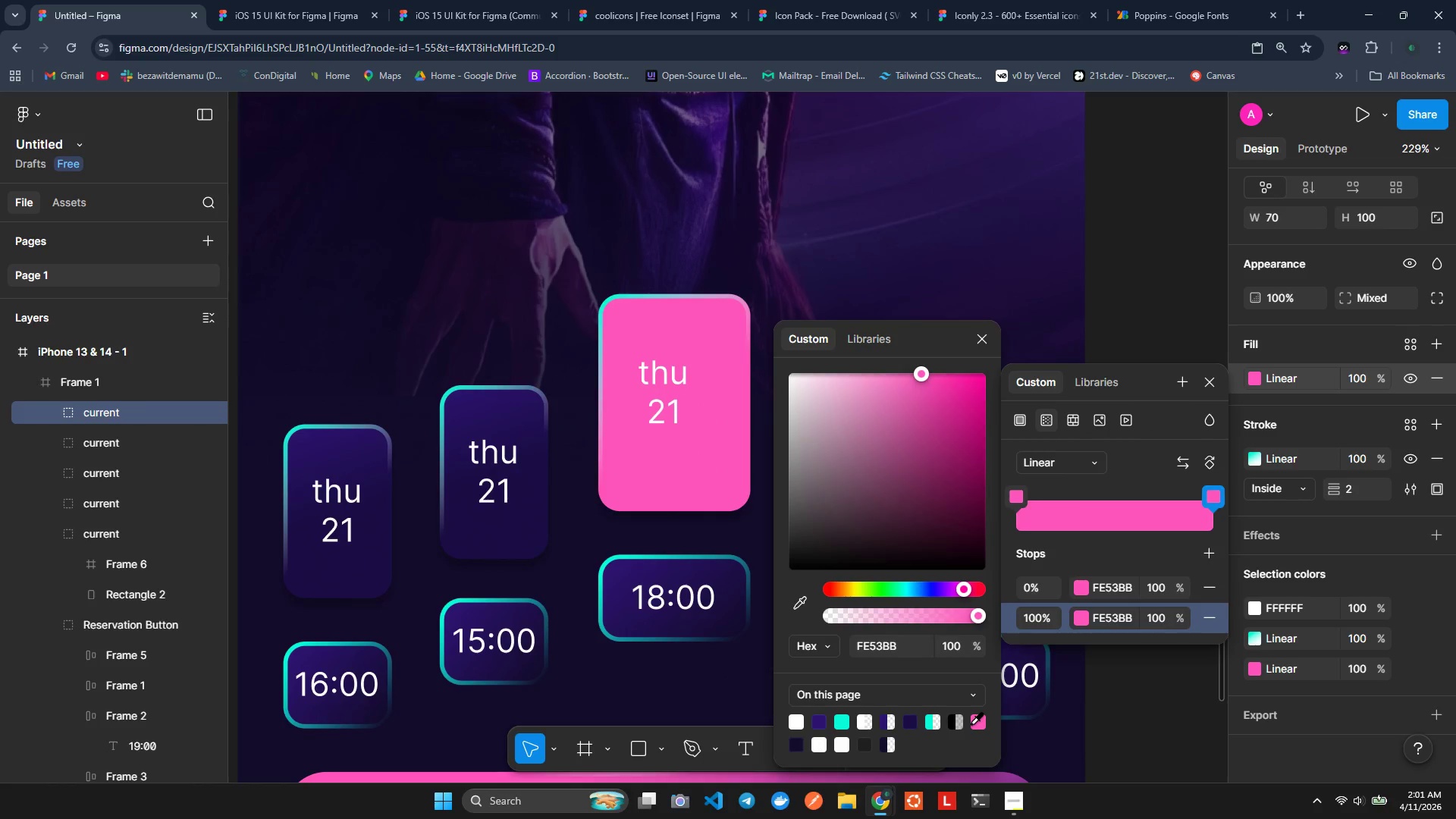 
left_click_drag(start_coordinate=[976, 613], to_coordinate=[835, 609])
 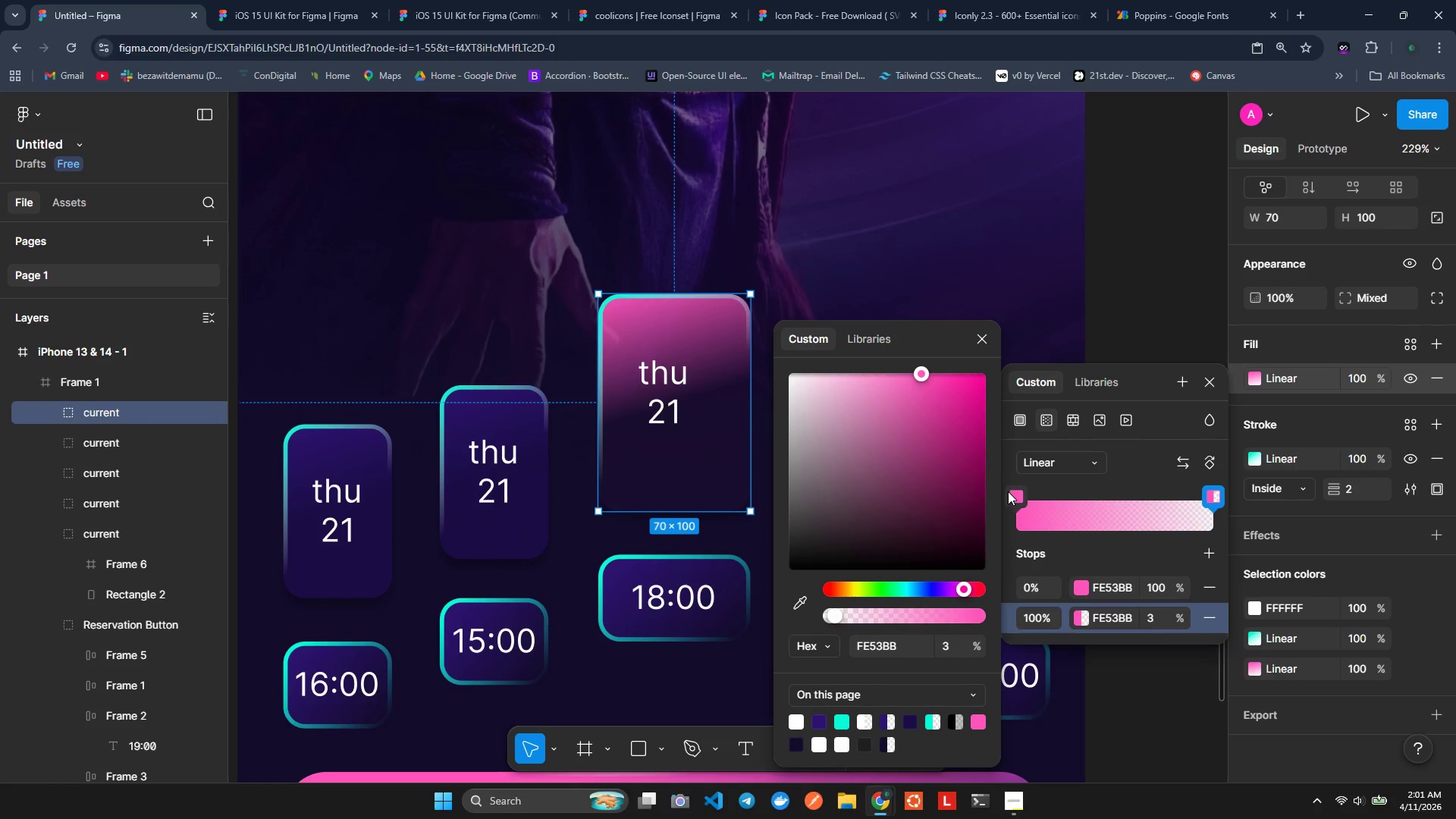 
left_click_drag(start_coordinate=[1016, 495], to_coordinate=[1021, 520])
 